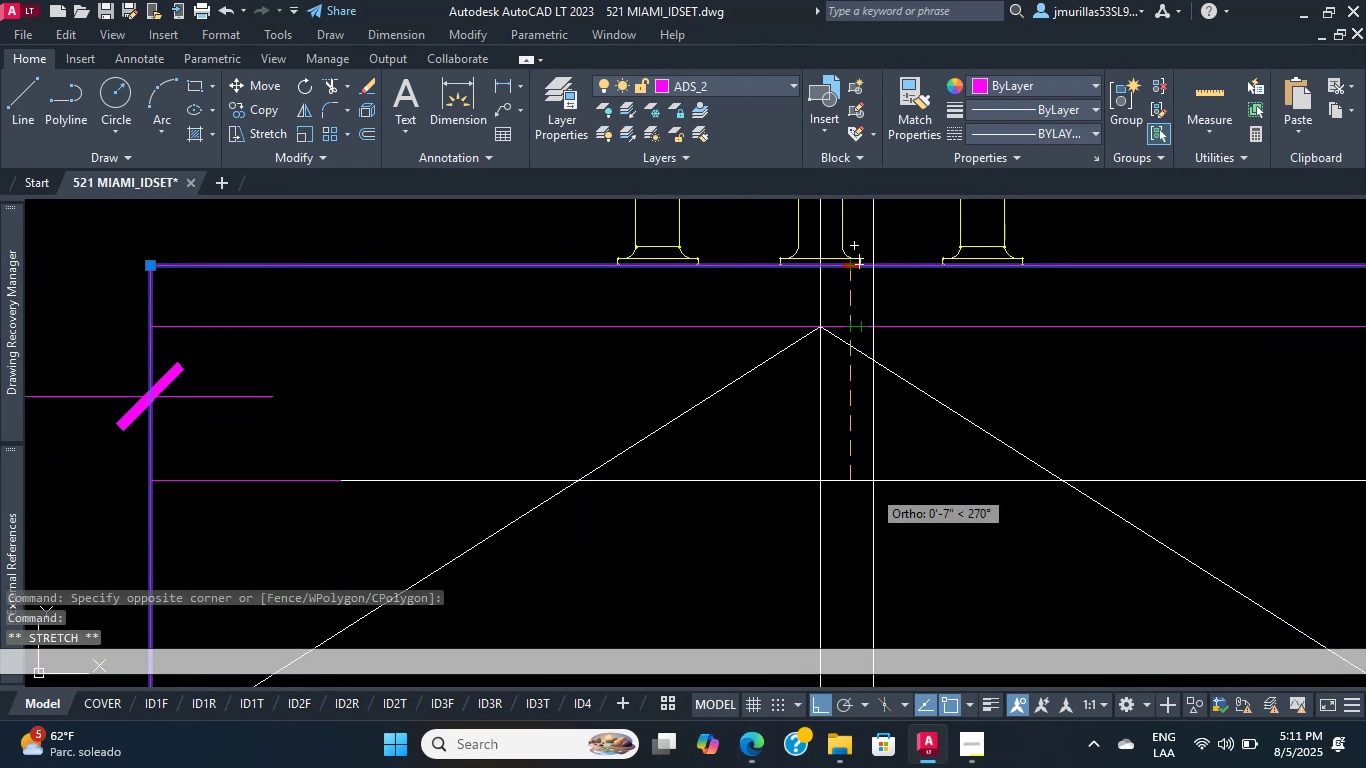 
scroll: coordinate [884, 444], scroll_direction: up, amount: 1.0
 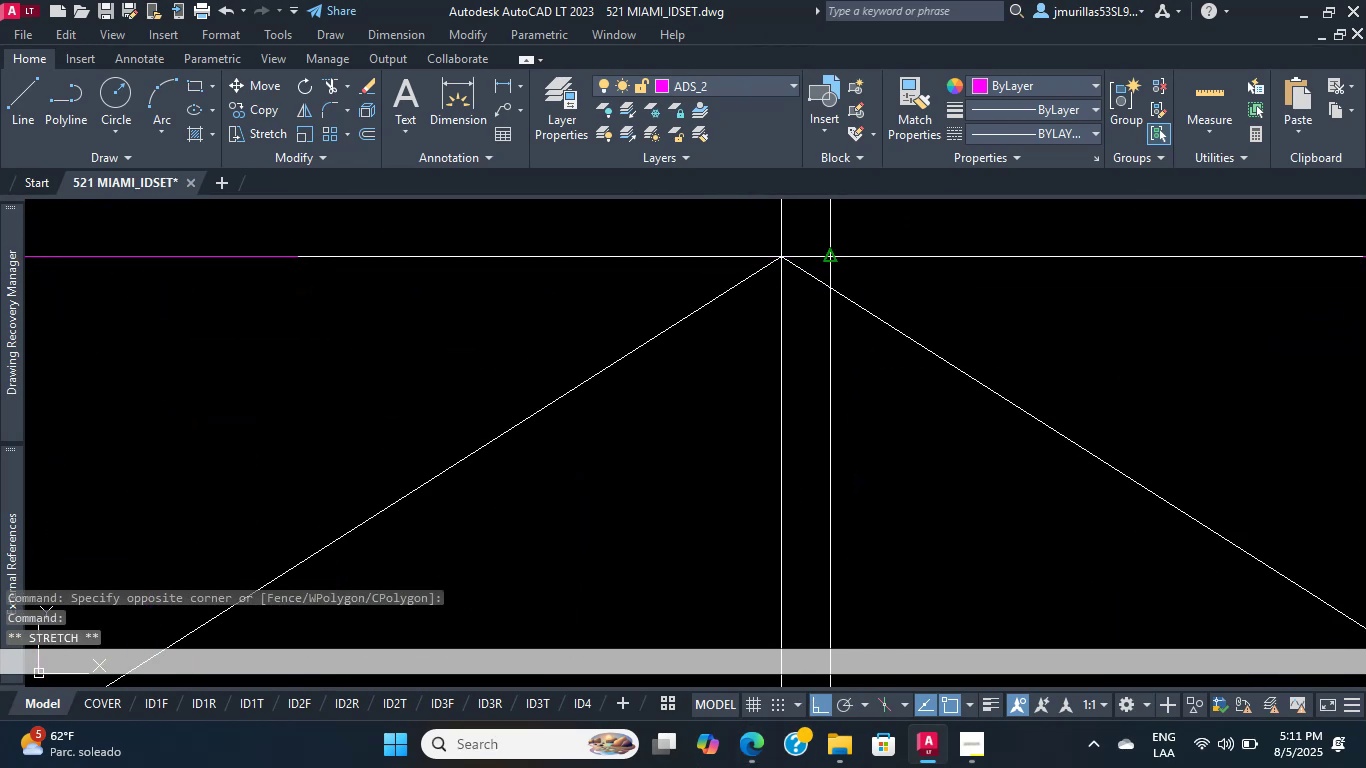 
left_click([826, 258])
 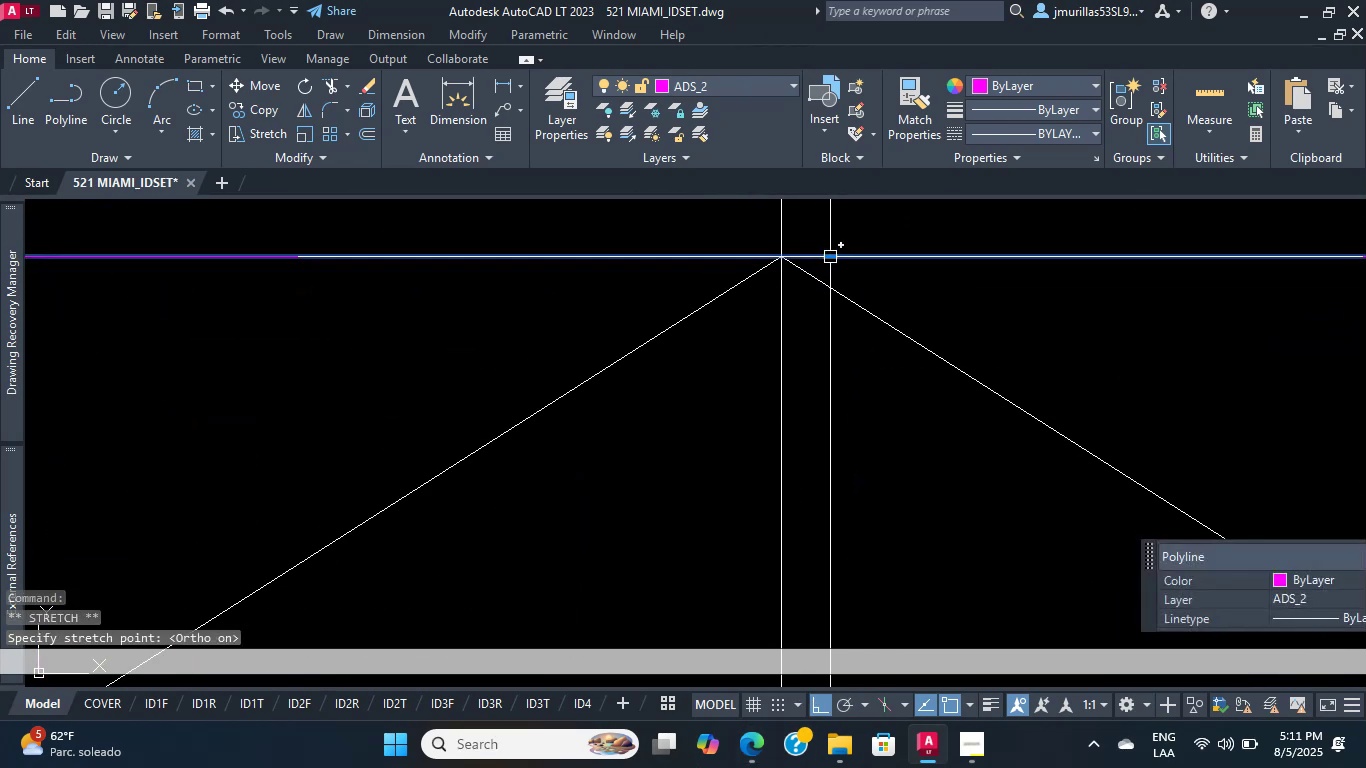 
scroll: coordinate [786, 314], scroll_direction: down, amount: 11.0
 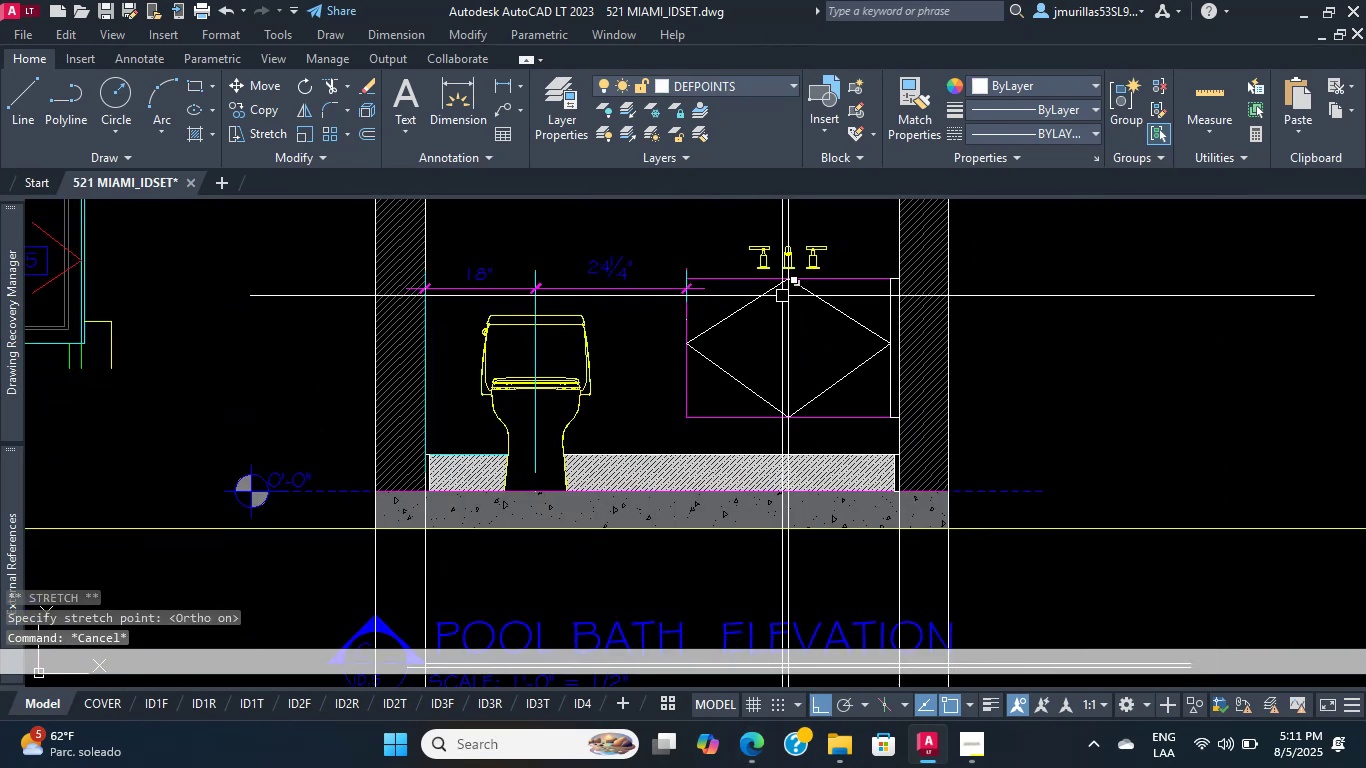 
key(Escape)
 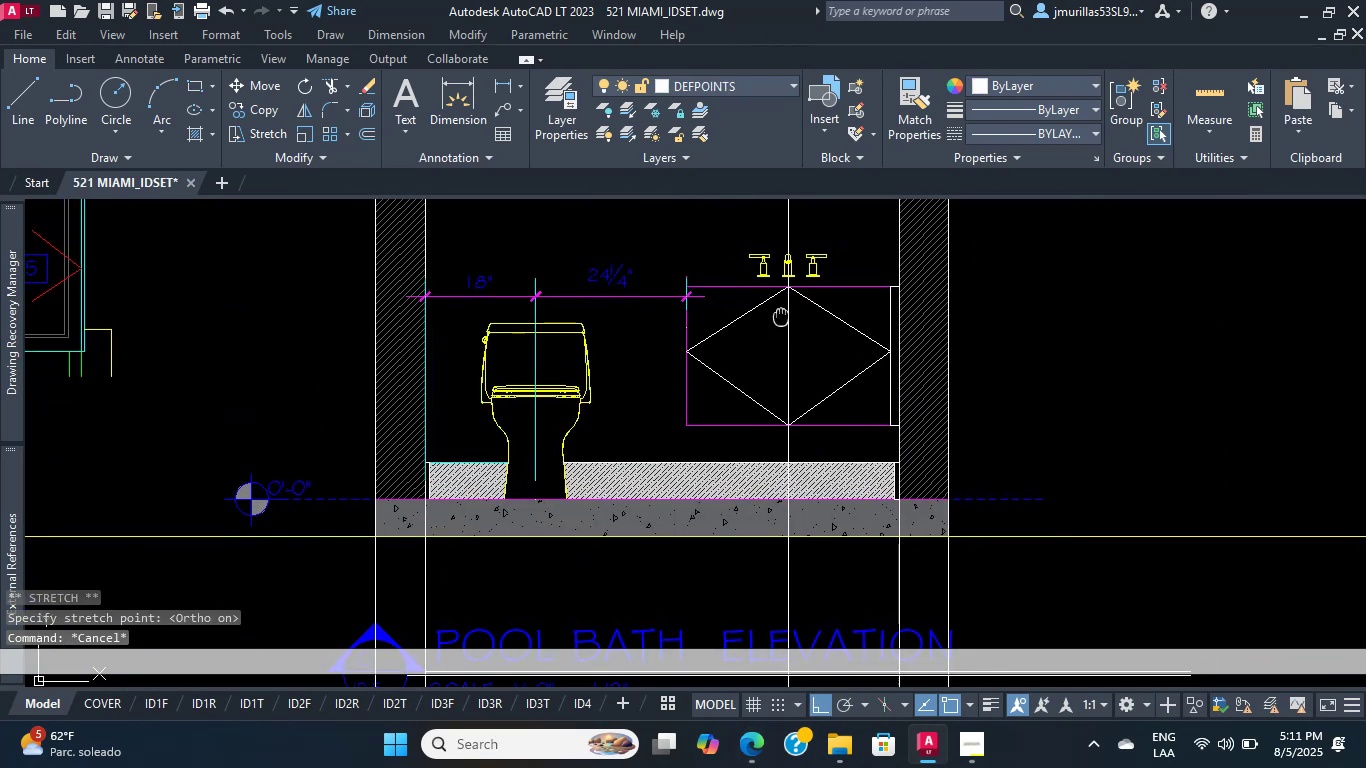 
key(Control+Z)
 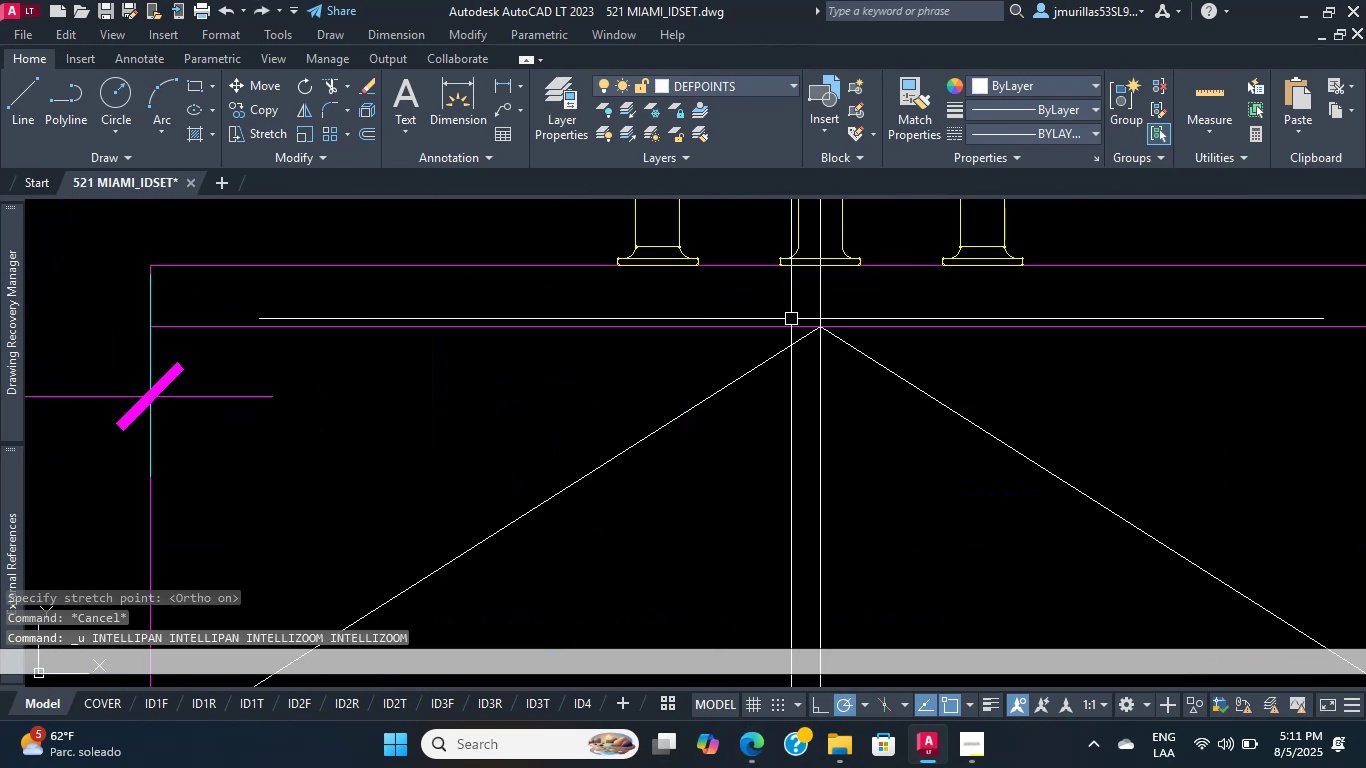 
key(Control+Z)
 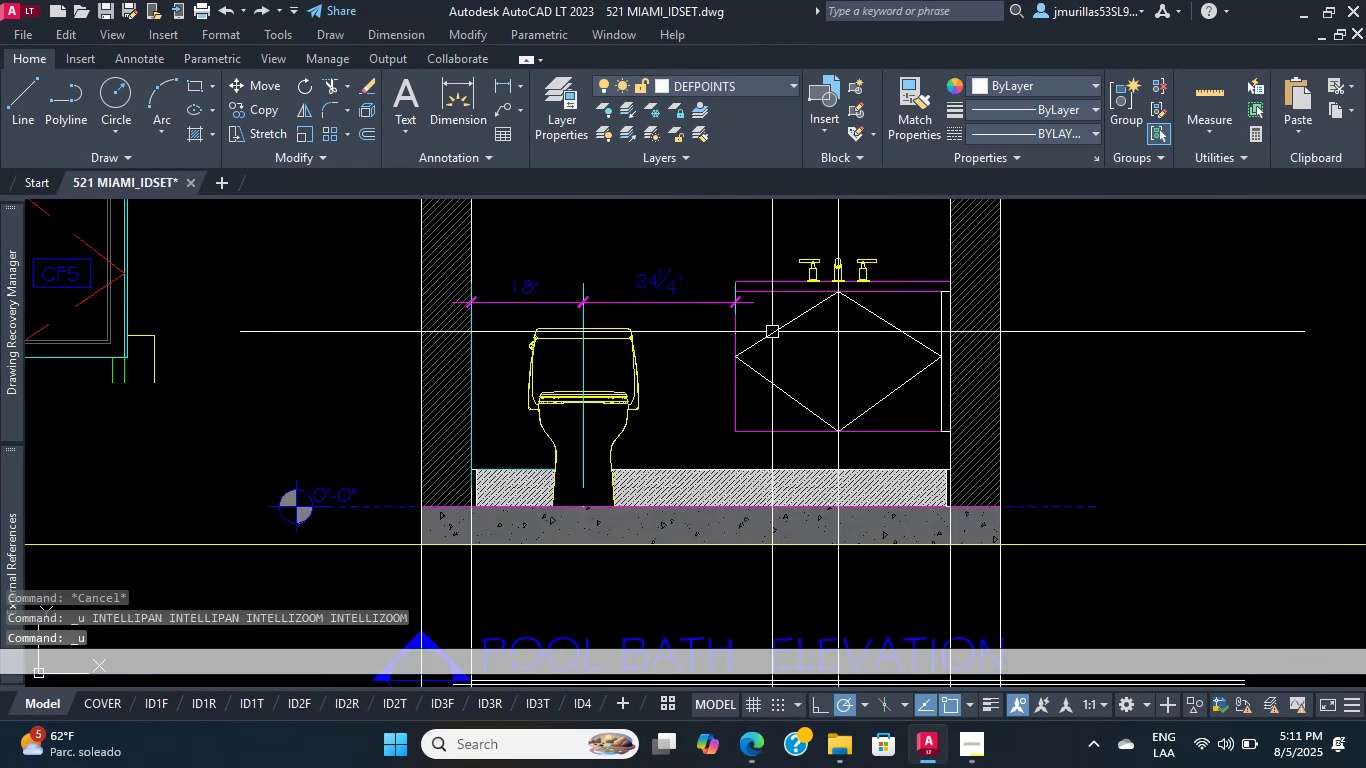 
scroll: coordinate [741, 365], scroll_direction: up, amount: 2.0
 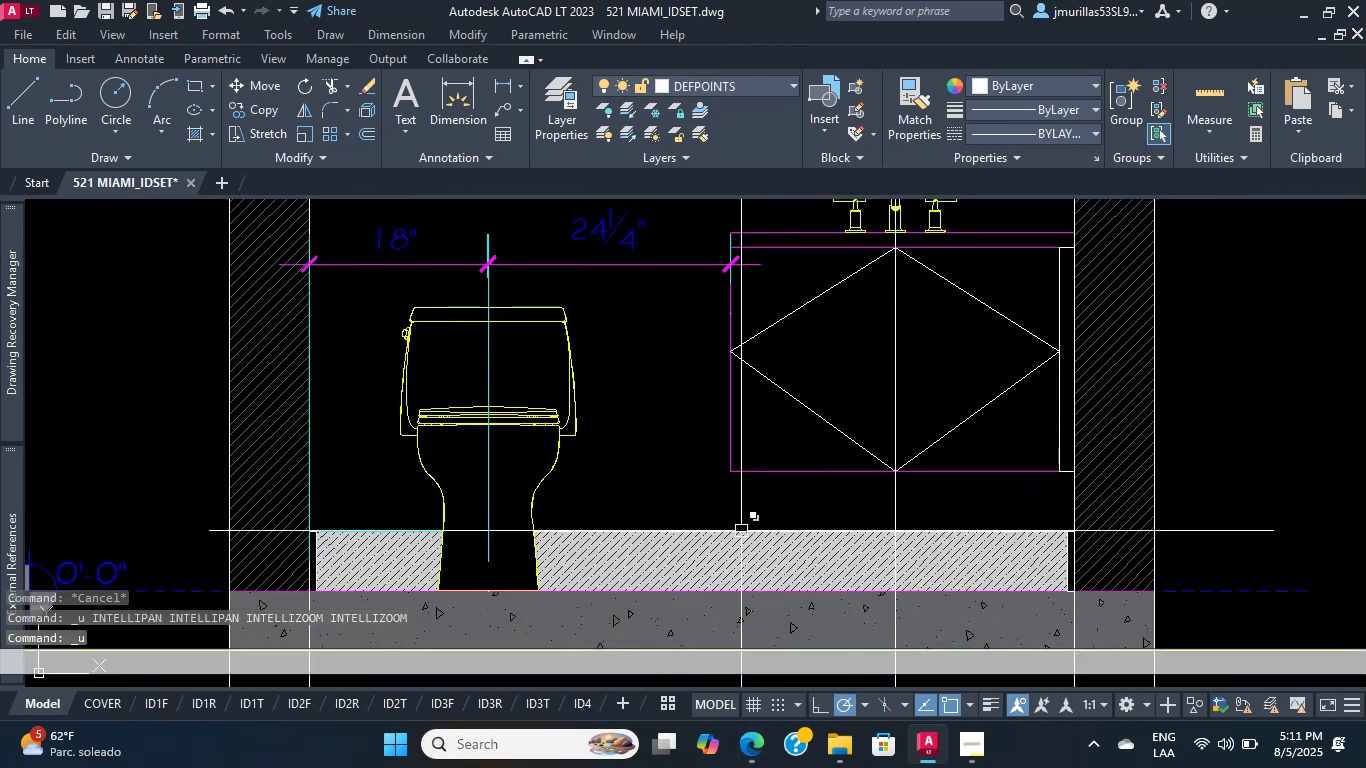 
left_click_drag(start_coordinate=[746, 537], to_coordinate=[719, 511])
 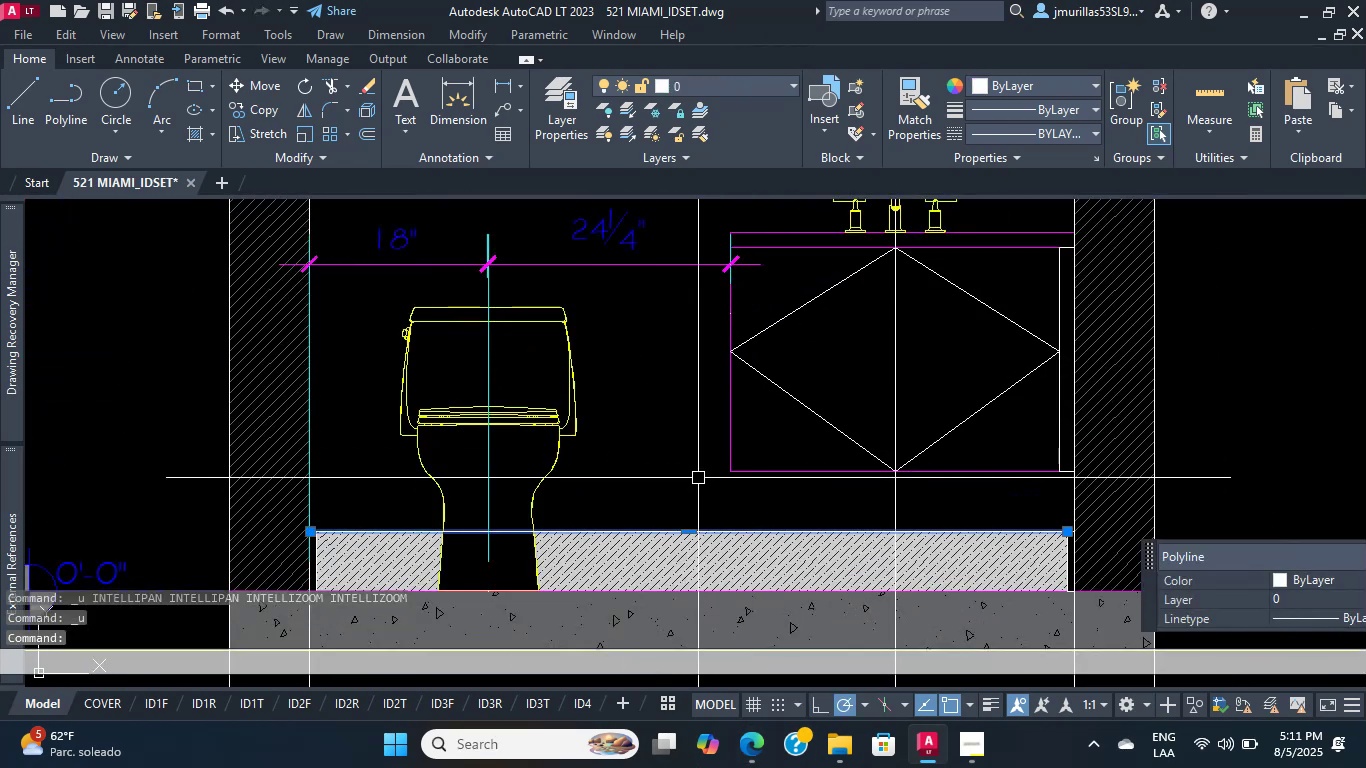 
double_click([698, 477])
 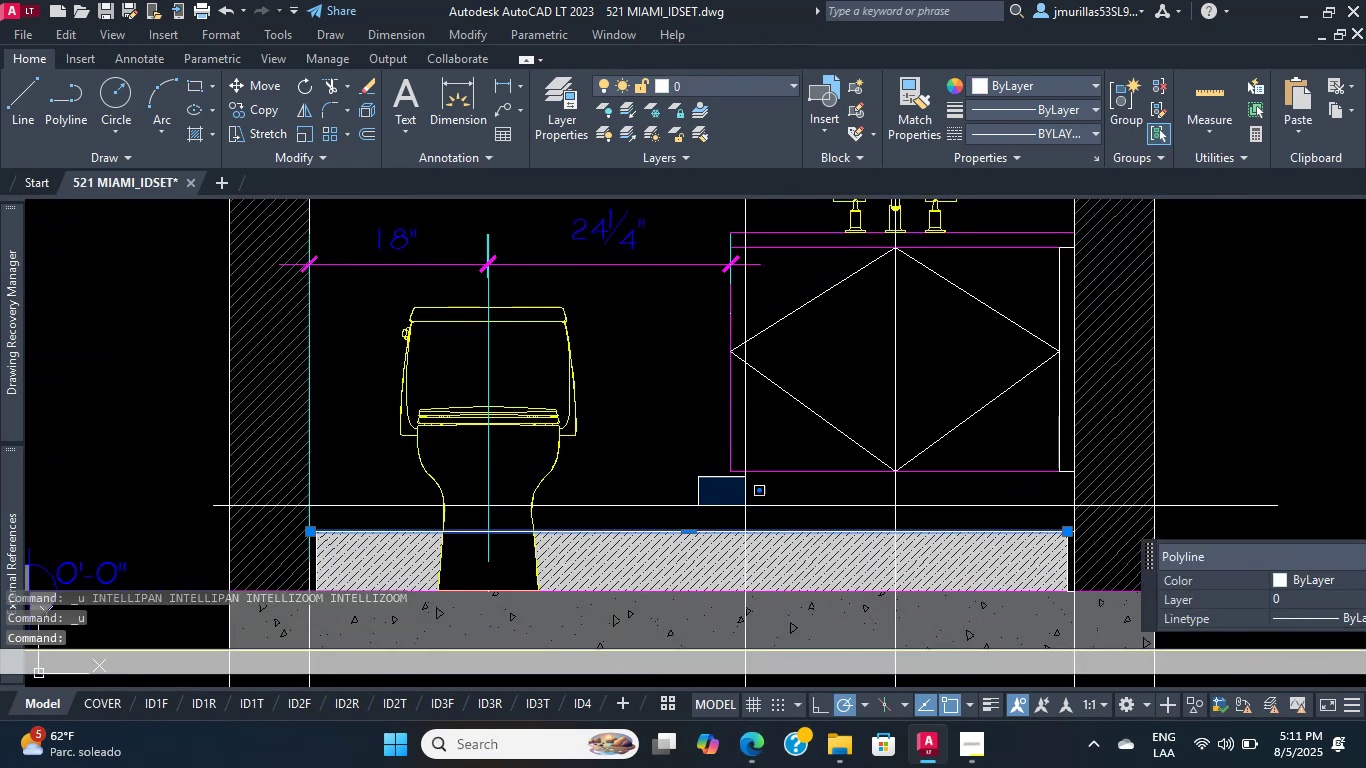 
scroll: coordinate [751, 515], scroll_direction: up, amount: 2.0
 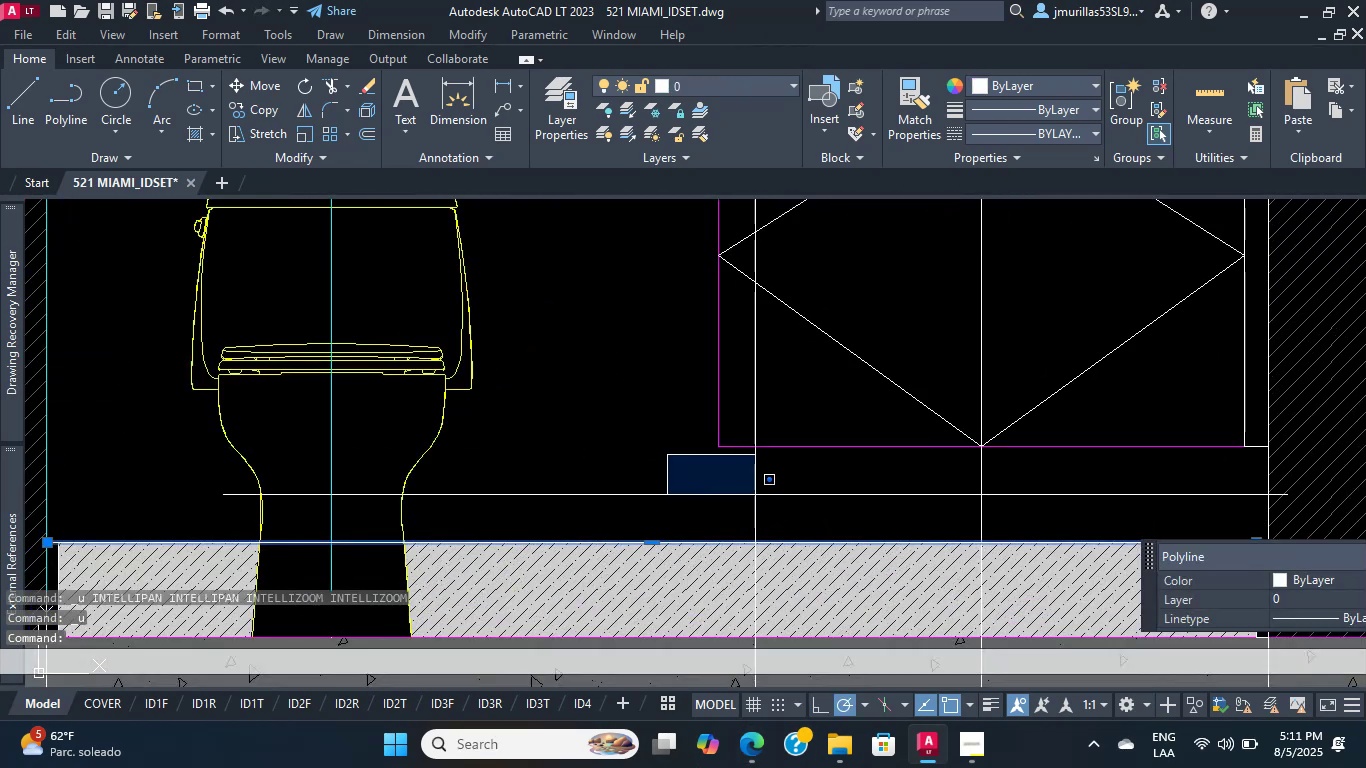 
key(Escape)
 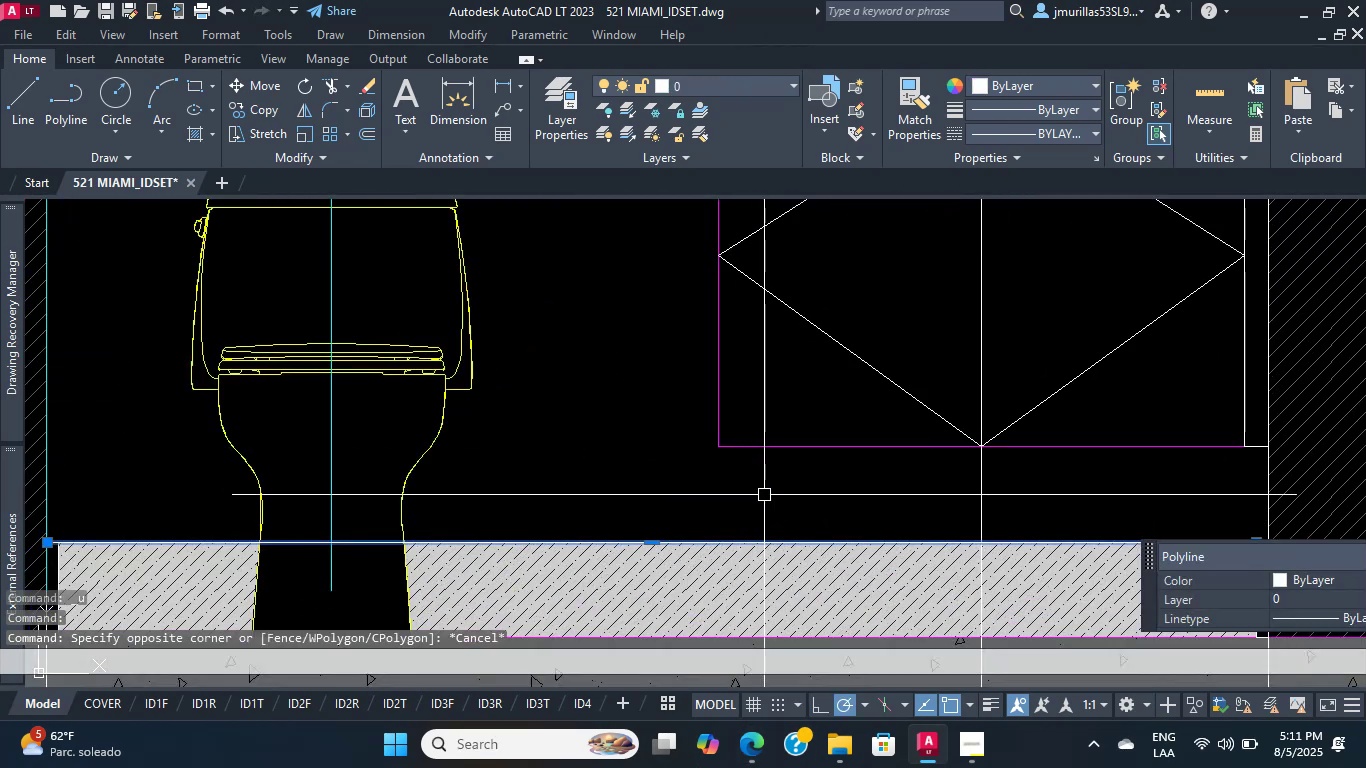 
left_click_drag(start_coordinate=[786, 479], to_coordinate=[779, 474])
 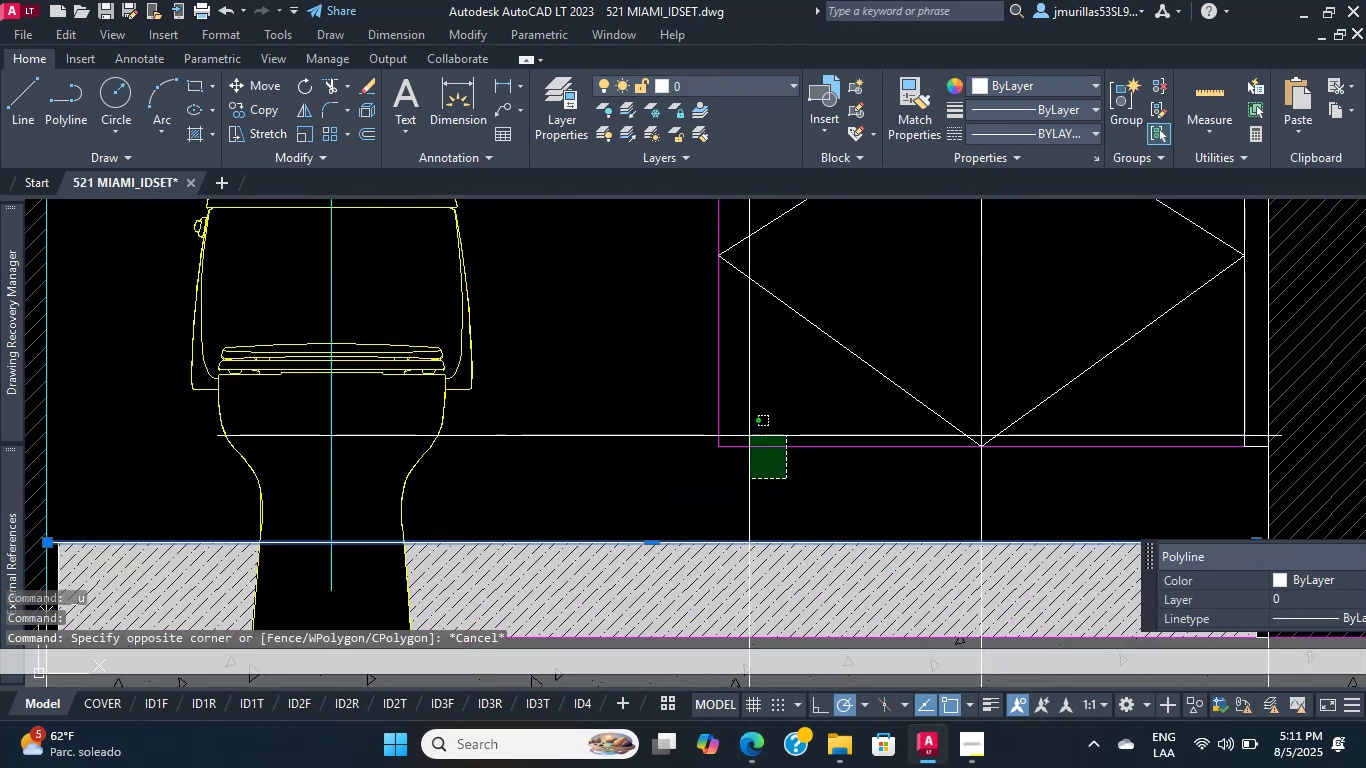 
double_click([748, 436])
 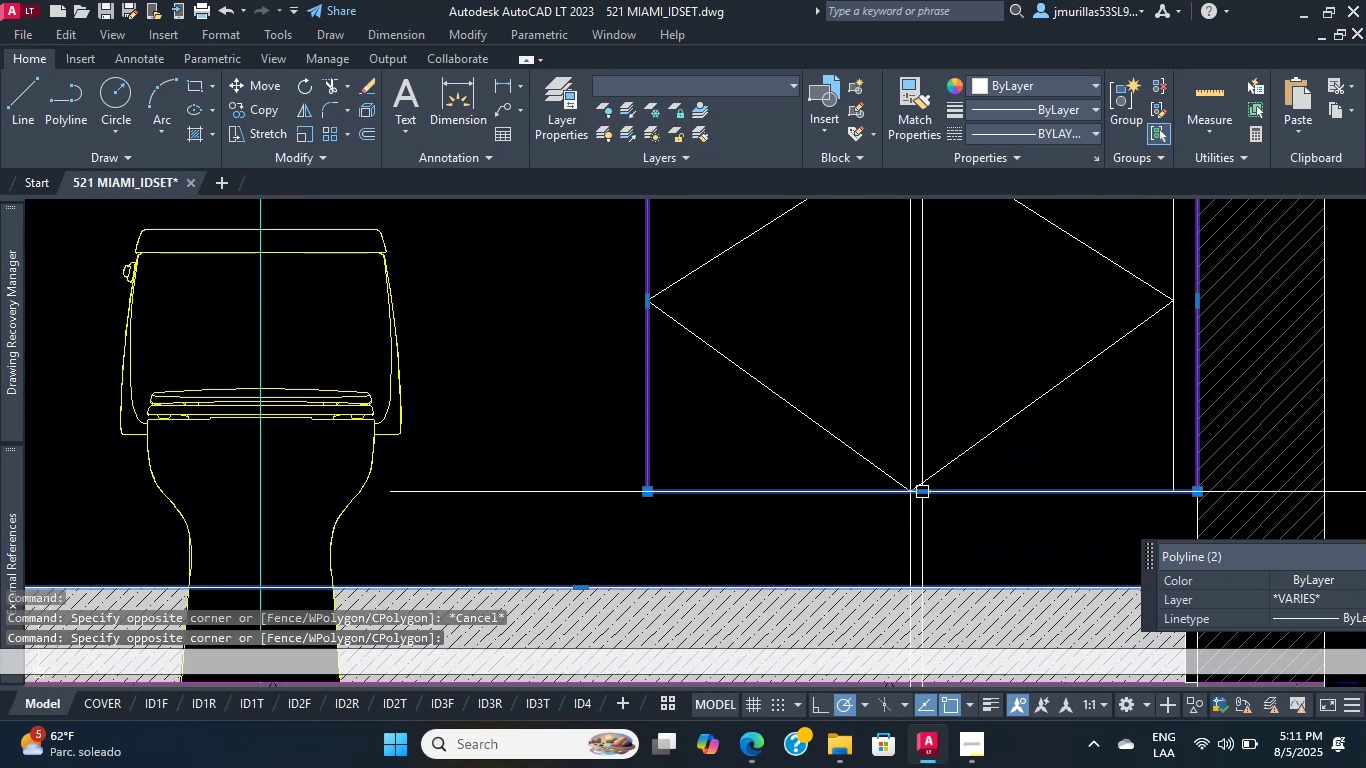 
left_click([924, 497])
 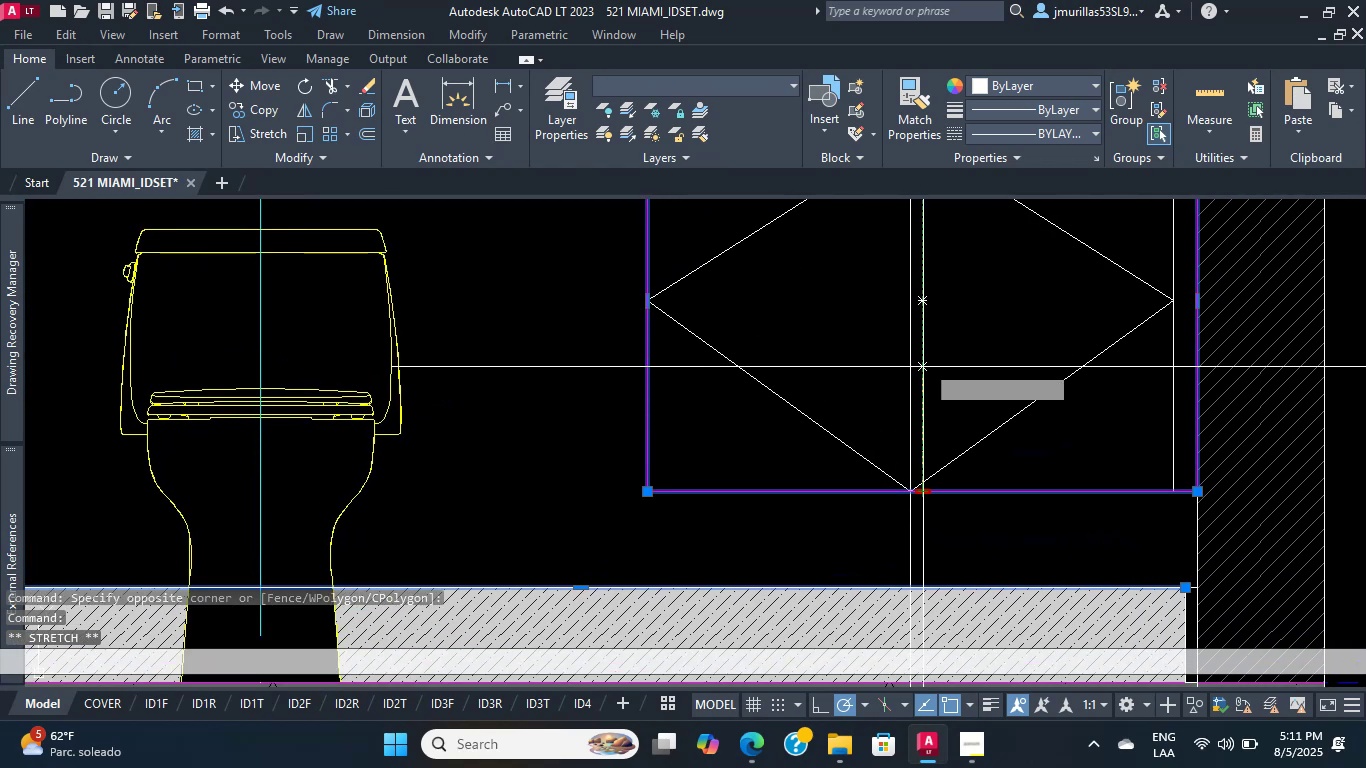 
scroll: coordinate [923, 369], scroll_direction: down, amount: 2.0
 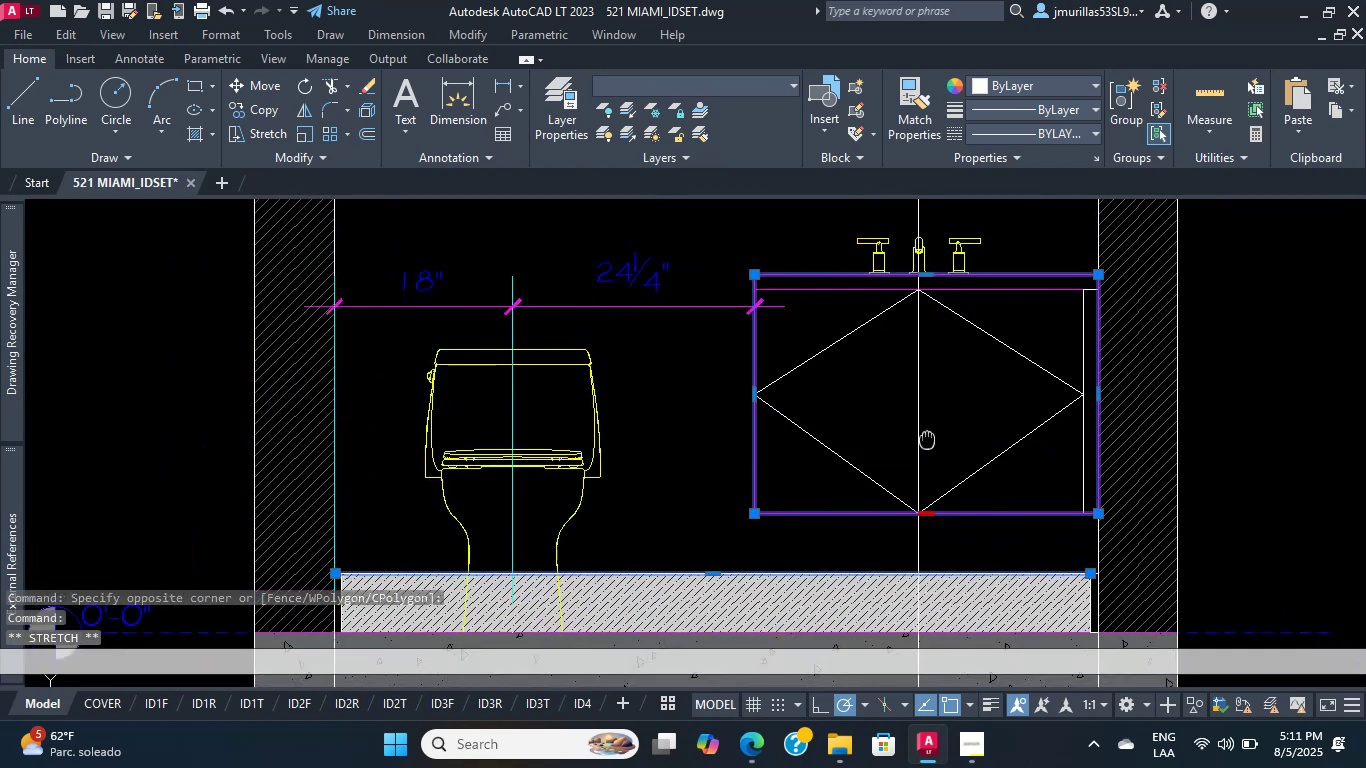 
key(Escape)
 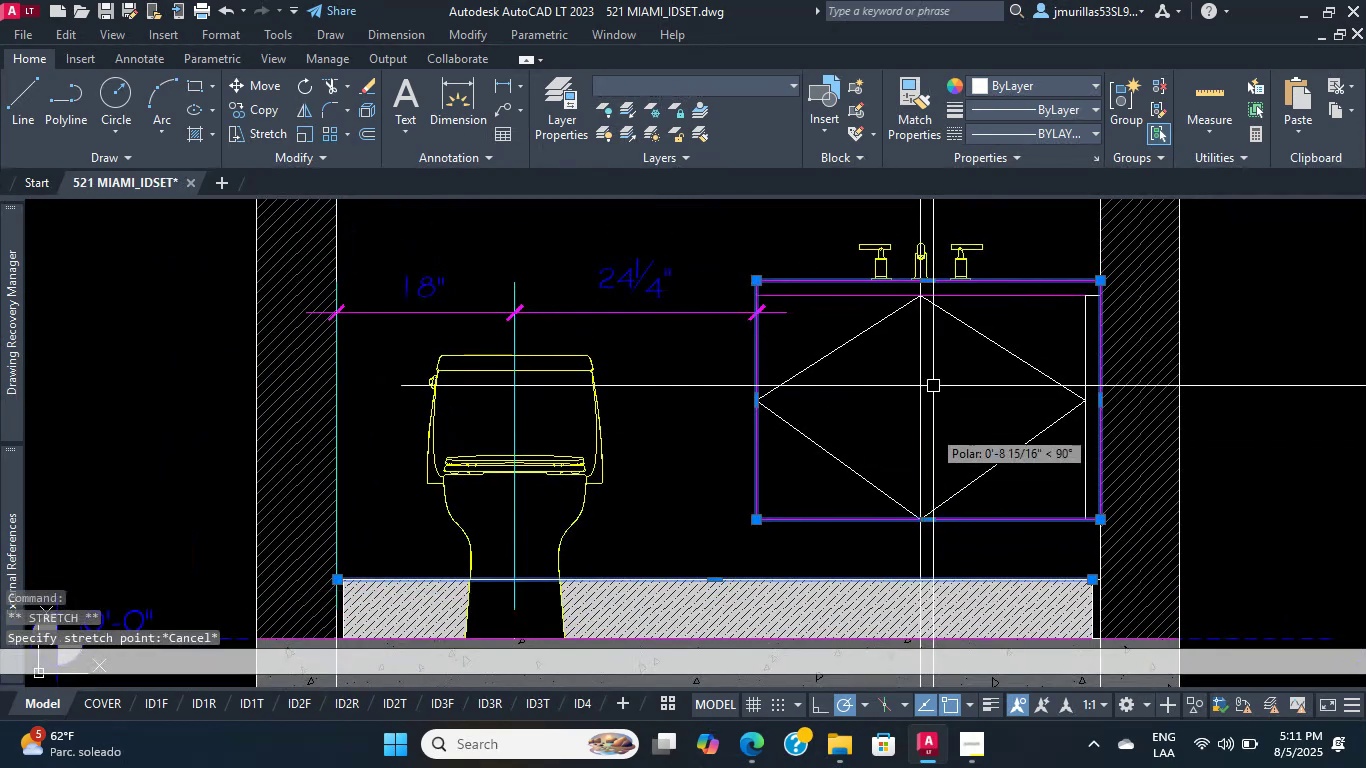 
key(Escape)
 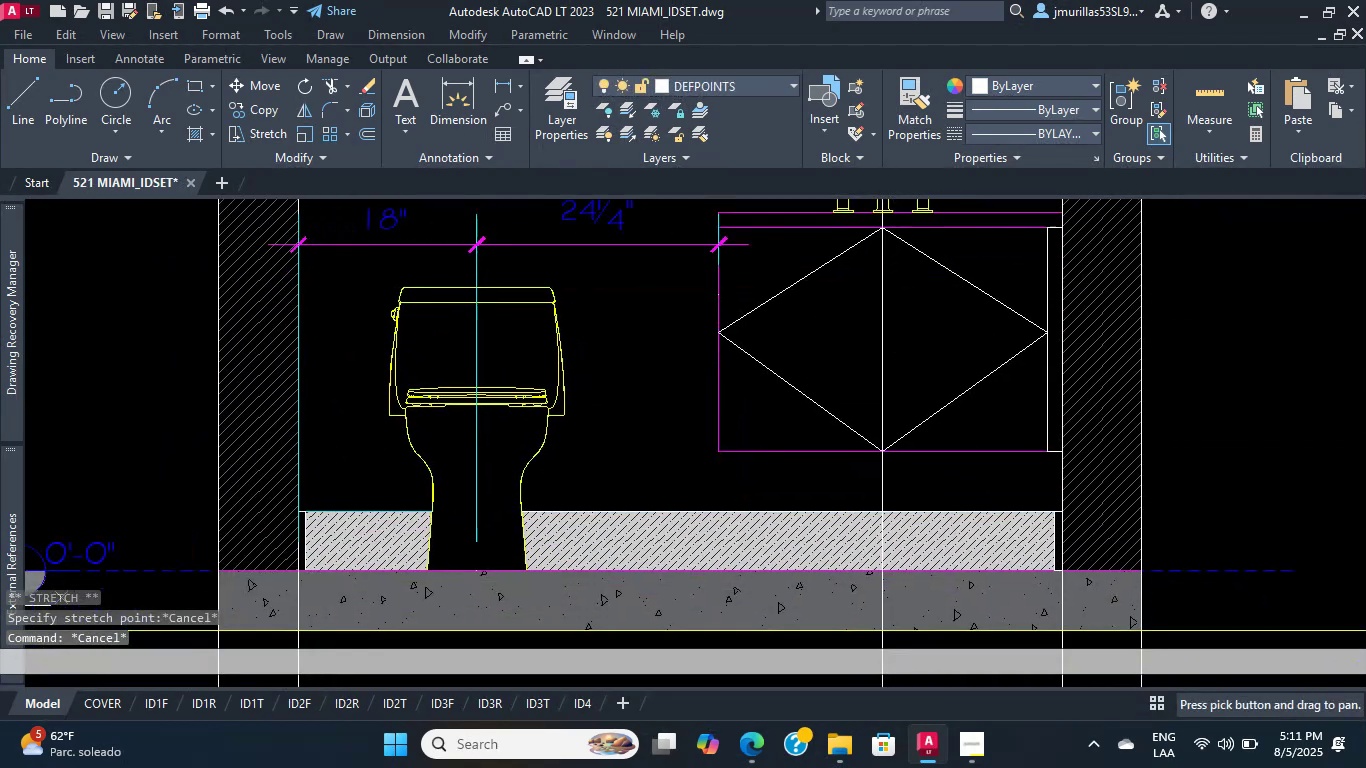 
scroll: coordinate [924, 495], scroll_direction: up, amount: 2.0
 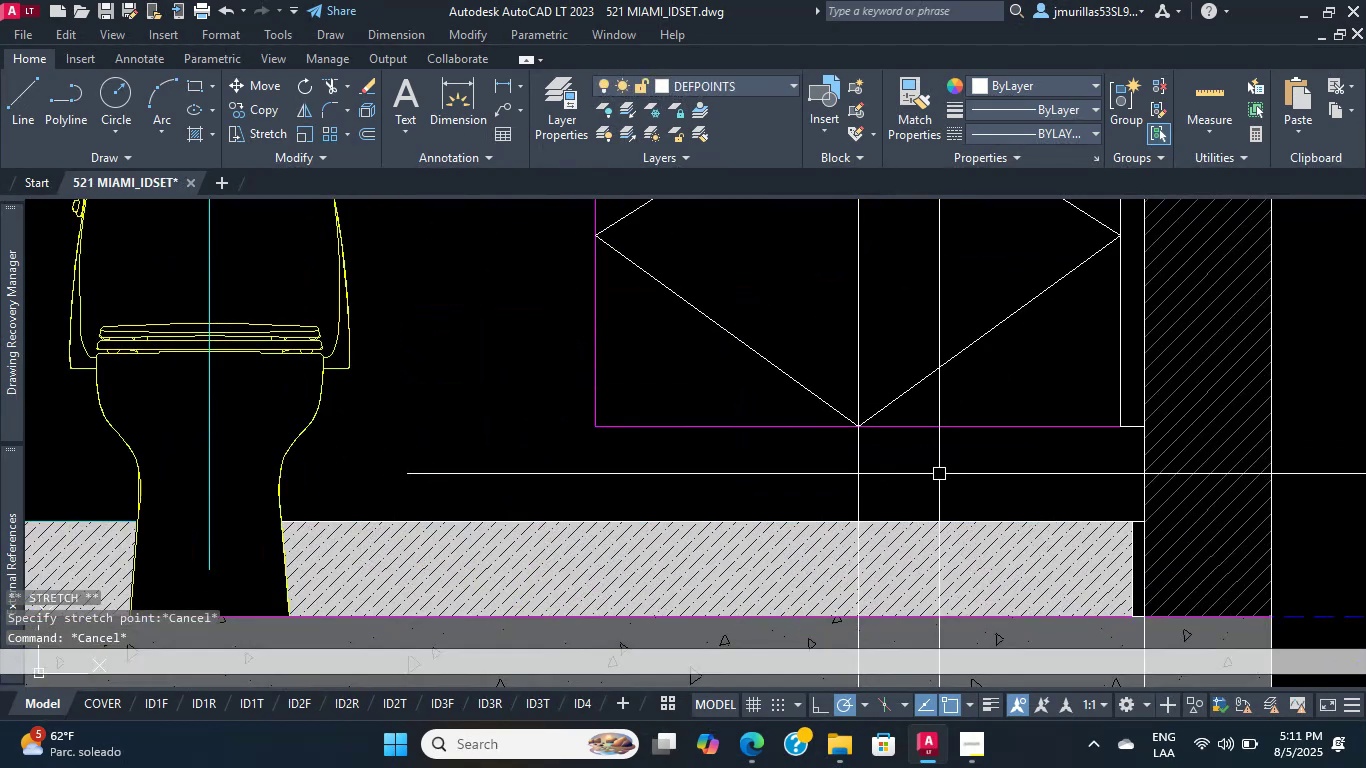 
left_click_drag(start_coordinate=[969, 455], to_coordinate=[962, 448])
 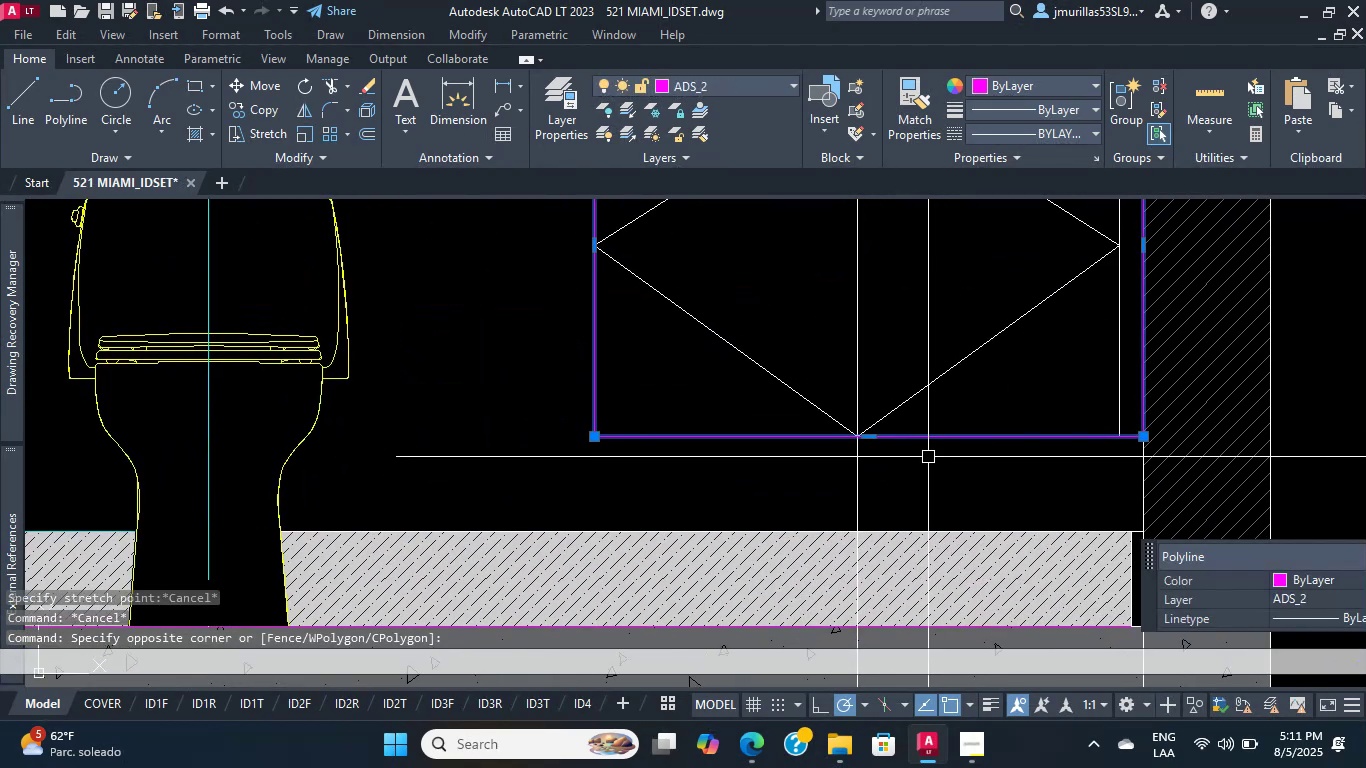 
scroll: coordinate [1025, 370], scroll_direction: down, amount: 4.0
 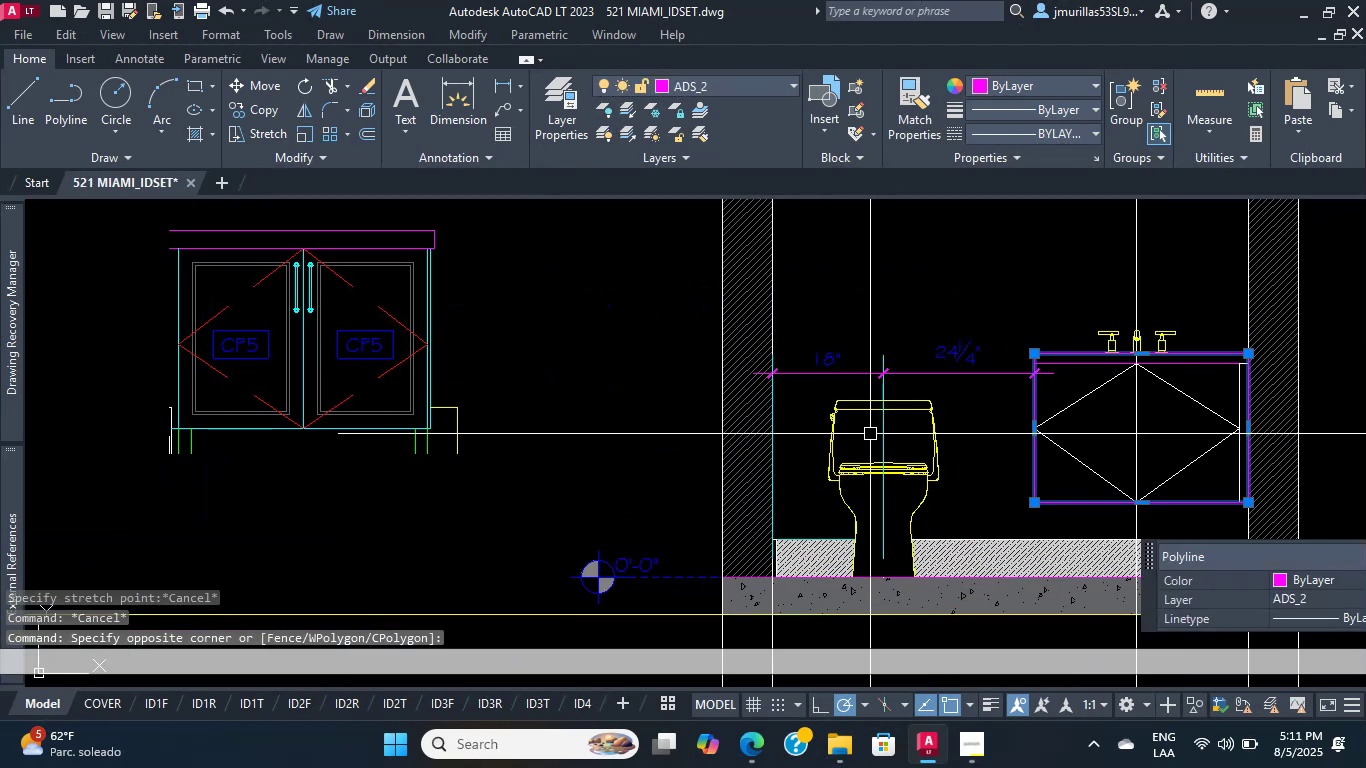 
scroll: coordinate [965, 365], scroll_direction: up, amount: 3.0
 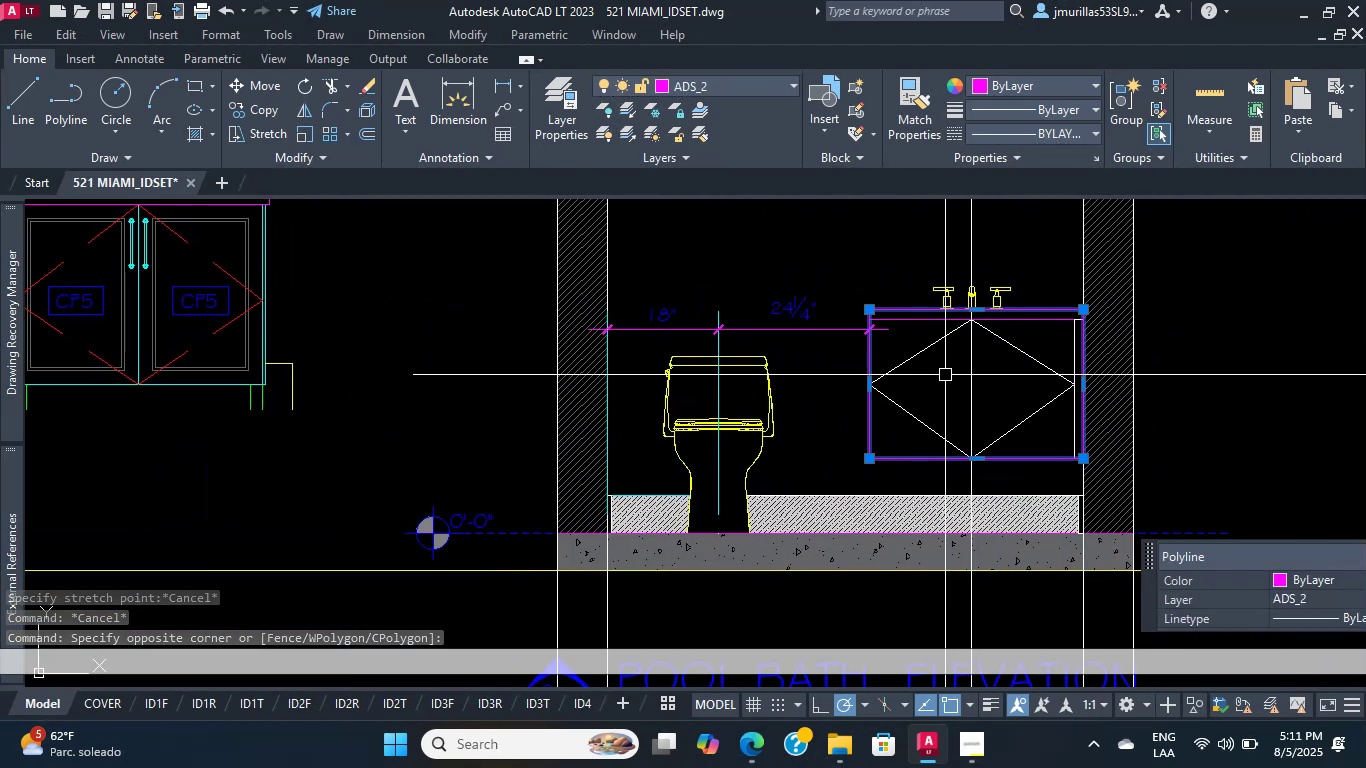 
key(Escape)
 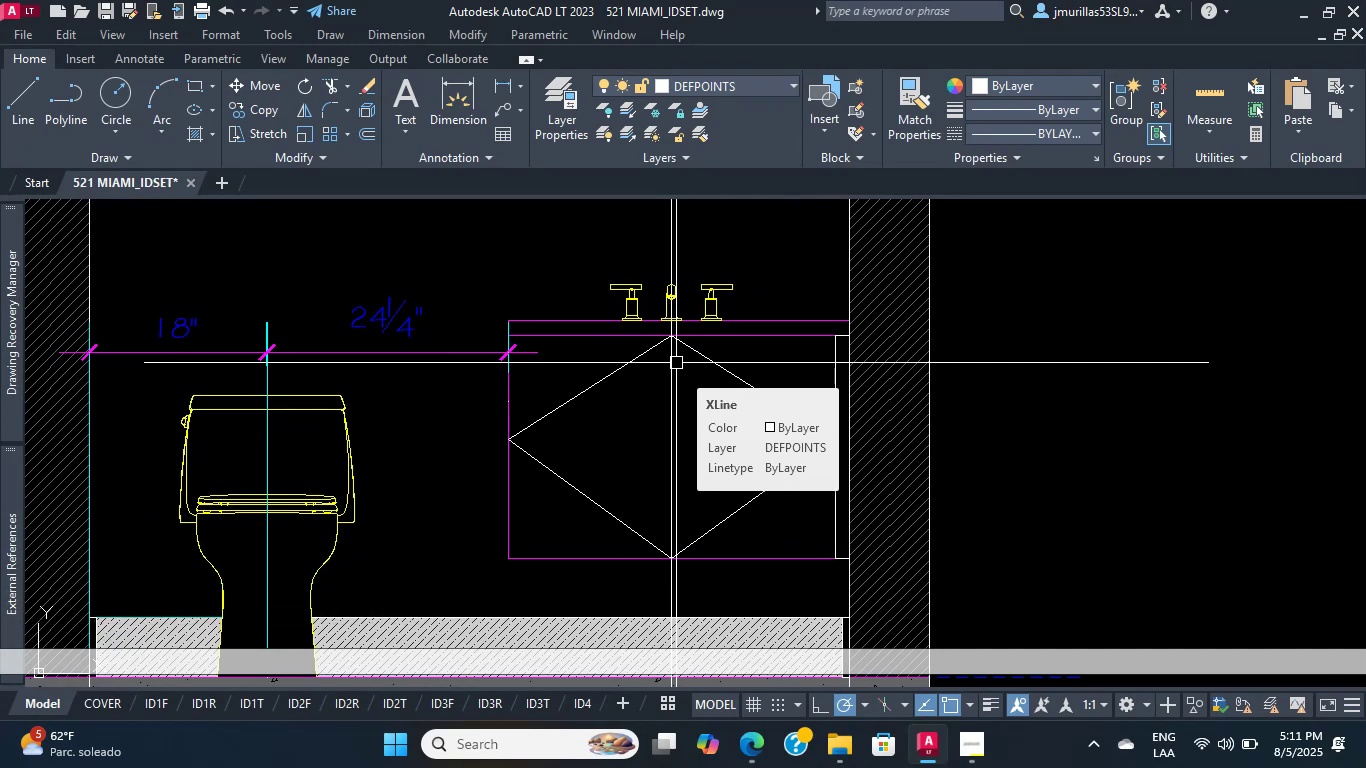 
wait(11.96)
 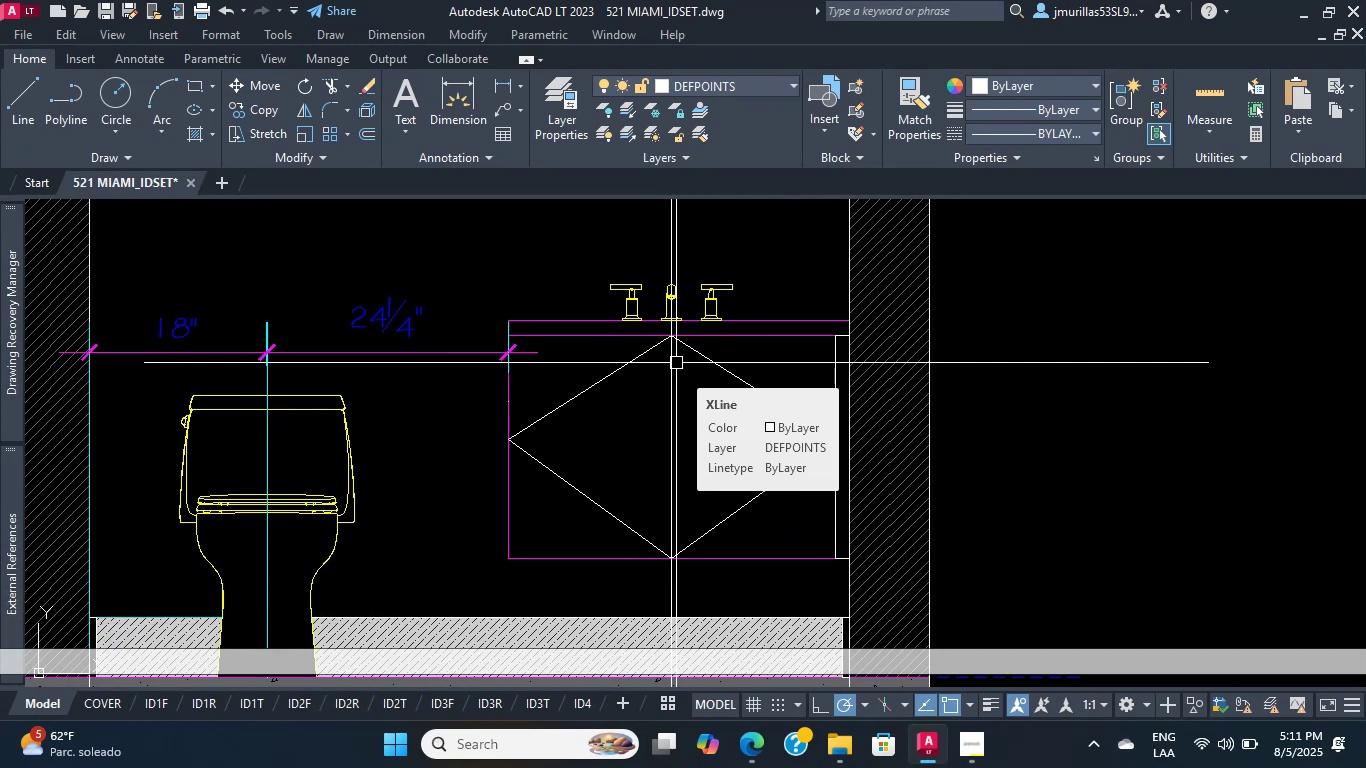 
scroll: coordinate [254, 245], scroll_direction: up, amount: 3.0
 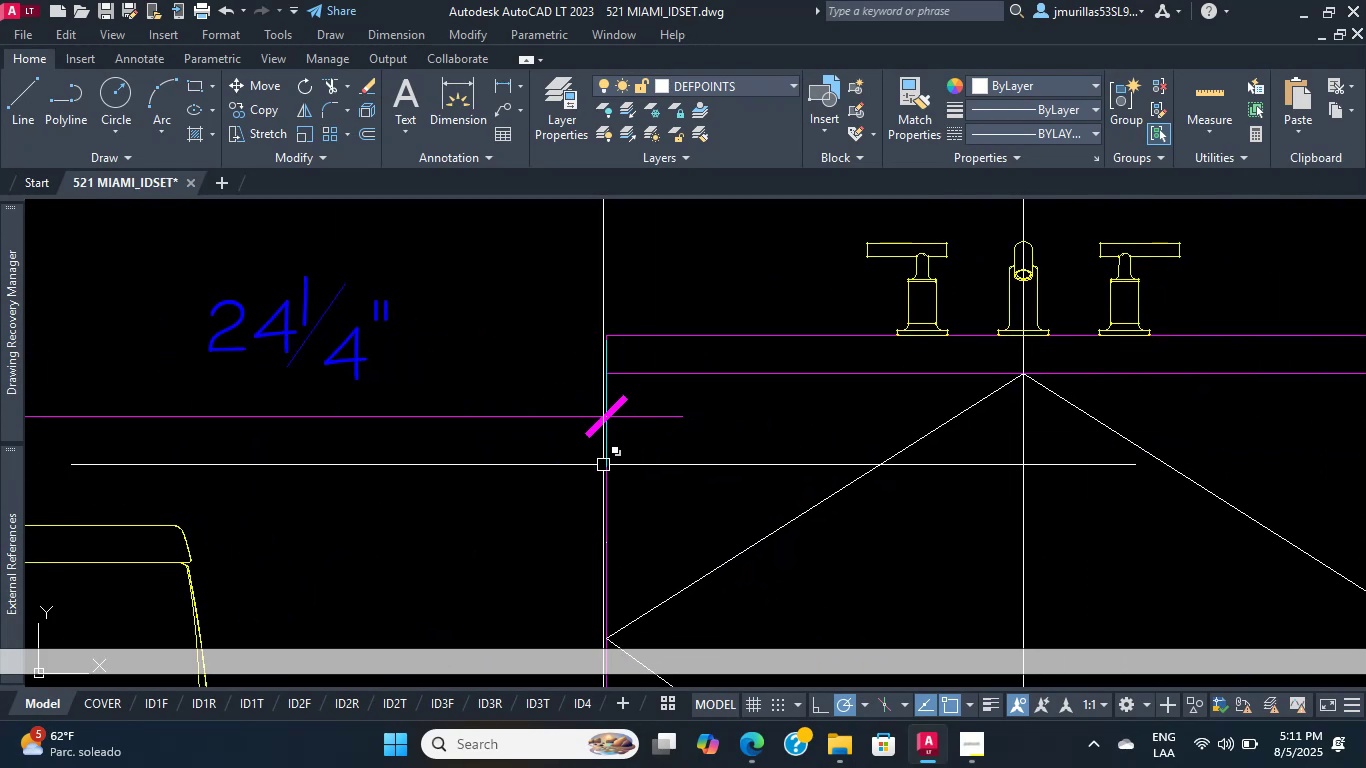 
scroll: coordinate [71, 767], scroll_direction: down, amount: 1.0
 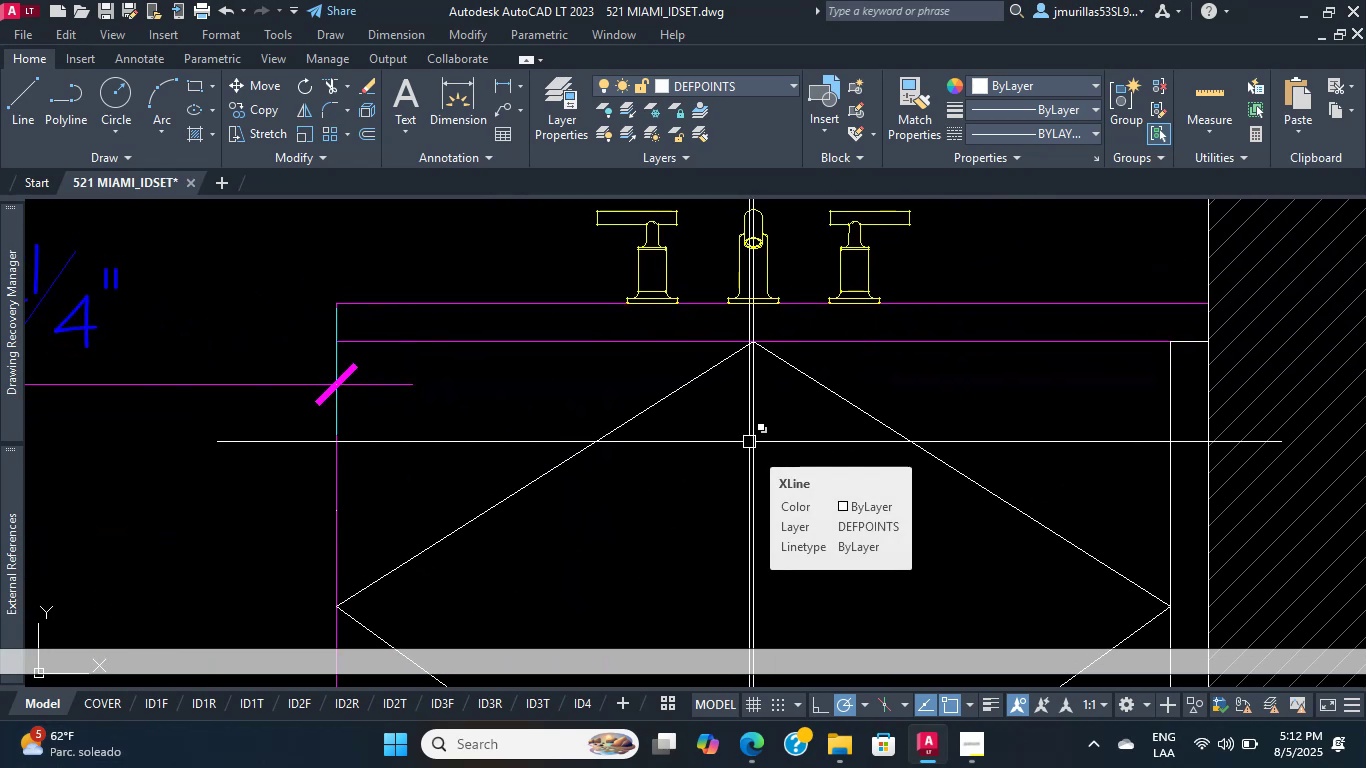 
wait(5.01)
 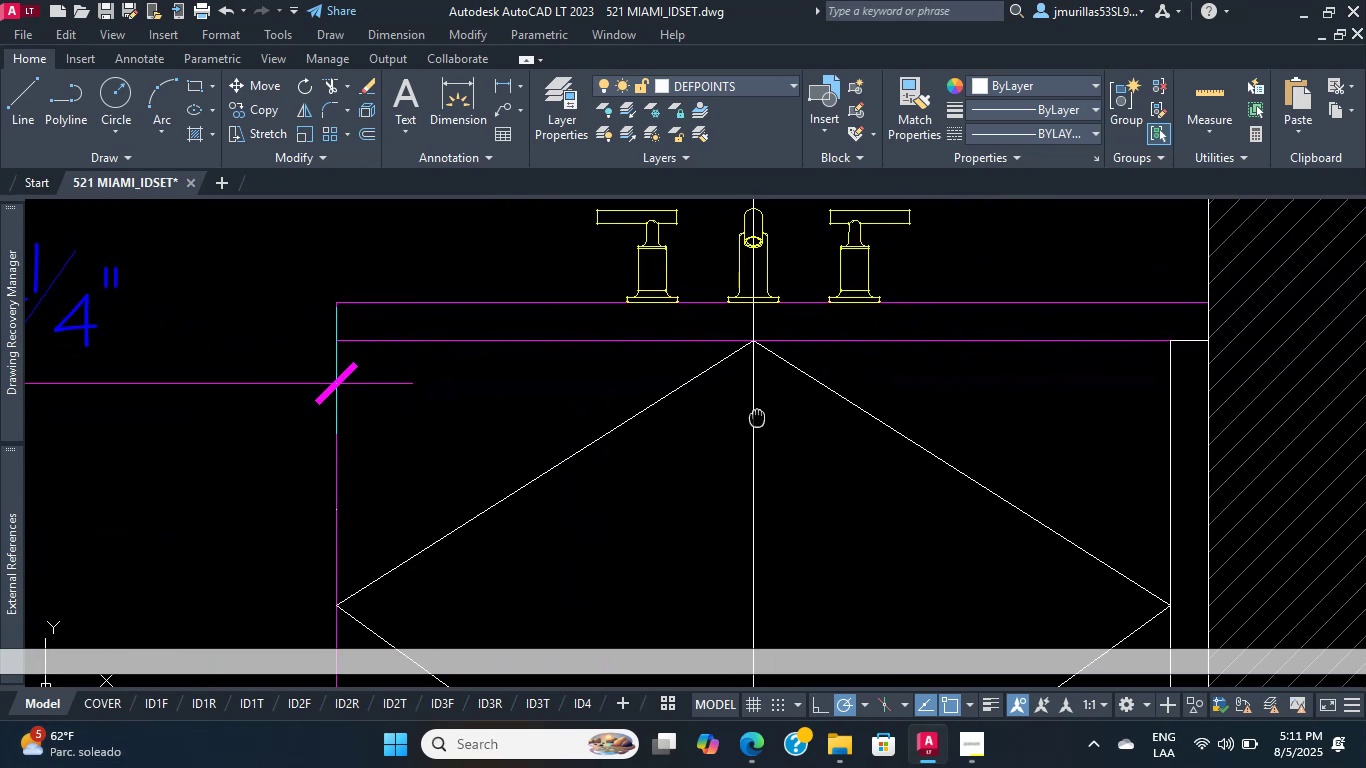 
scroll: coordinate [764, 431], scroll_direction: down, amount: 3.0
 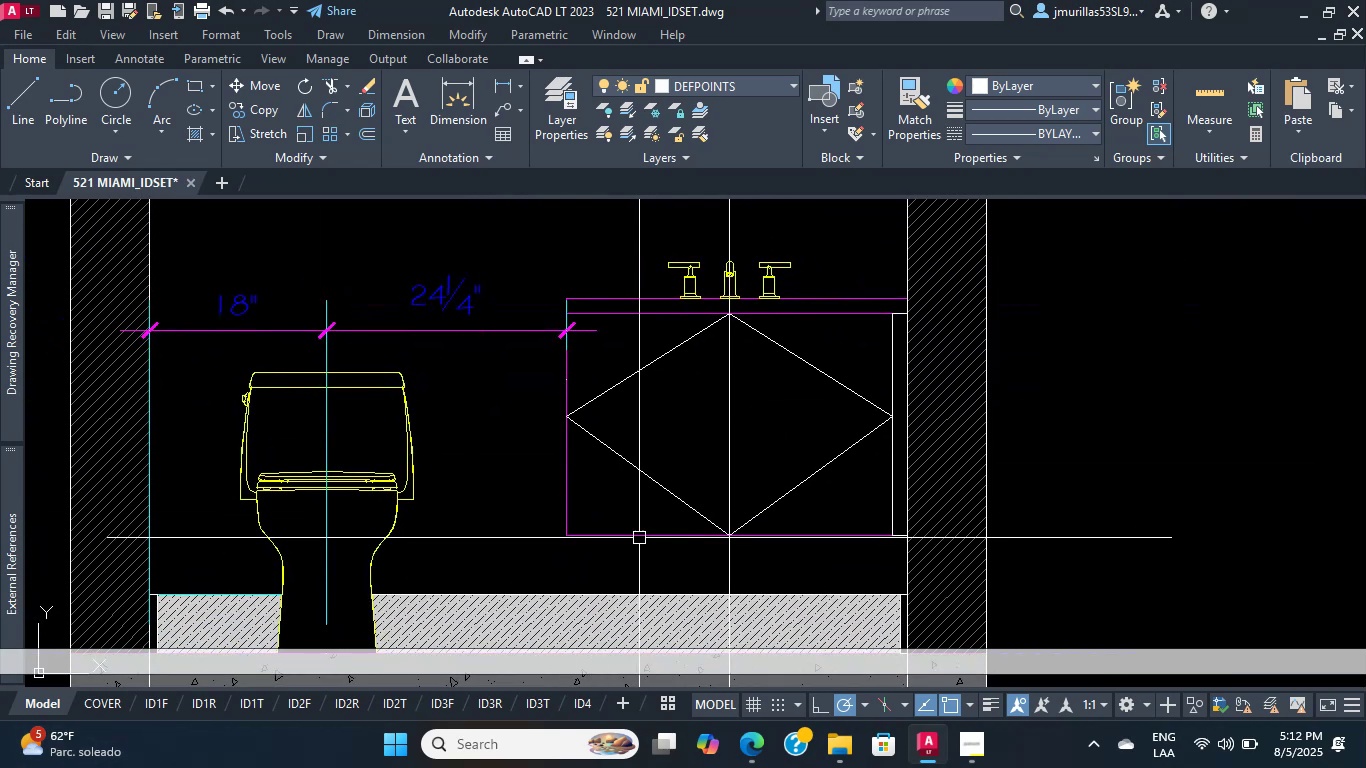 
scroll: coordinate [678, 535], scroll_direction: up, amount: 3.0
 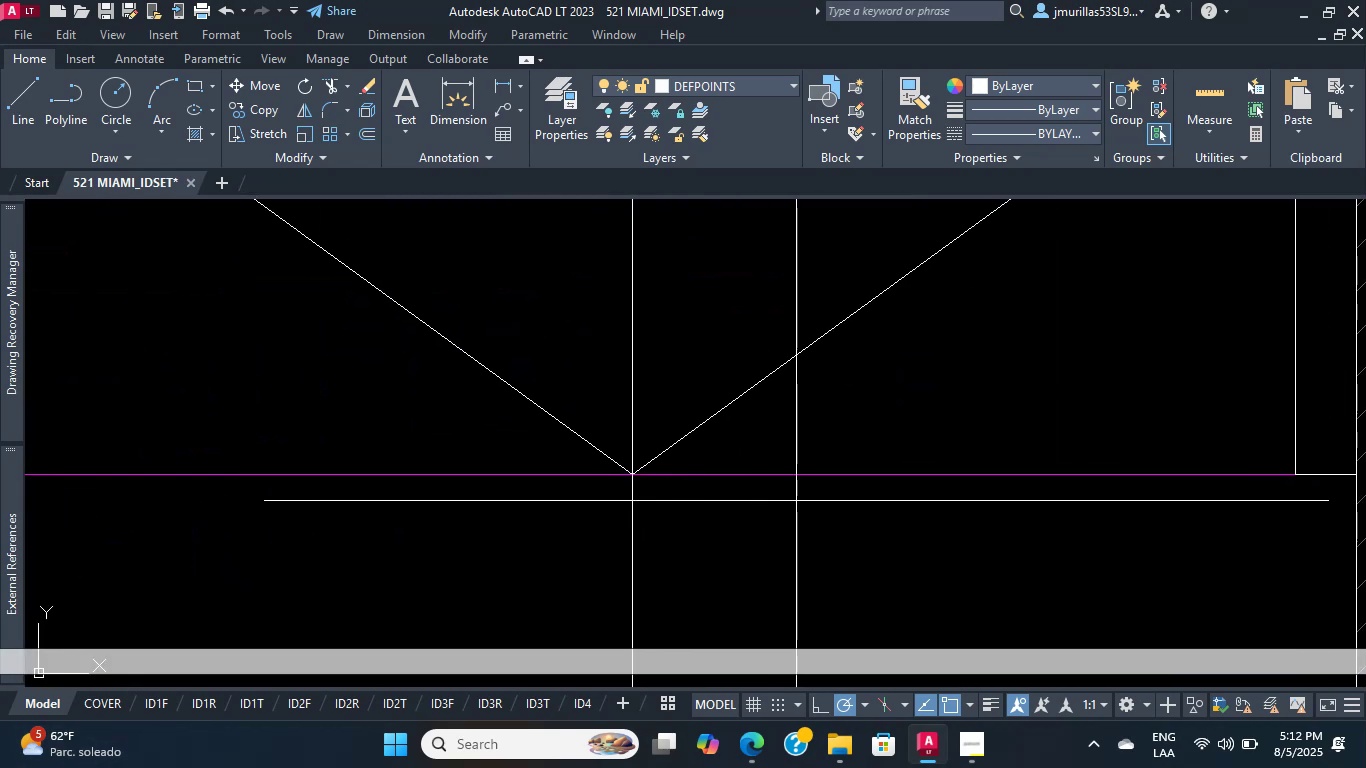 
left_click_drag(start_coordinate=[777, 453], to_coordinate=[783, 455])
 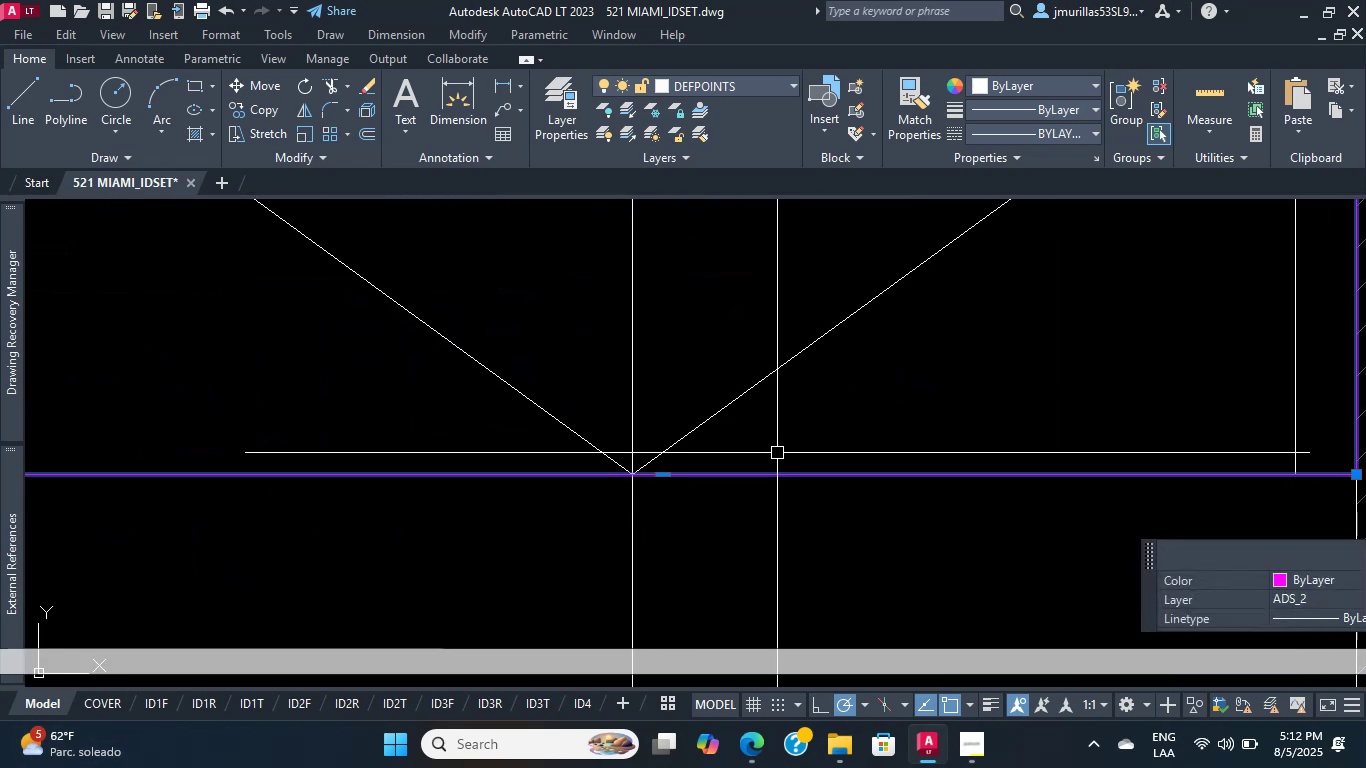 
scroll: coordinate [625, 448], scroll_direction: down, amount: 10.0
 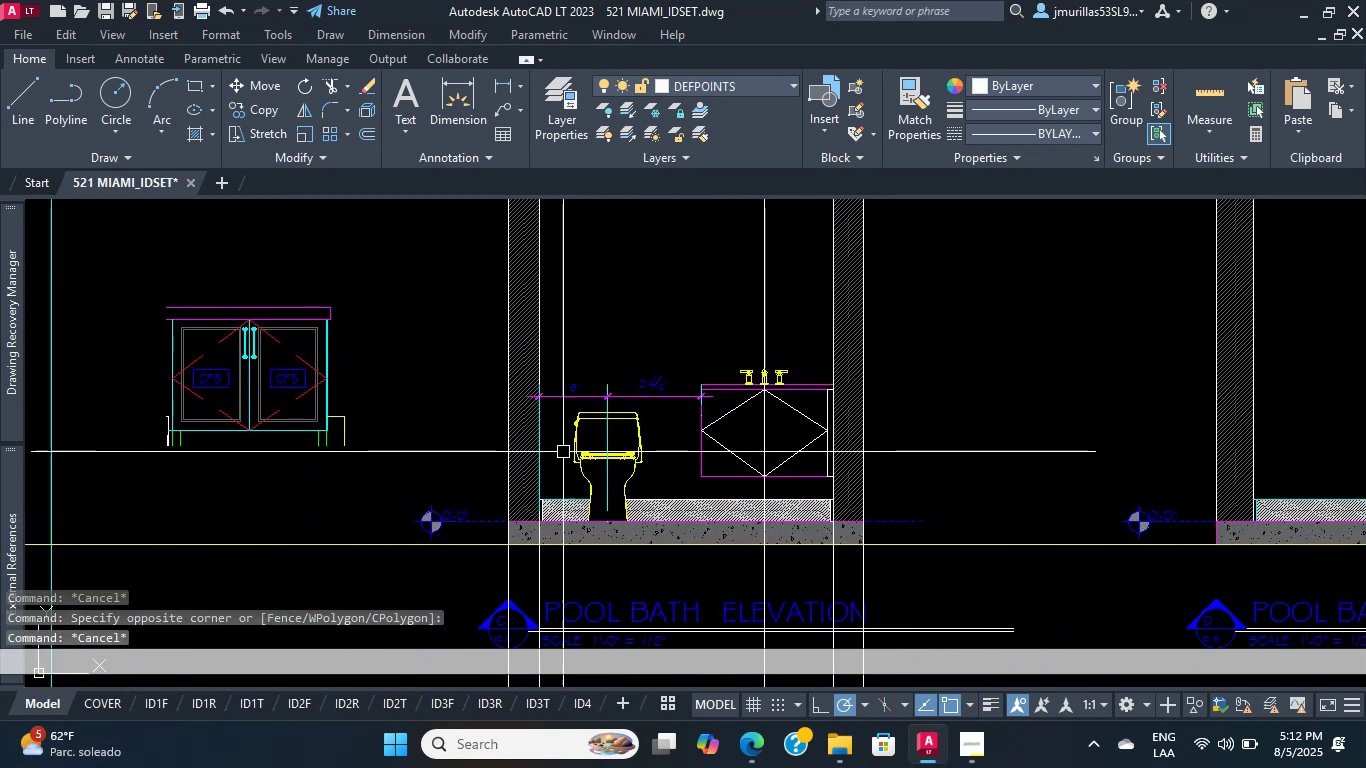 
hold_key(key=Escape, duration=8.32)
 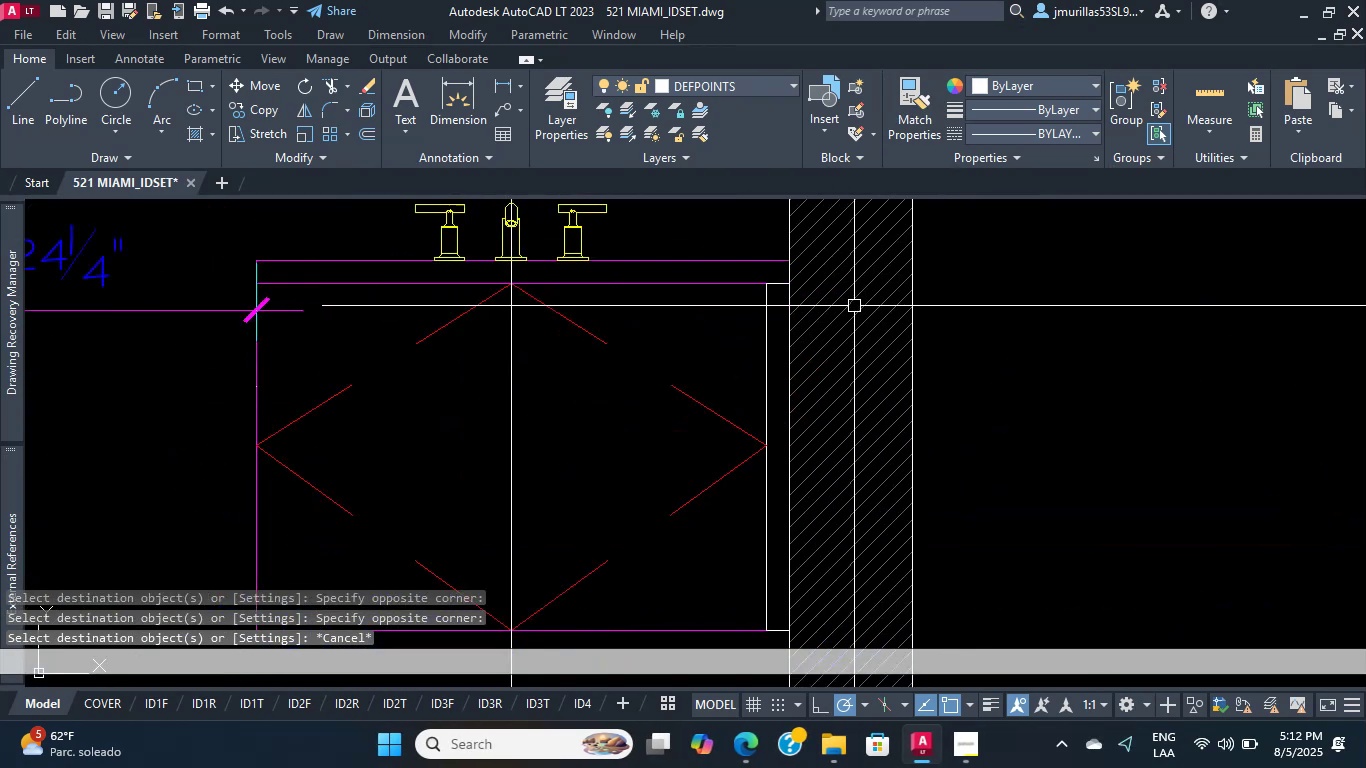 
scroll: coordinate [257, 282], scroll_direction: up, amount: 2.0
 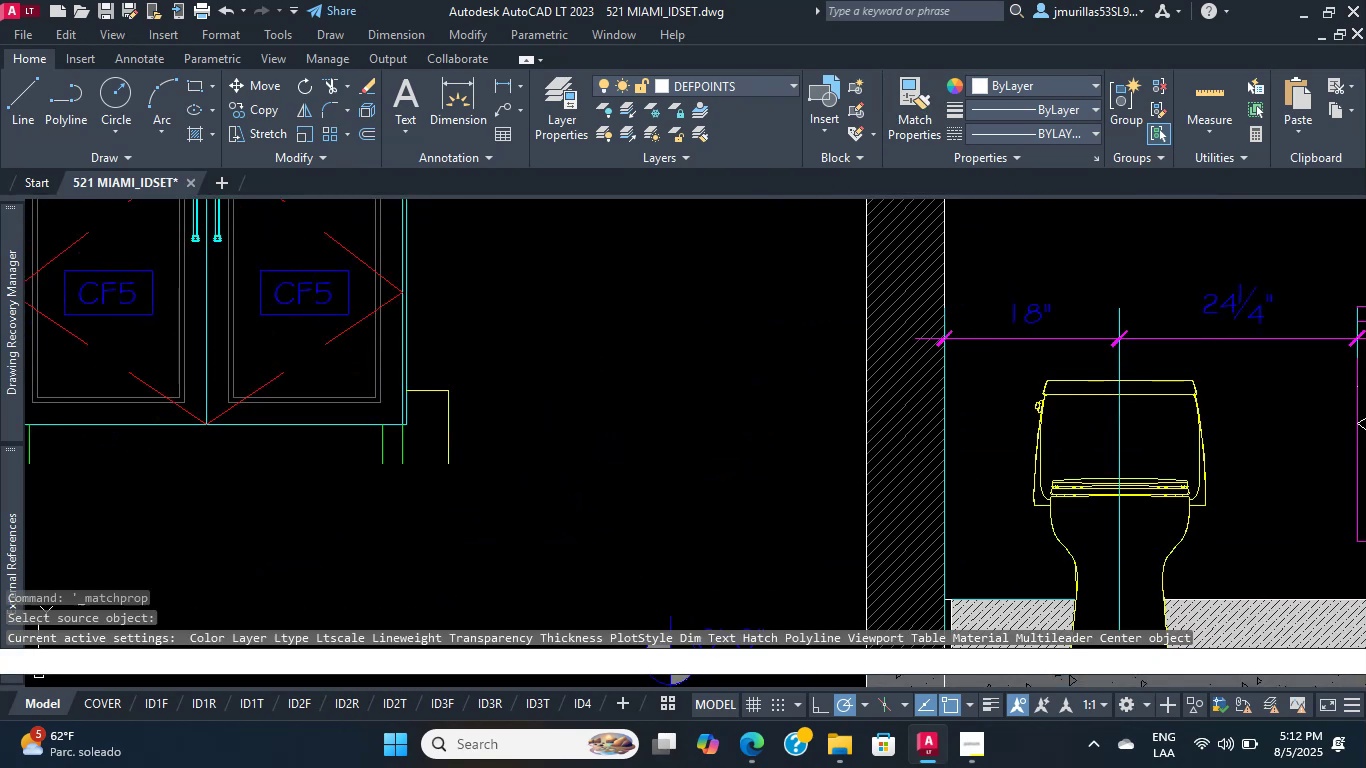 
scroll: coordinate [874, 373], scroll_direction: none, amount: 0.0
 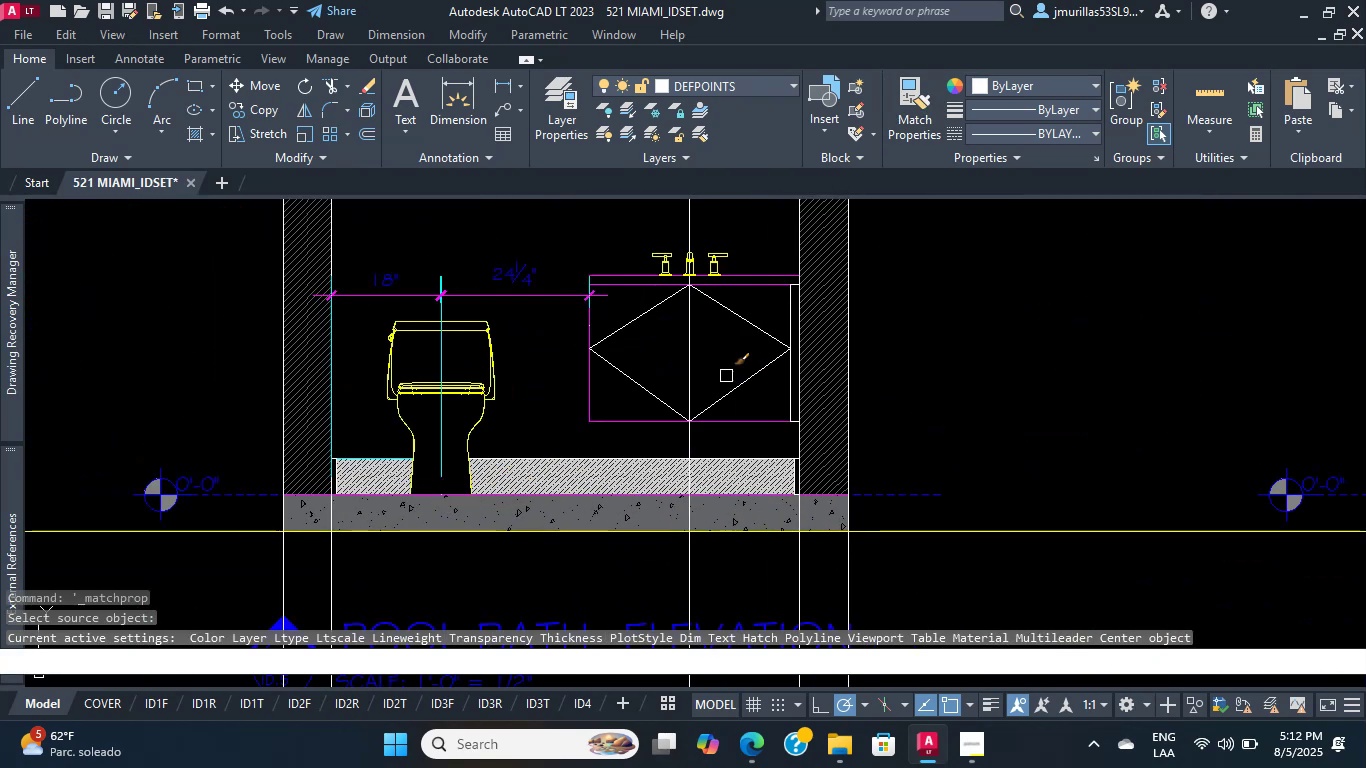 
scroll: coordinate [740, 398], scroll_direction: up, amount: 3.0
 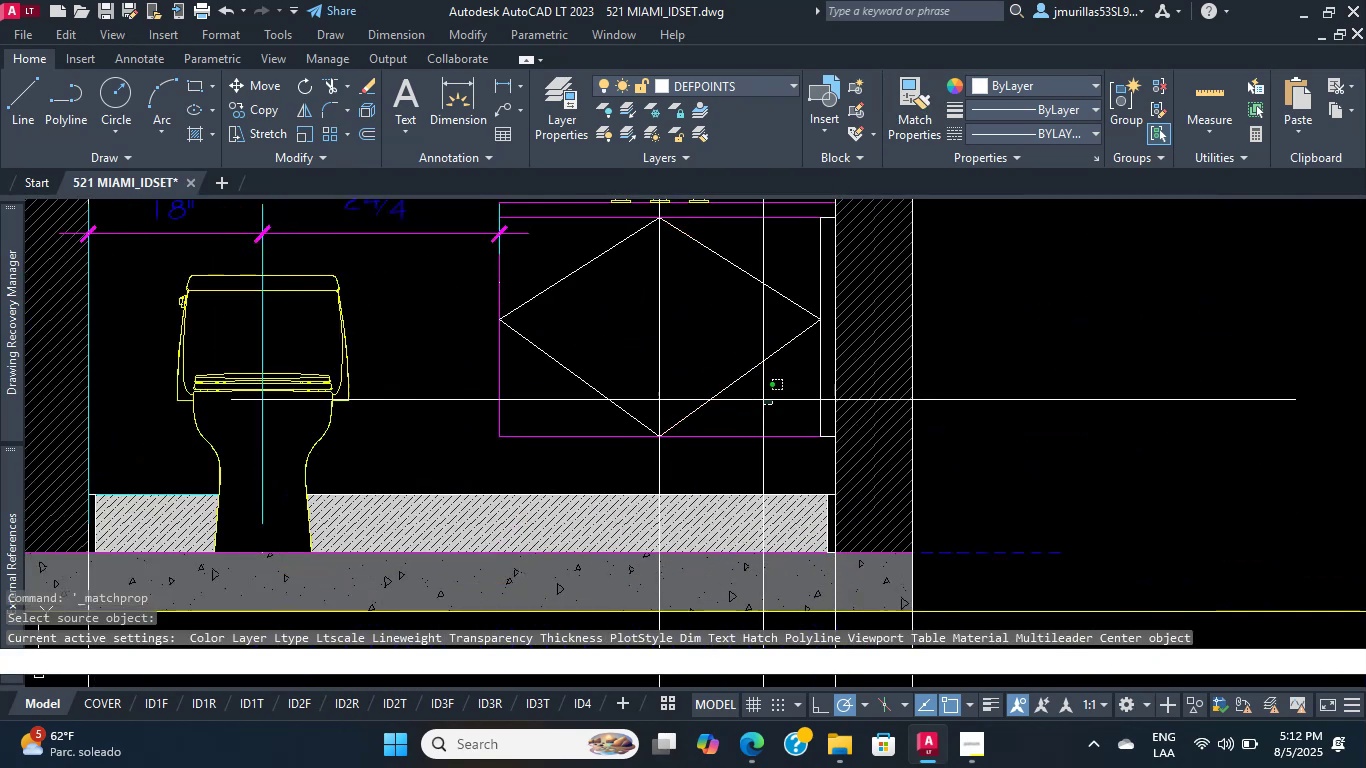 
double_click([723, 337])
 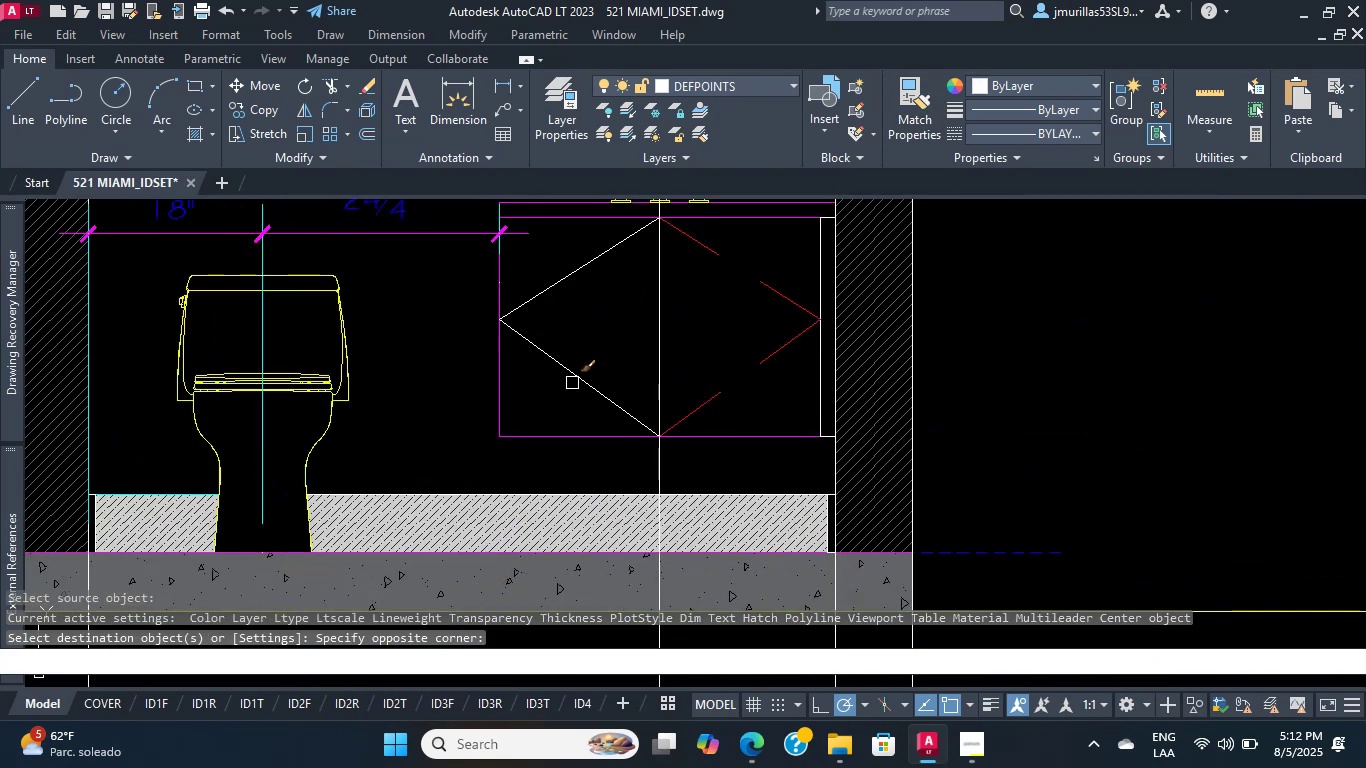 
scroll: coordinate [531, 401], scroll_direction: up, amount: 2.0
 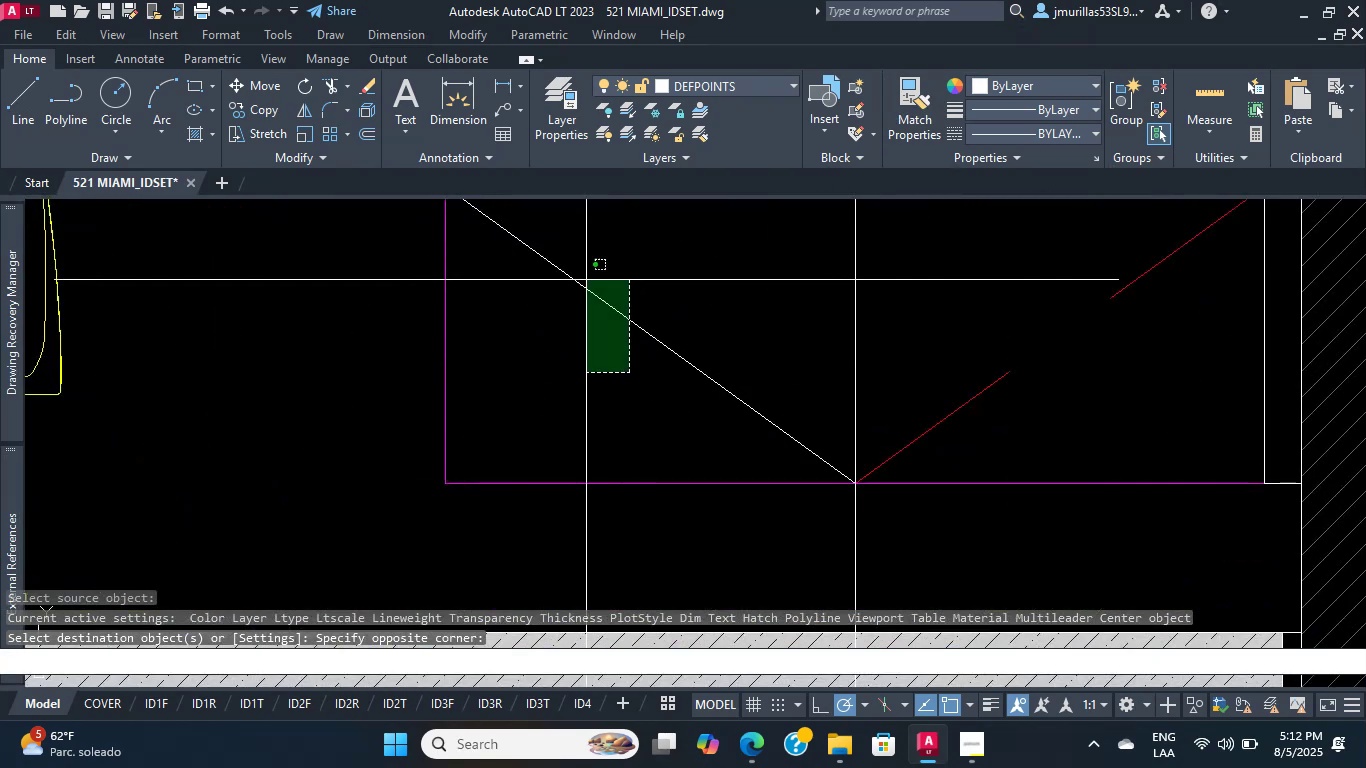 
double_click([582, 274])
 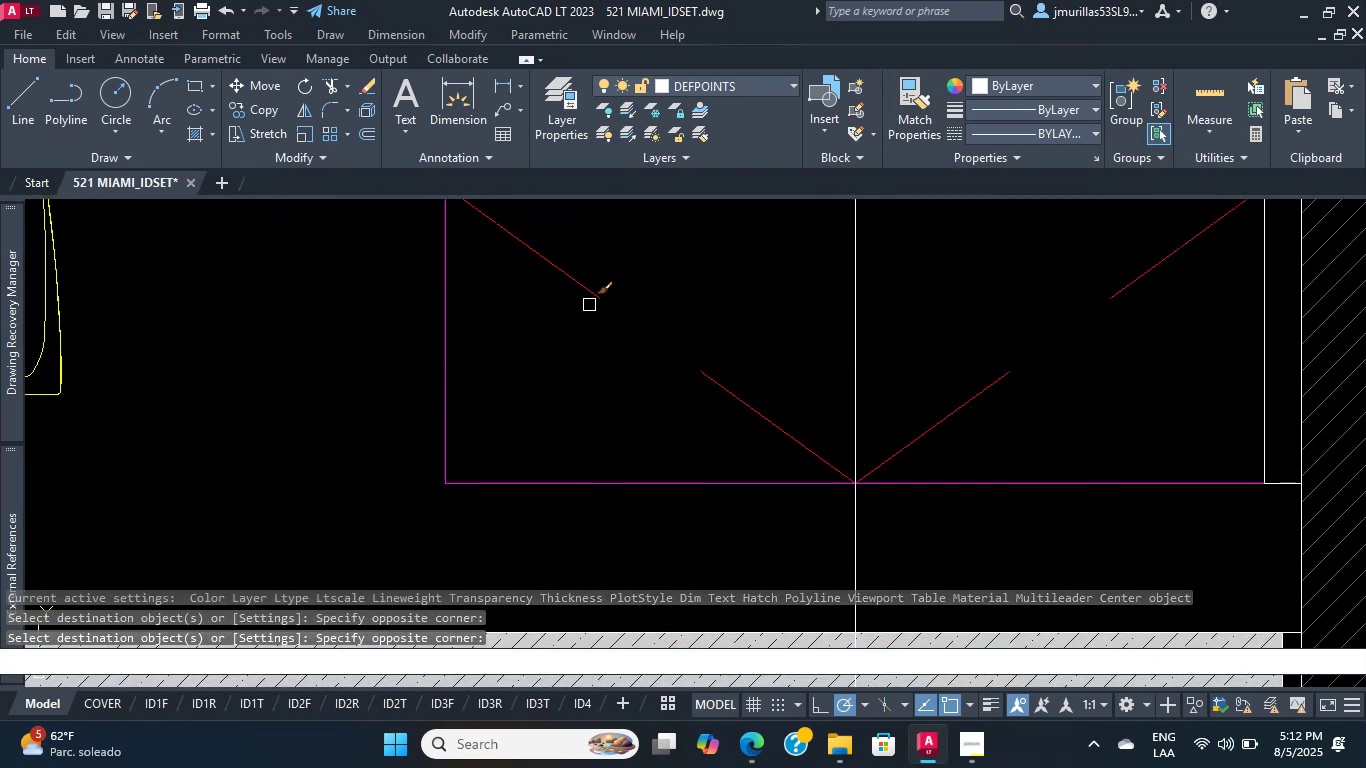 
scroll: coordinate [604, 332], scroll_direction: down, amount: 6.0
 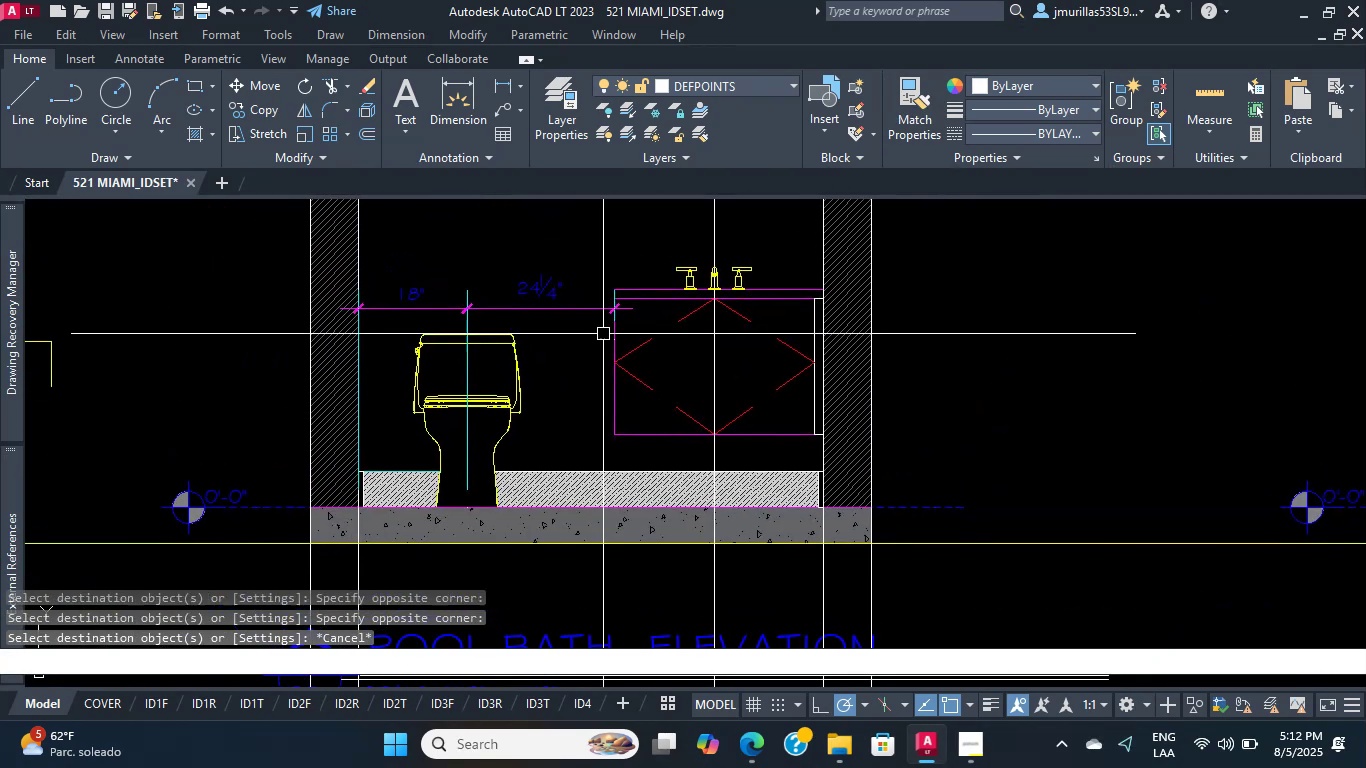 
scroll: coordinate [858, 306], scroll_direction: up, amount: 3.0
 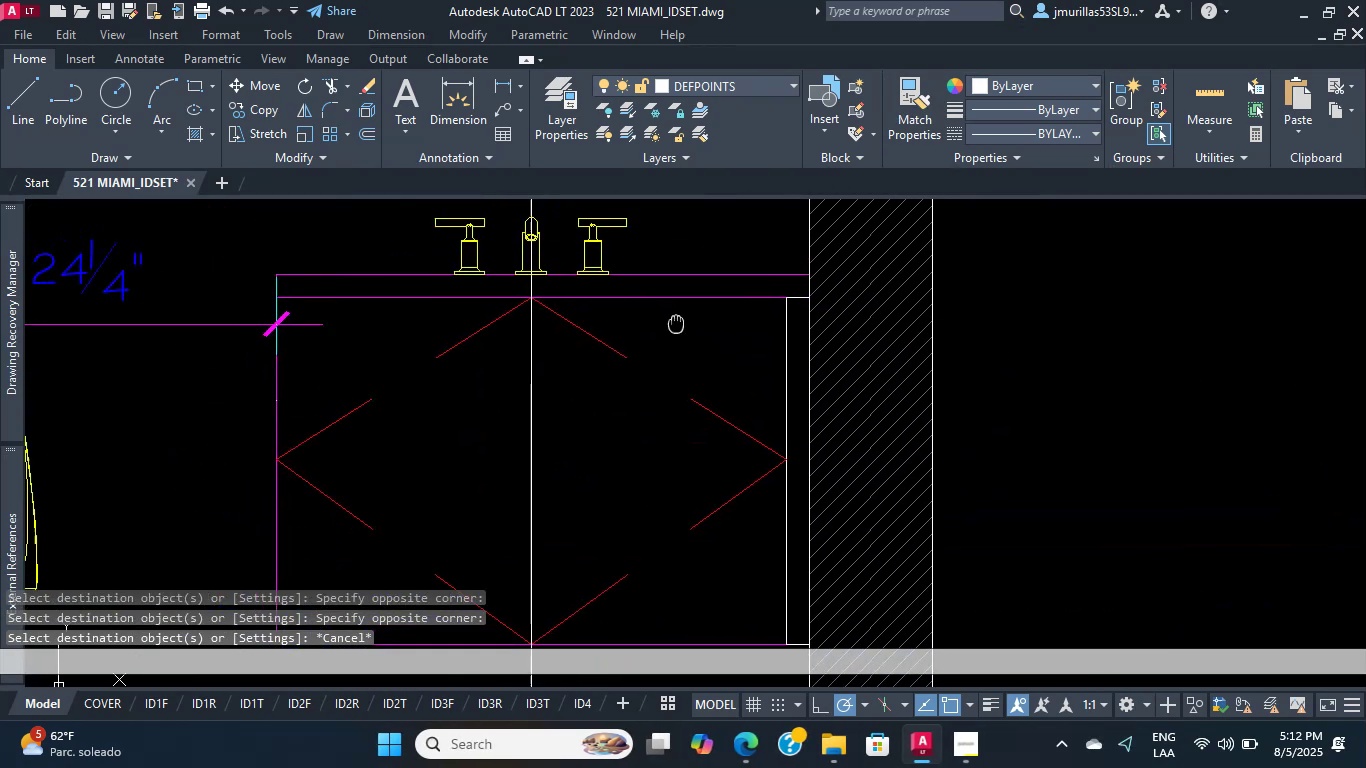 
scroll: coordinate [693, 333], scroll_direction: down, amount: 1.0
 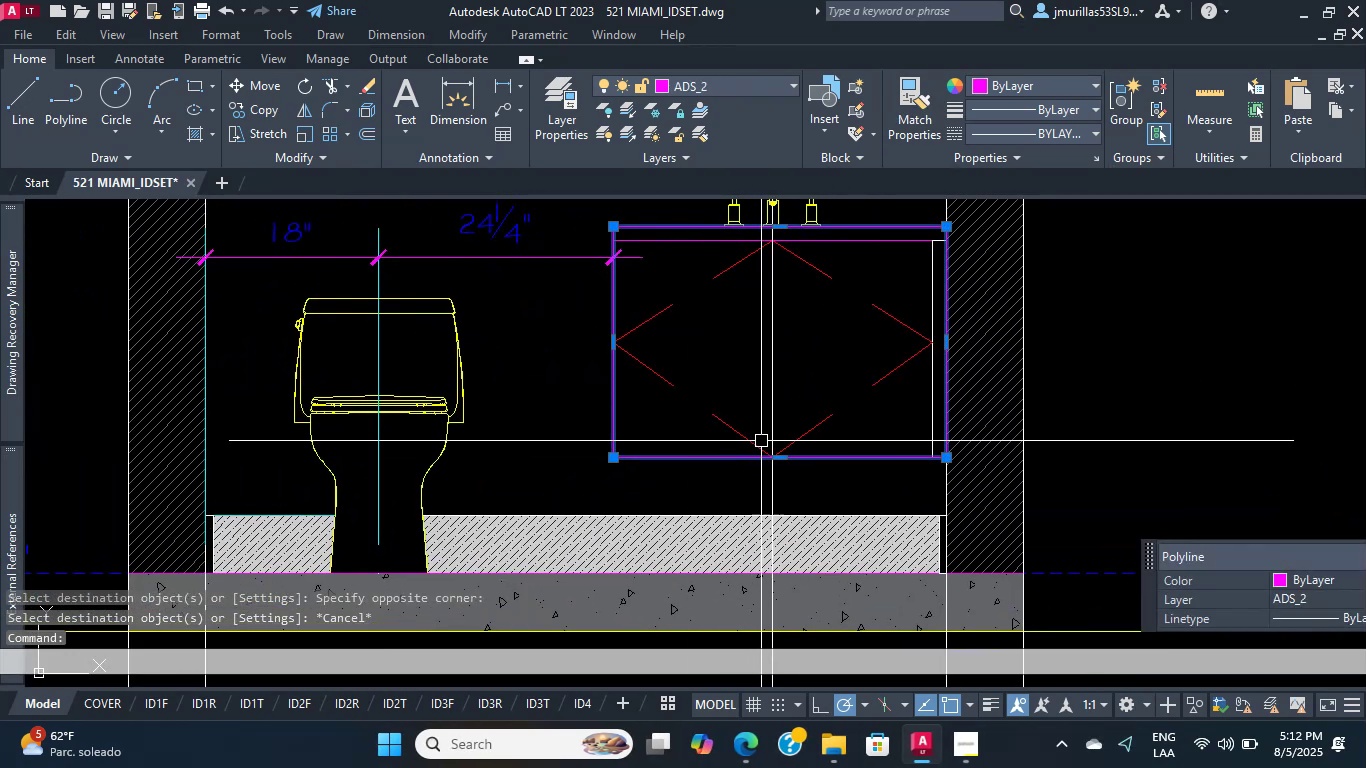 
left_click([781, 456])
 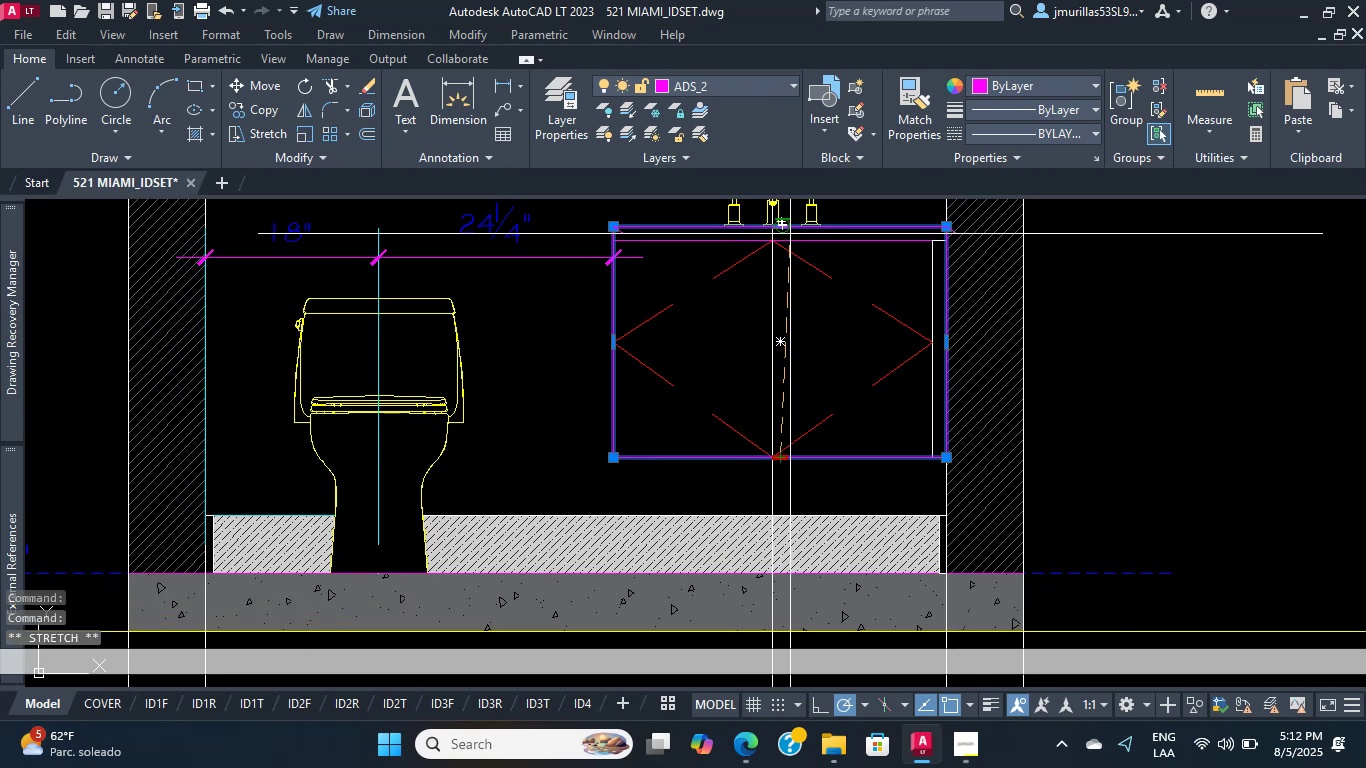 
key(Escape)
 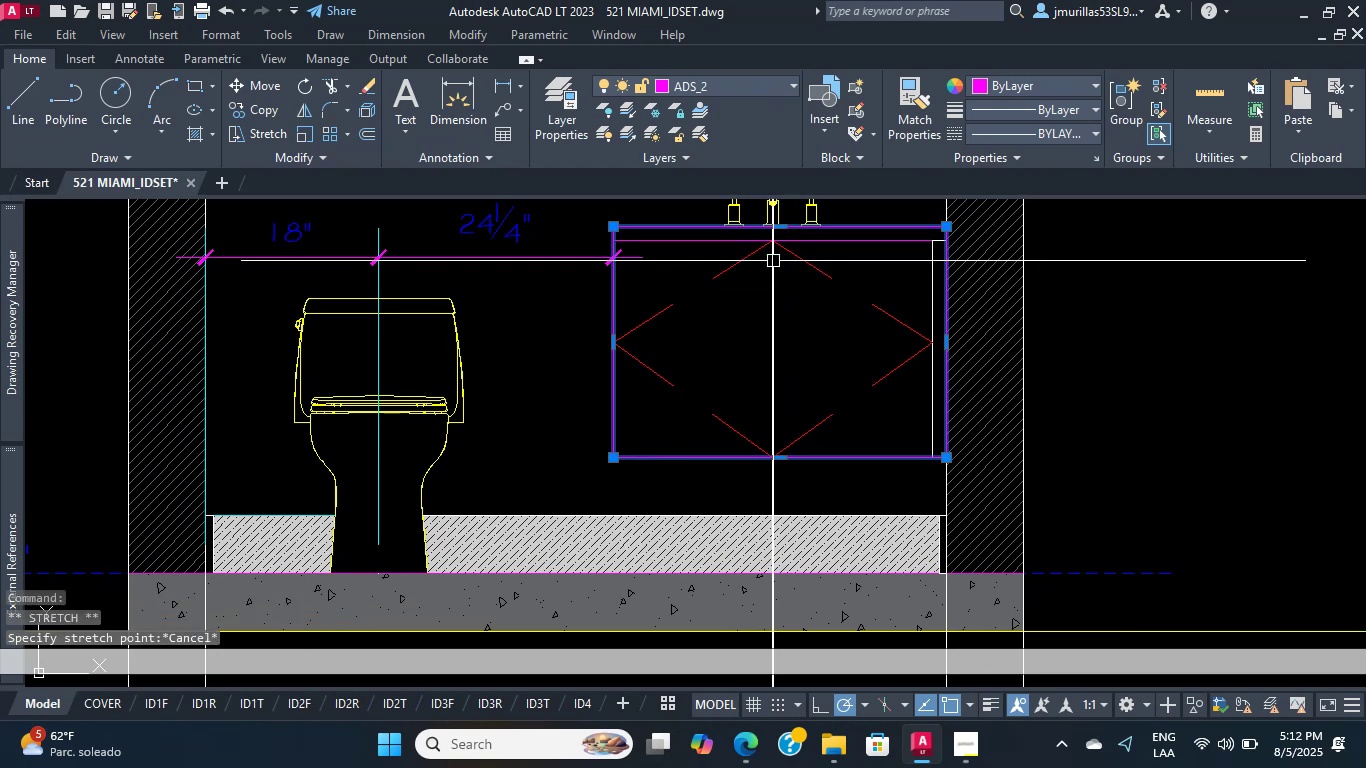 
scroll: coordinate [802, 482], scroll_direction: up, amount: 3.0
 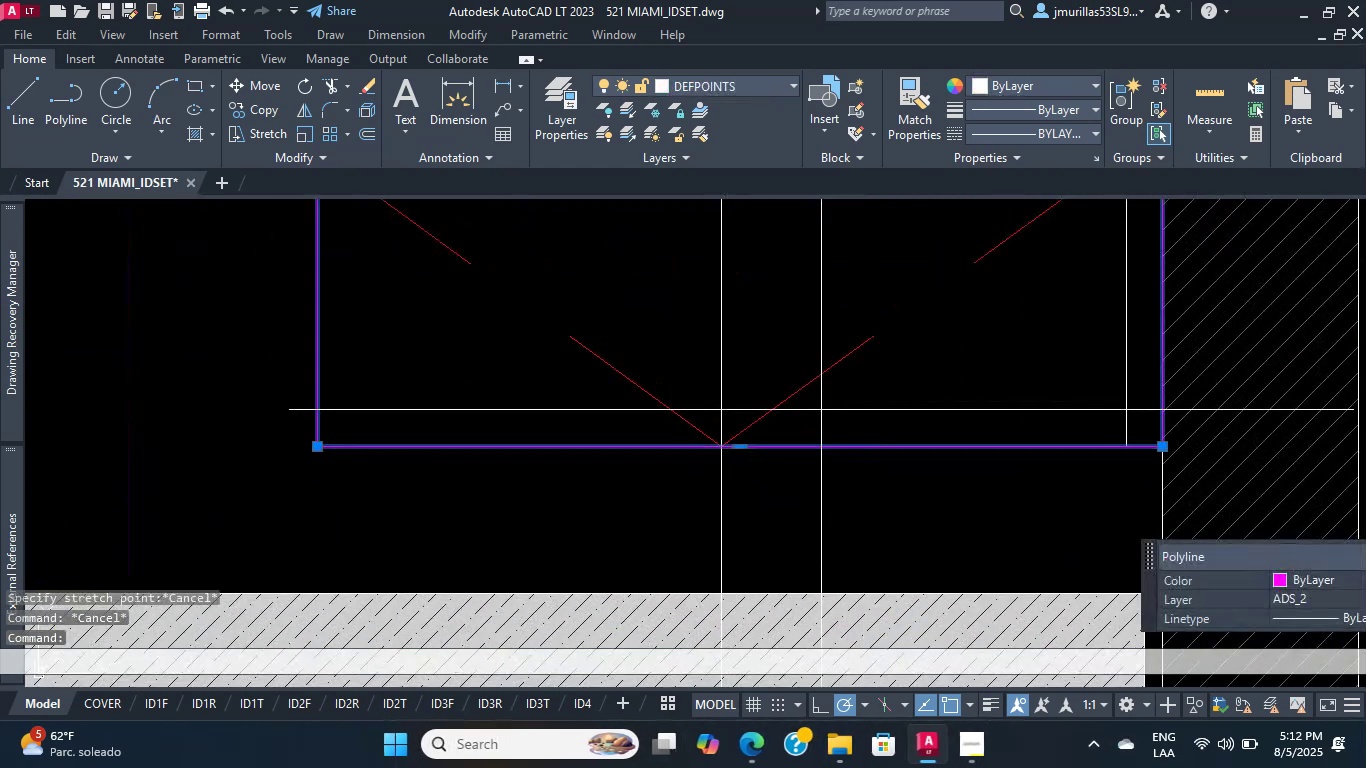 
key(Escape)
 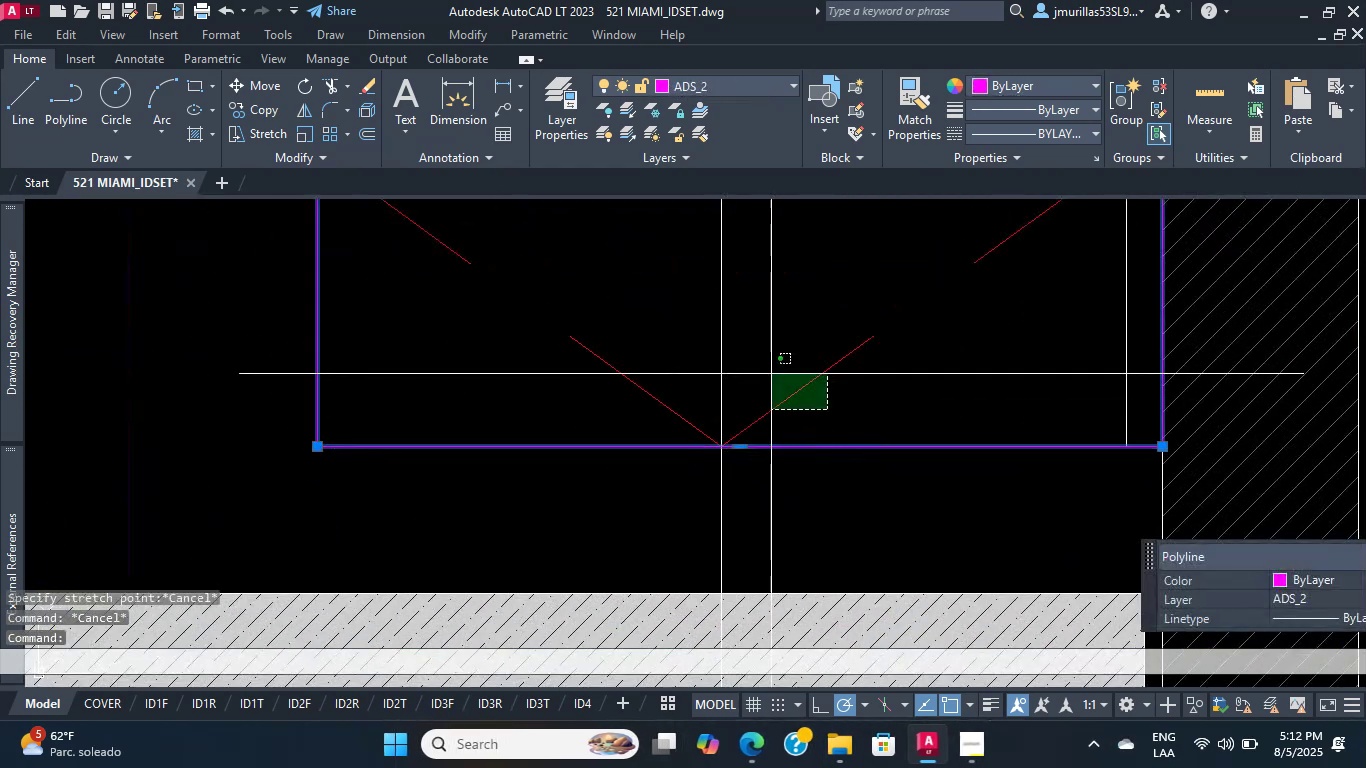 
key(Escape)
key(Escape)
key(Escape)
type(explode)
 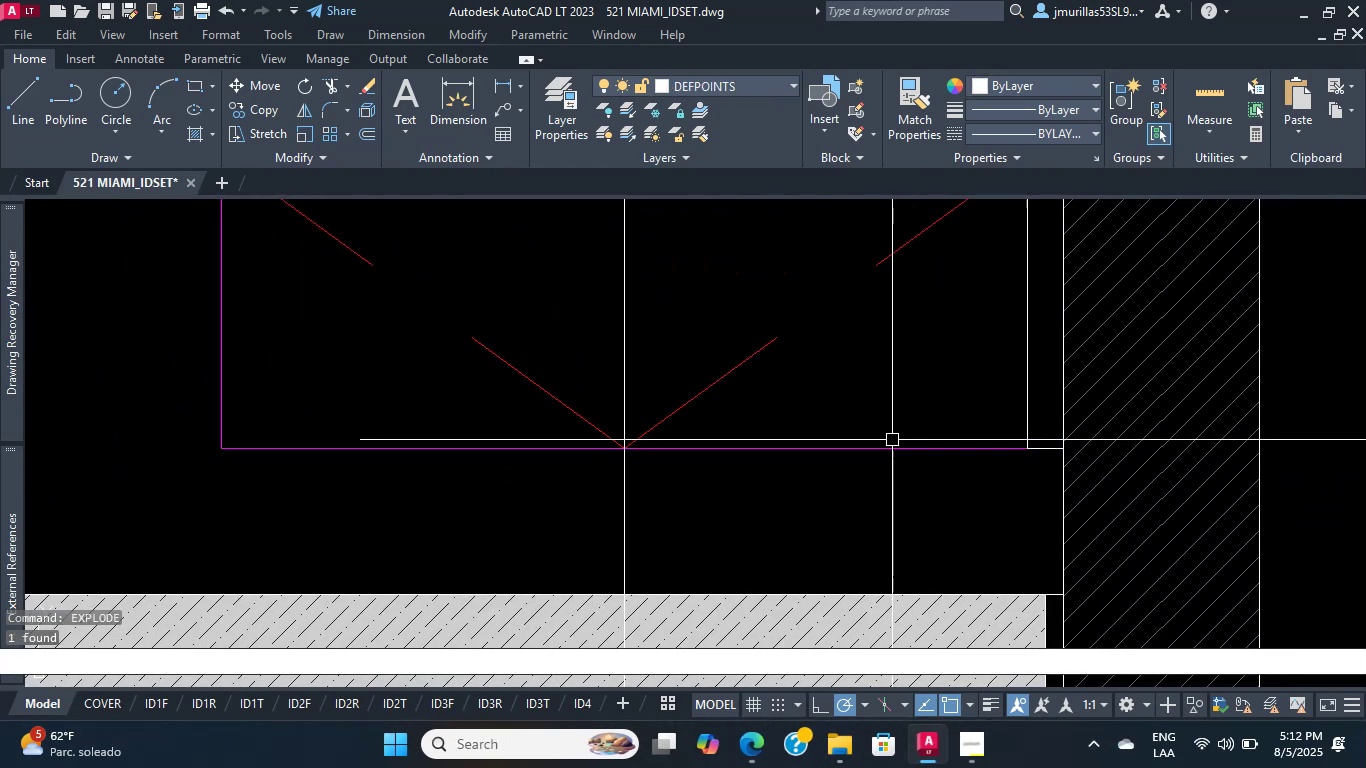 
scroll: coordinate [837, 389], scroll_direction: up, amount: 1.0
 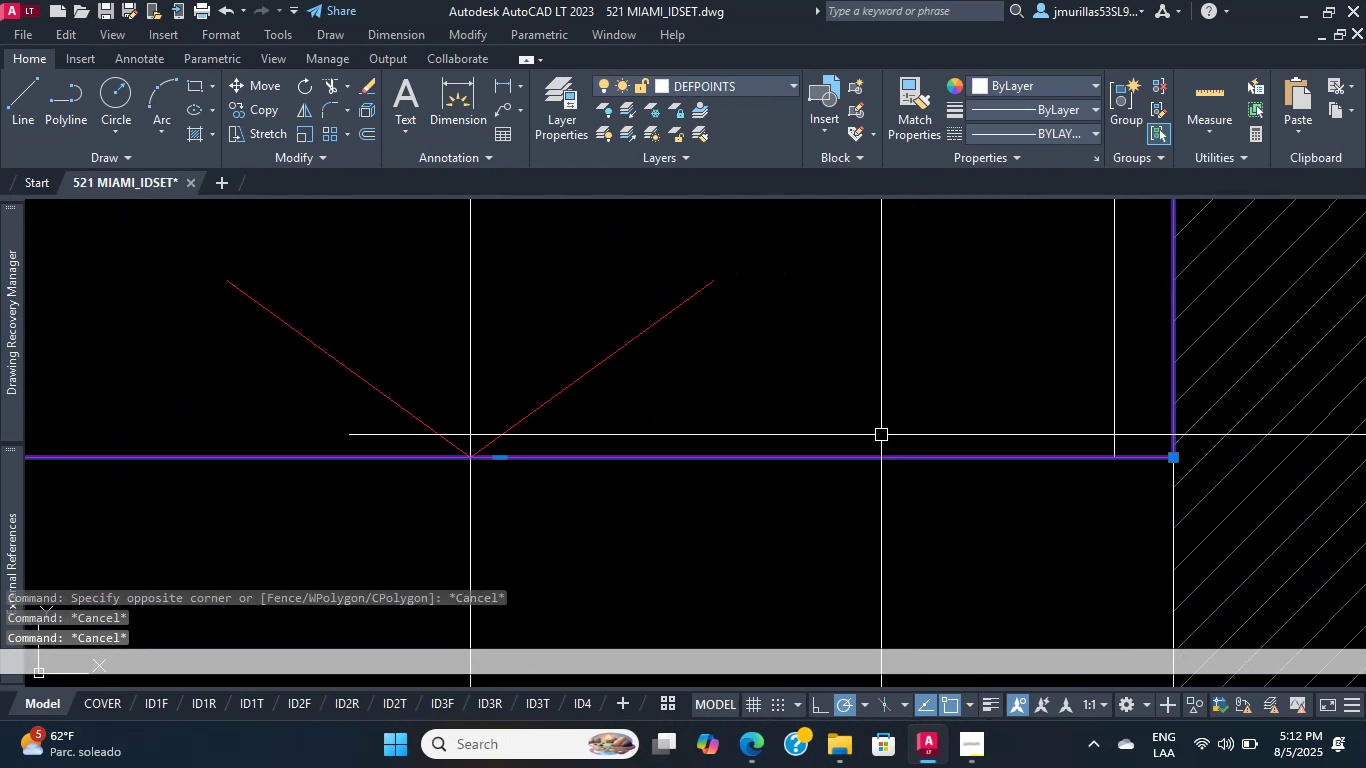 
scroll: coordinate [879, 434], scroll_direction: down, amount: 2.0
 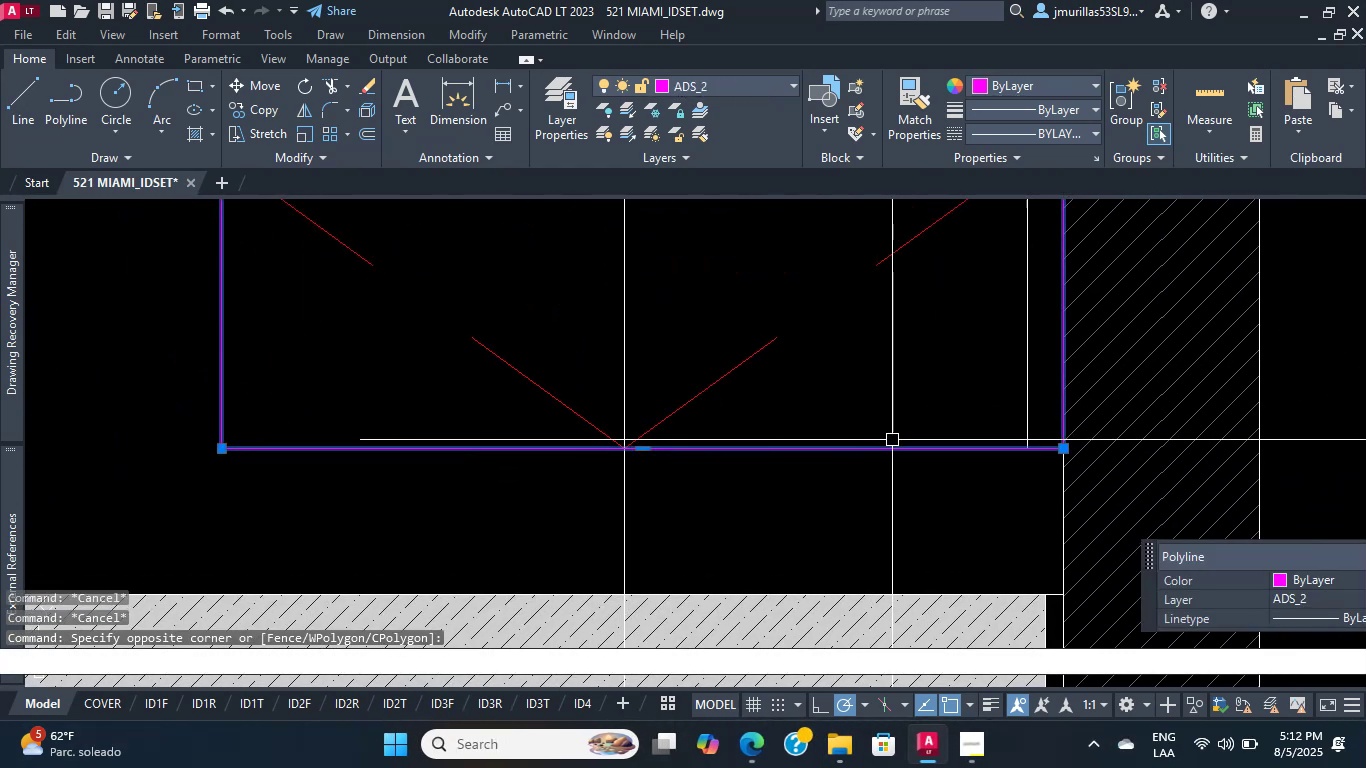 
key(Enter)
 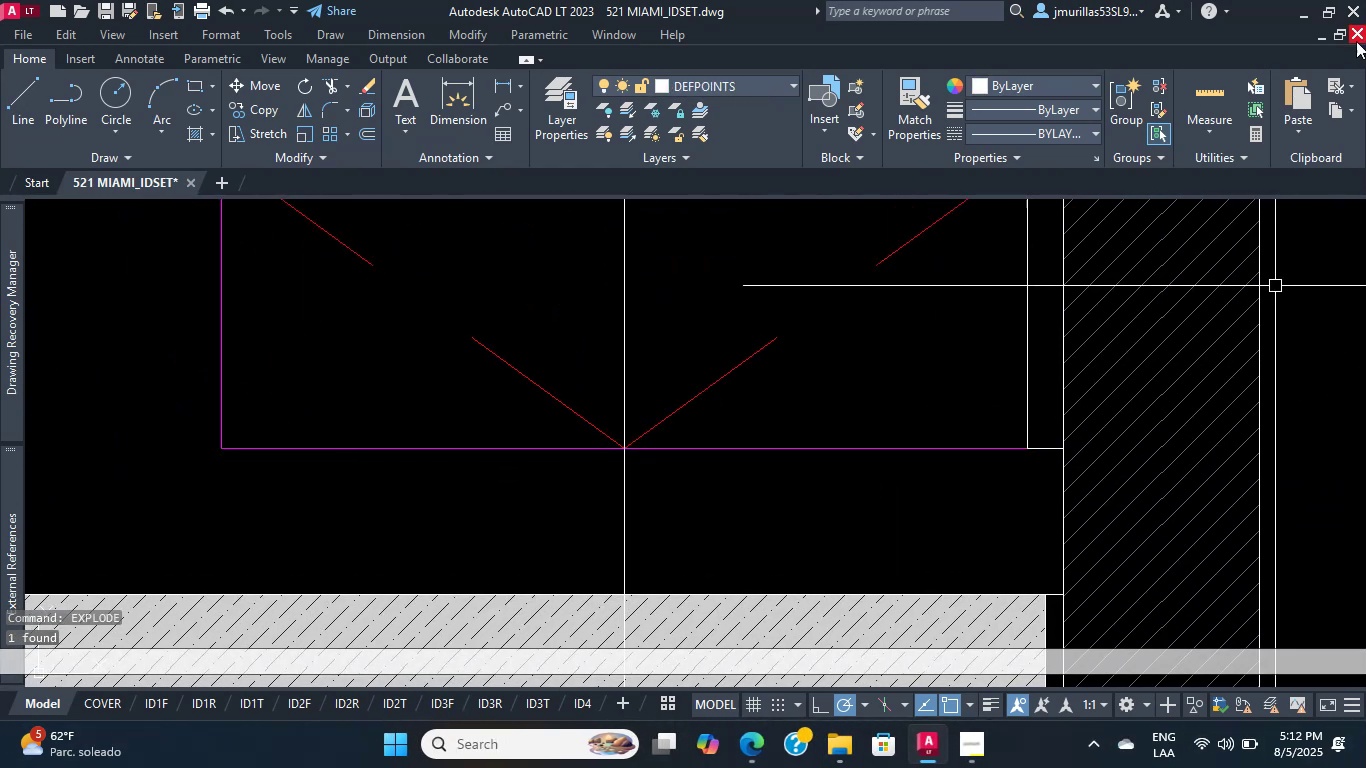 
scroll: coordinate [838, 547], scroll_direction: down, amount: 1.0
 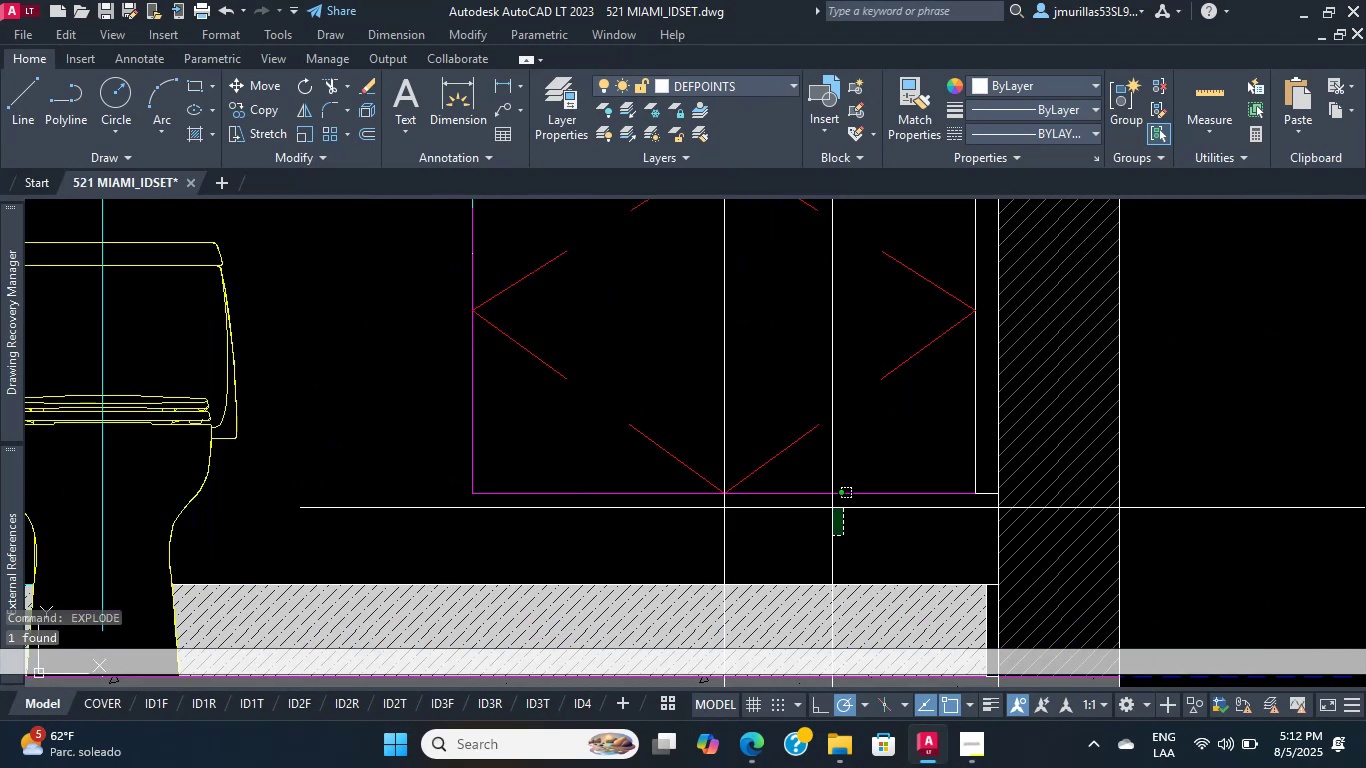 
double_click([823, 472])
 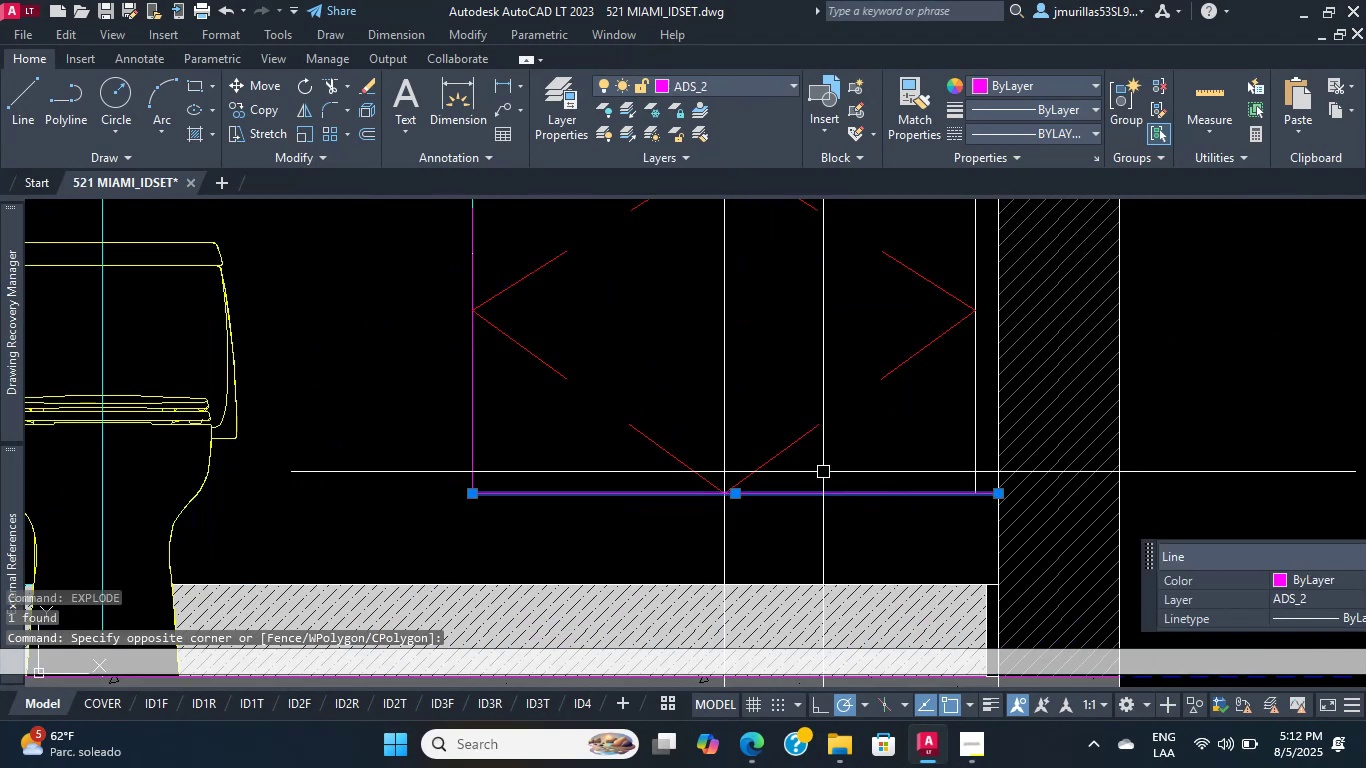 
scroll: coordinate [666, 379], scroll_direction: none, amount: 0.0
 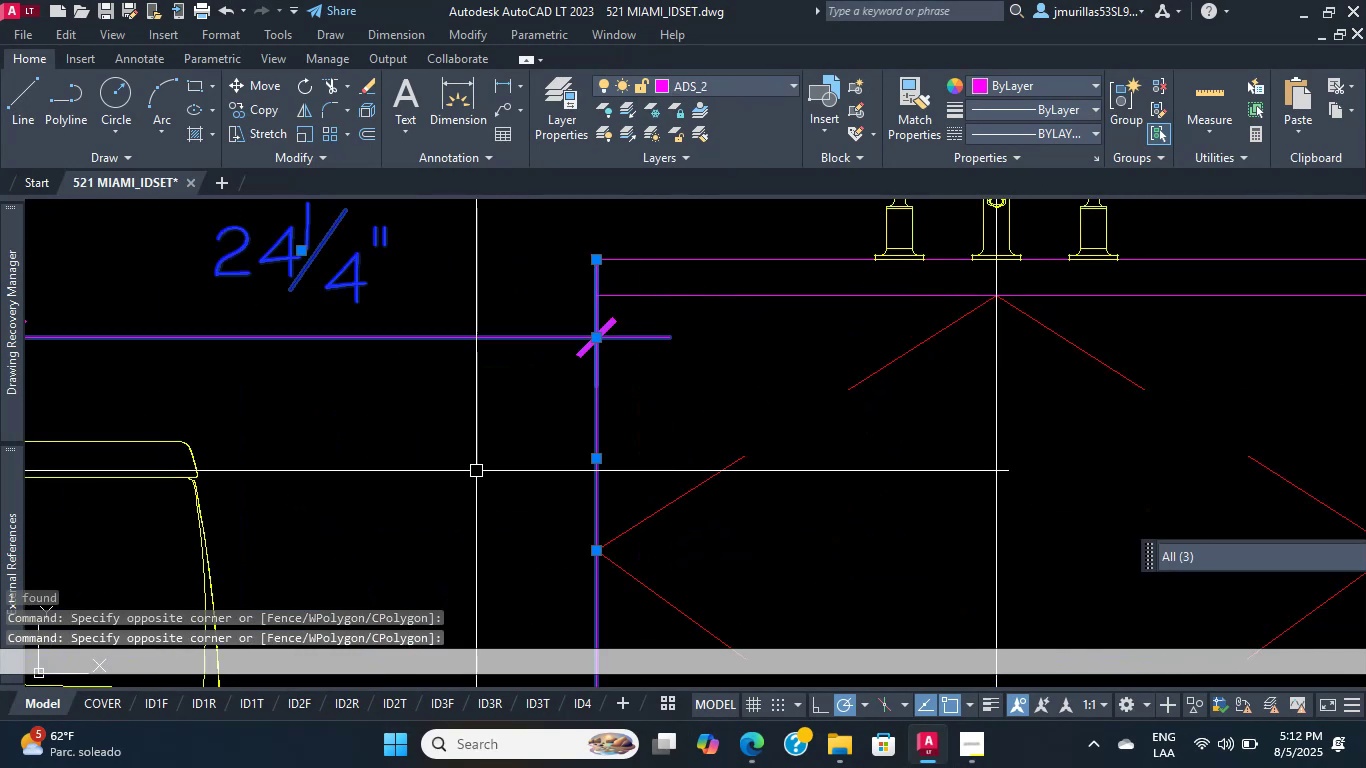 
scroll: coordinate [648, 407], scroll_direction: down, amount: 6.0
 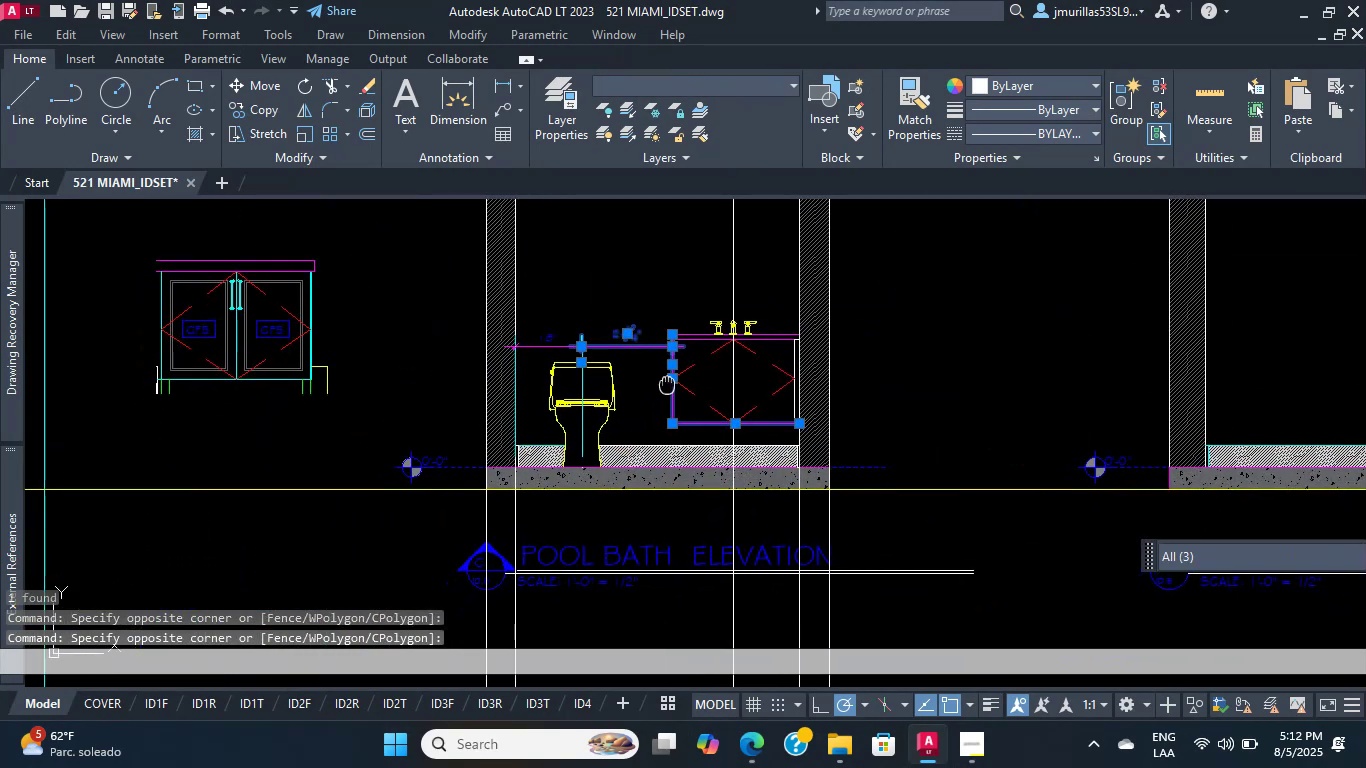 
hold_key(key=Escape, duration=4.16)
 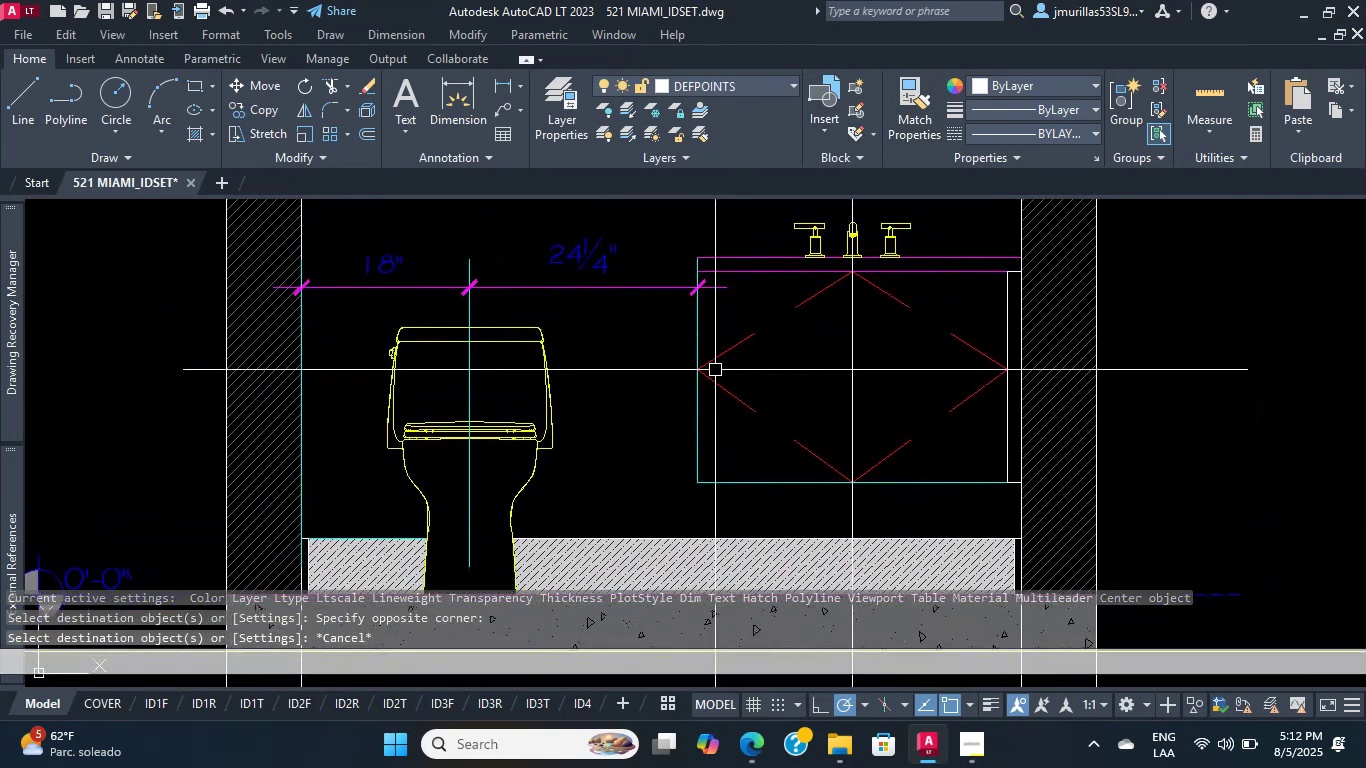 
scroll: coordinate [424, 385], scroll_direction: up, amount: 2.0
 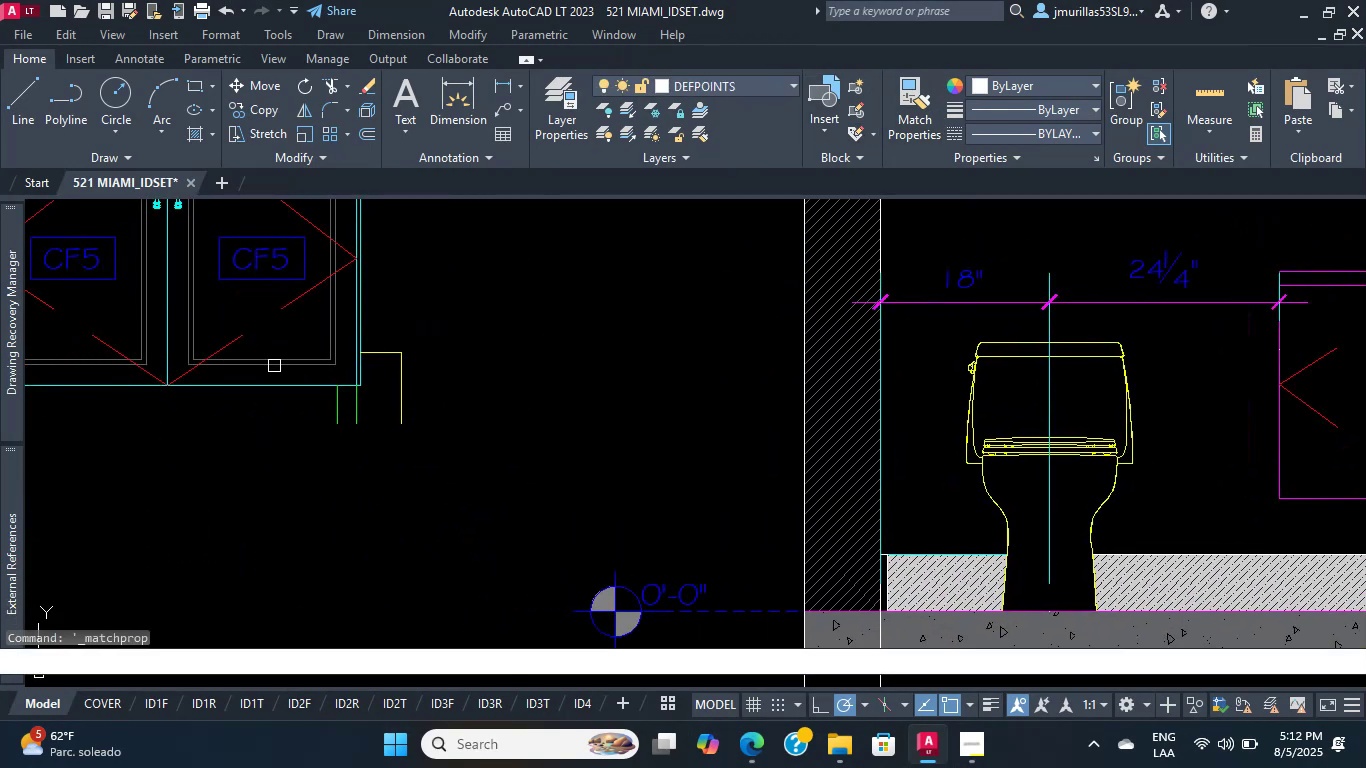 
left_click([248, 387])
 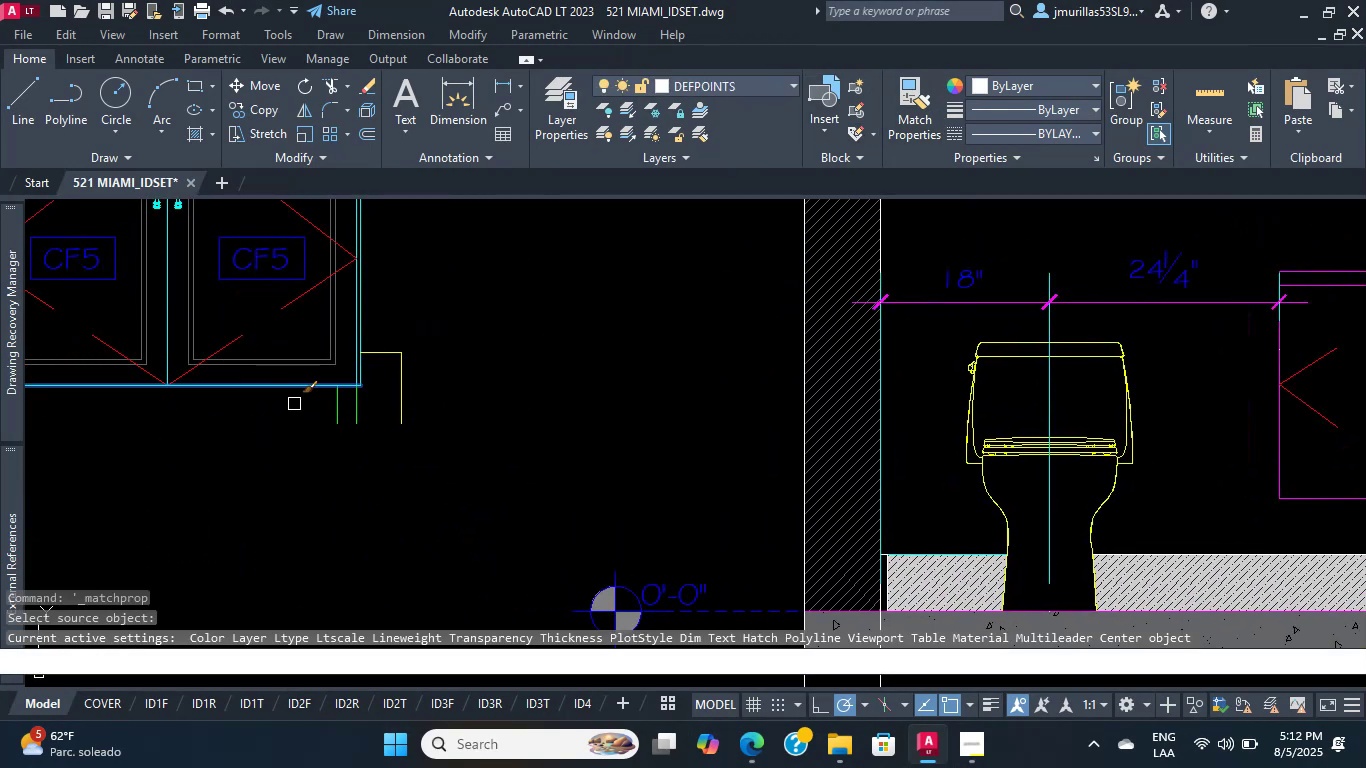 
scroll: coordinate [305, 490], scroll_direction: down, amount: 1.0
 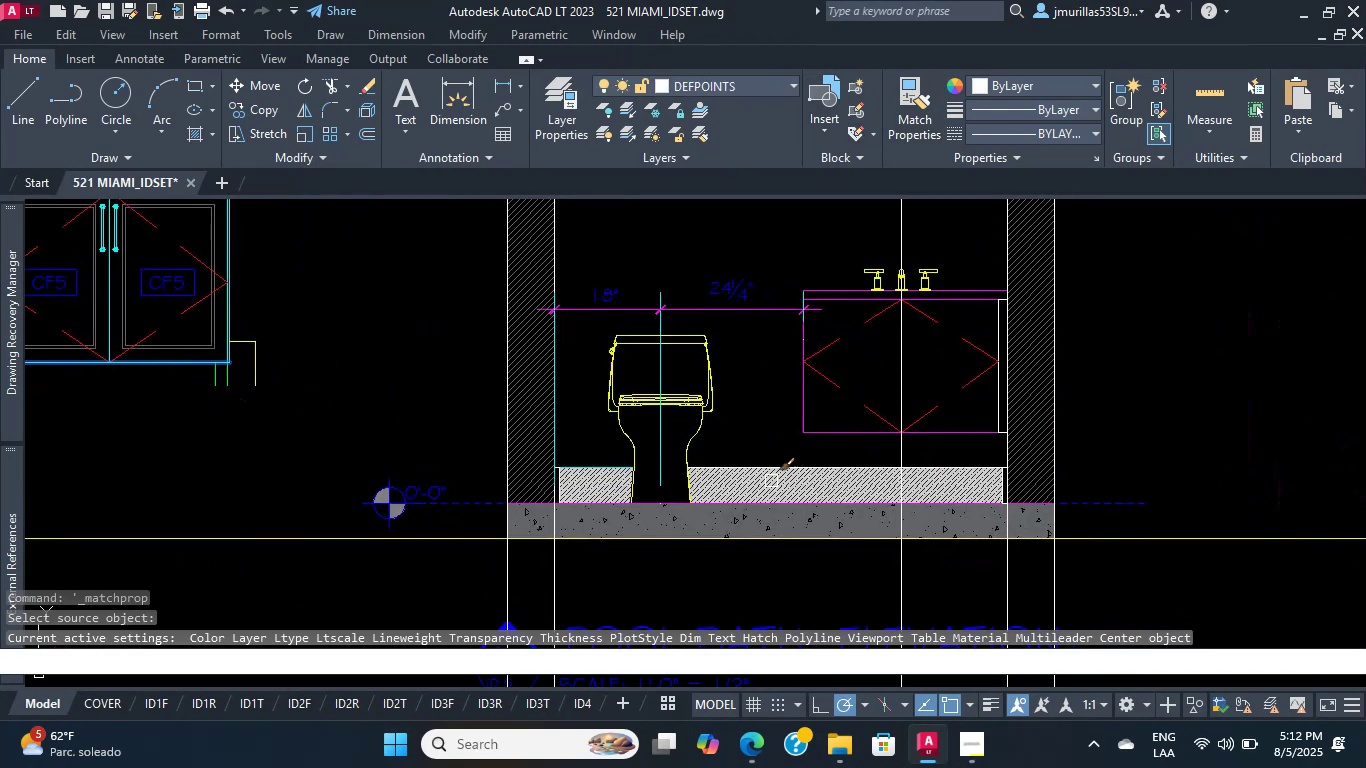 
scroll: coordinate [779, 409], scroll_direction: up, amount: 3.0
 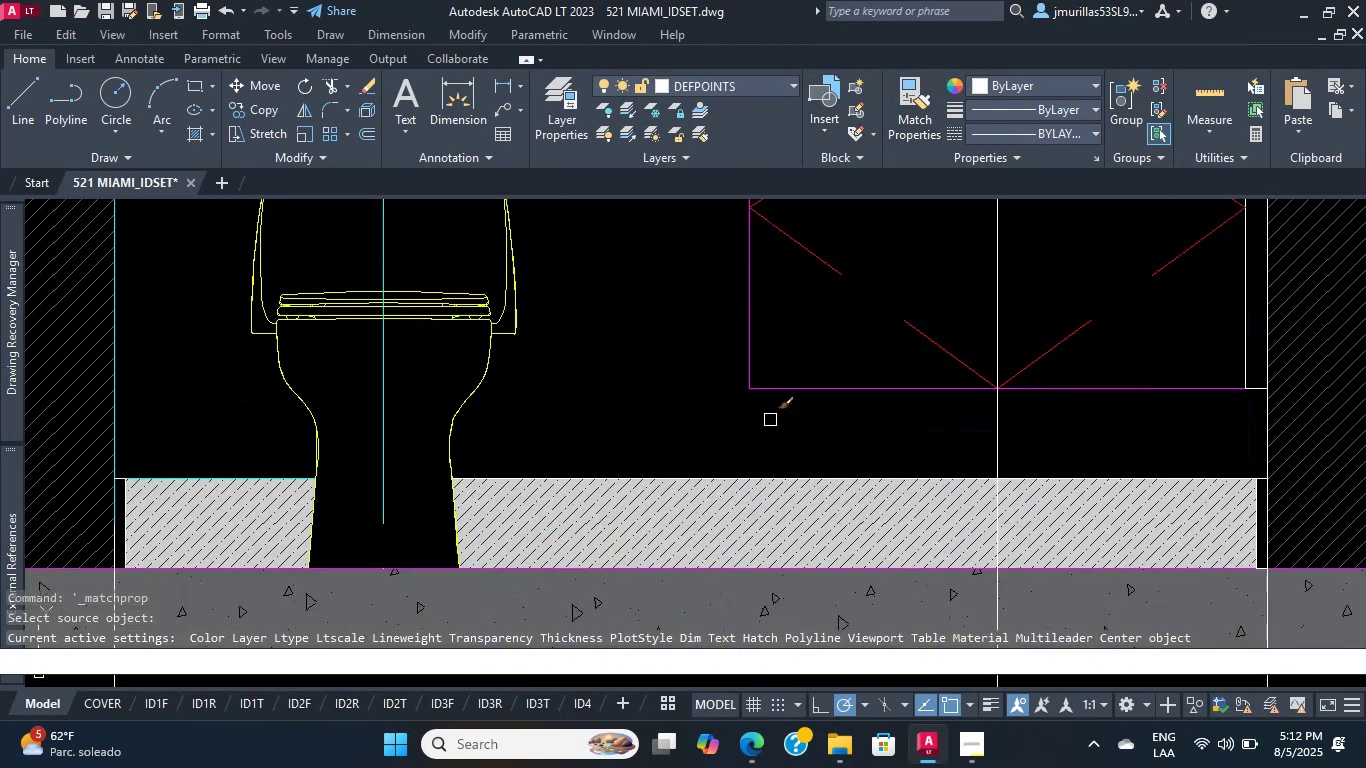 
left_click_drag(start_coordinate=[781, 431], to_coordinate=[754, 410])
 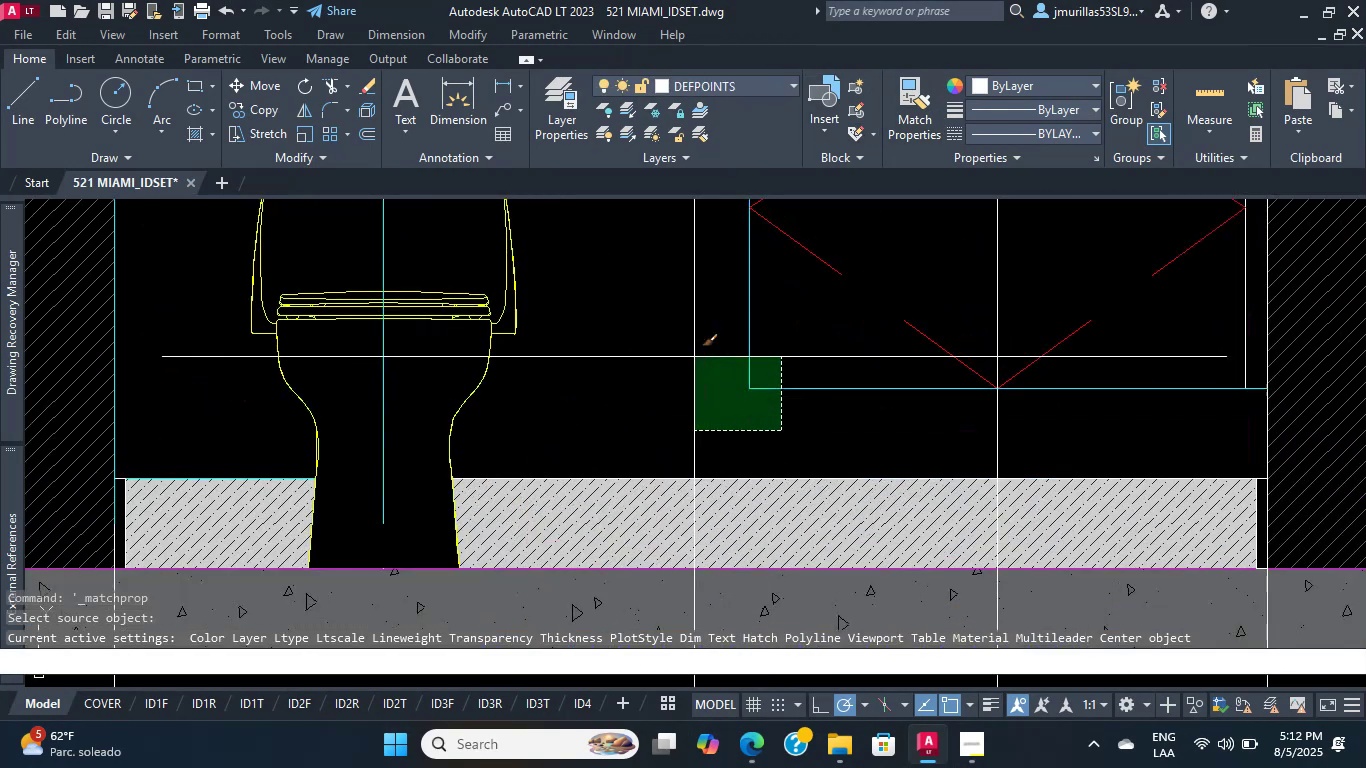 
double_click([694, 357])
 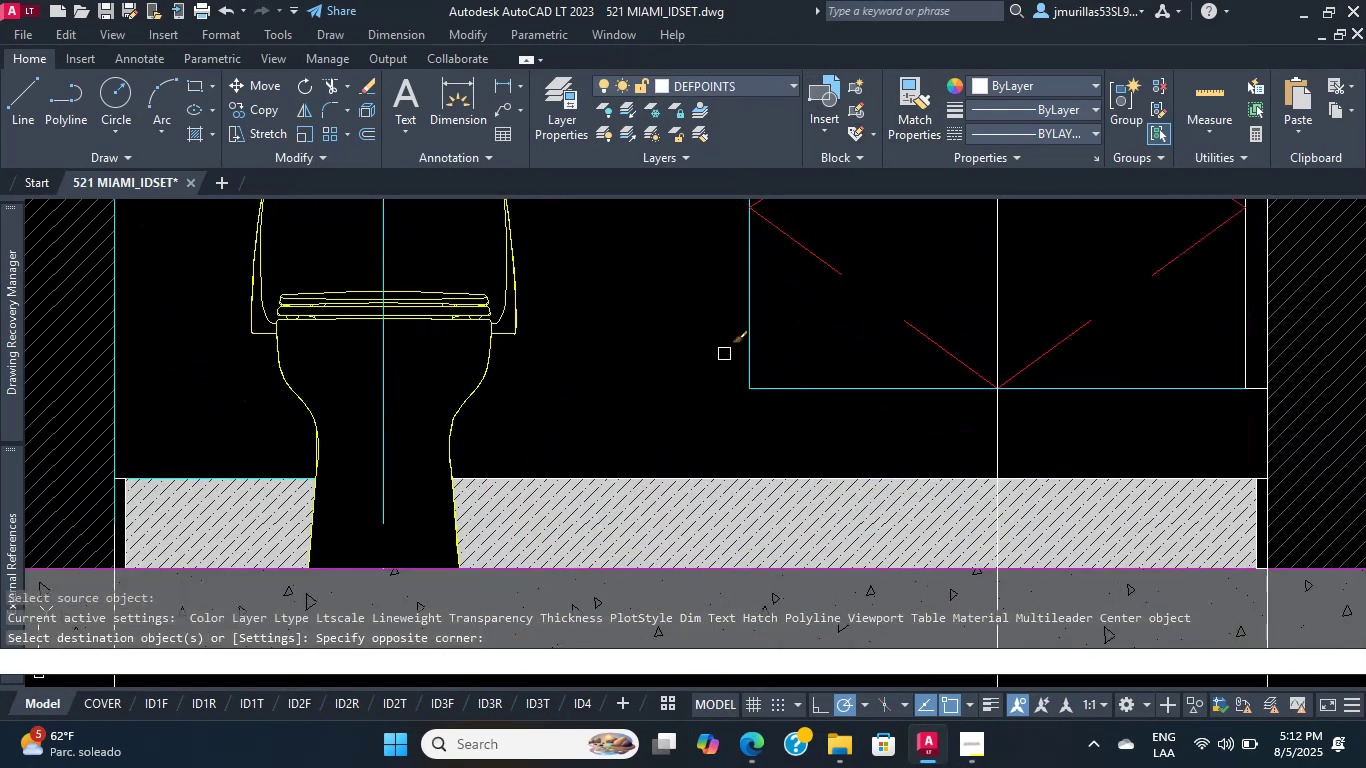 
scroll: coordinate [619, 408], scroll_direction: down, amount: 6.0
 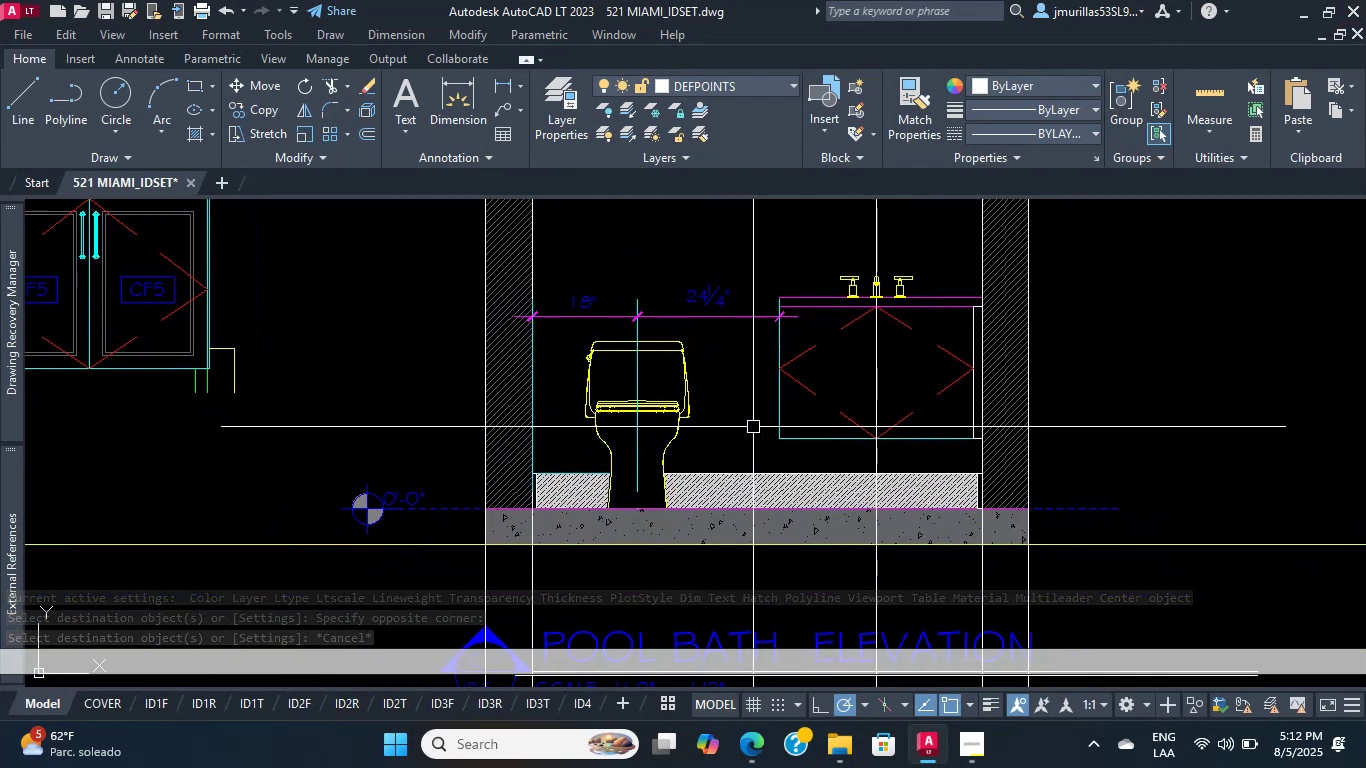 
scroll: coordinate [883, 452], scroll_direction: up, amount: 3.0
 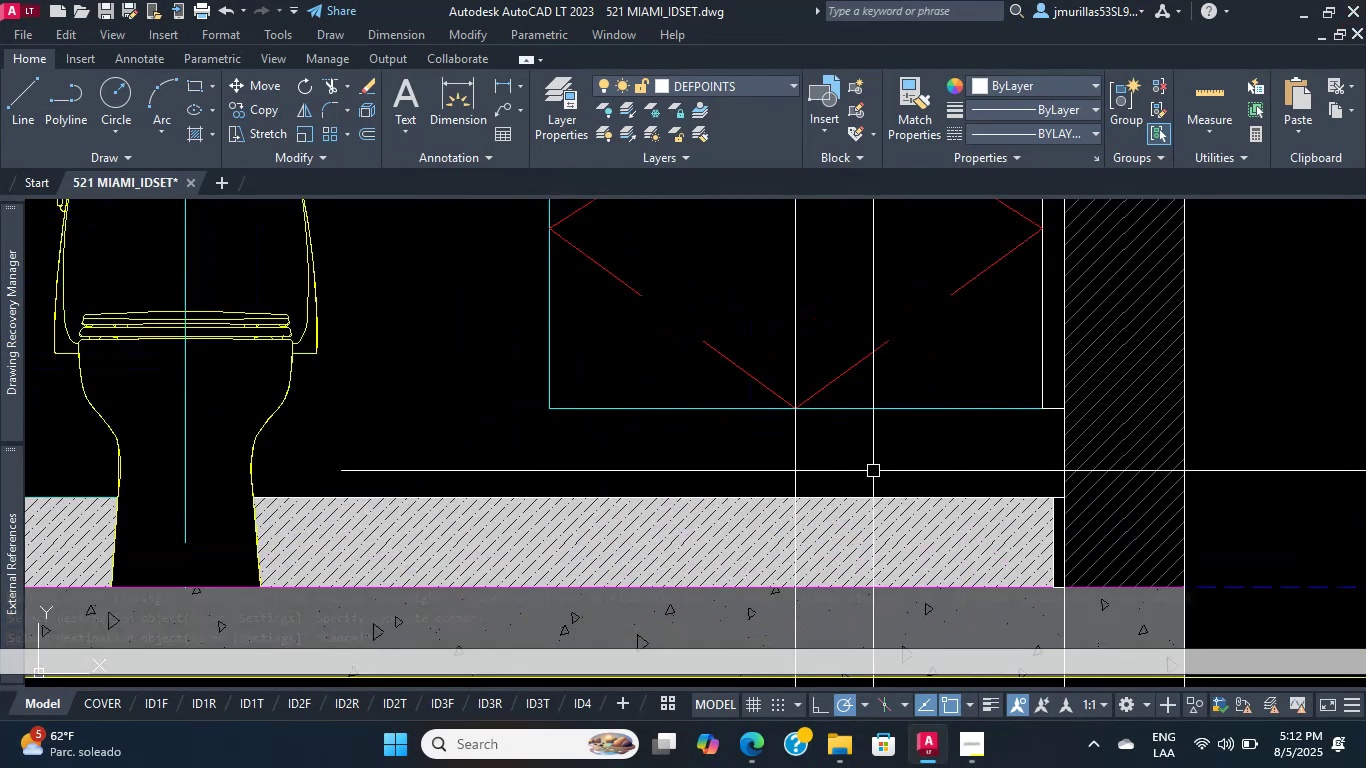 
left_click_drag(start_coordinate=[871, 471], to_coordinate=[820, 464])
 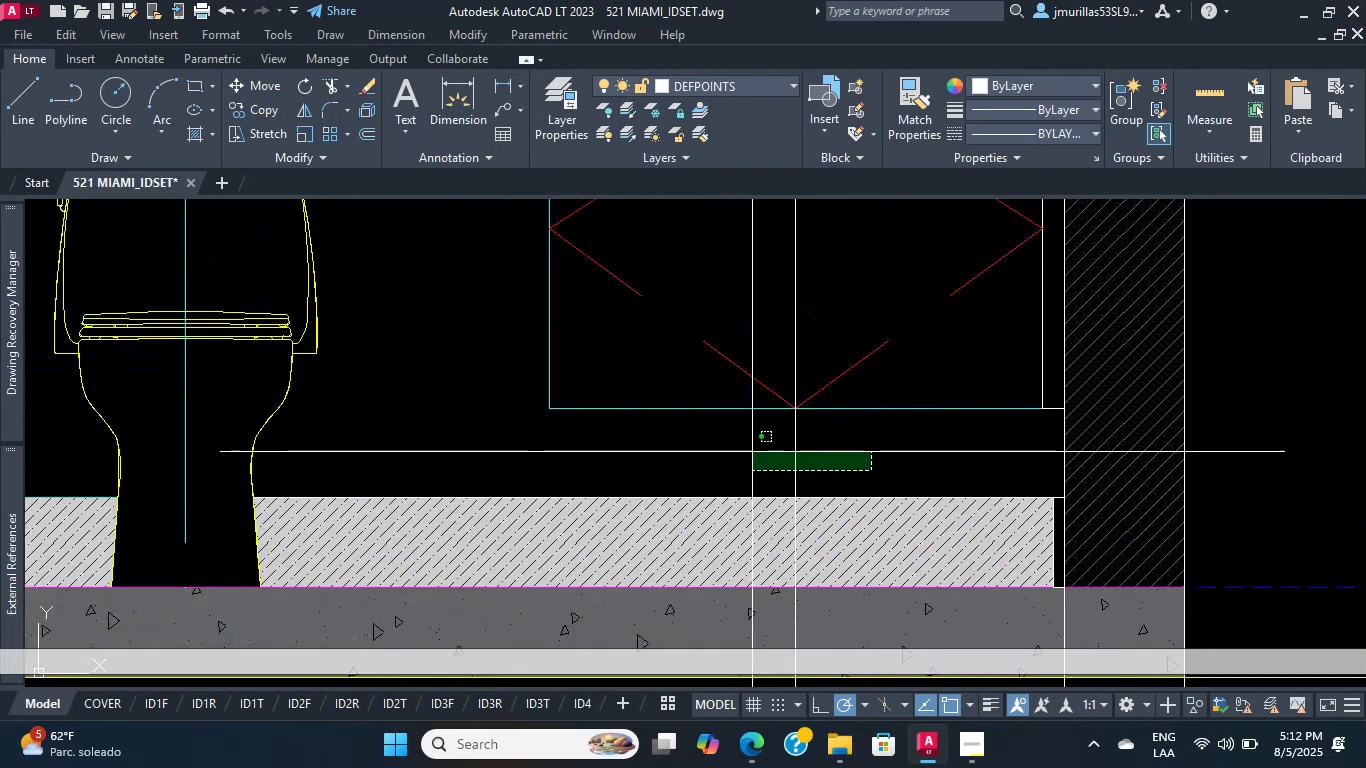 
double_click([752, 452])
 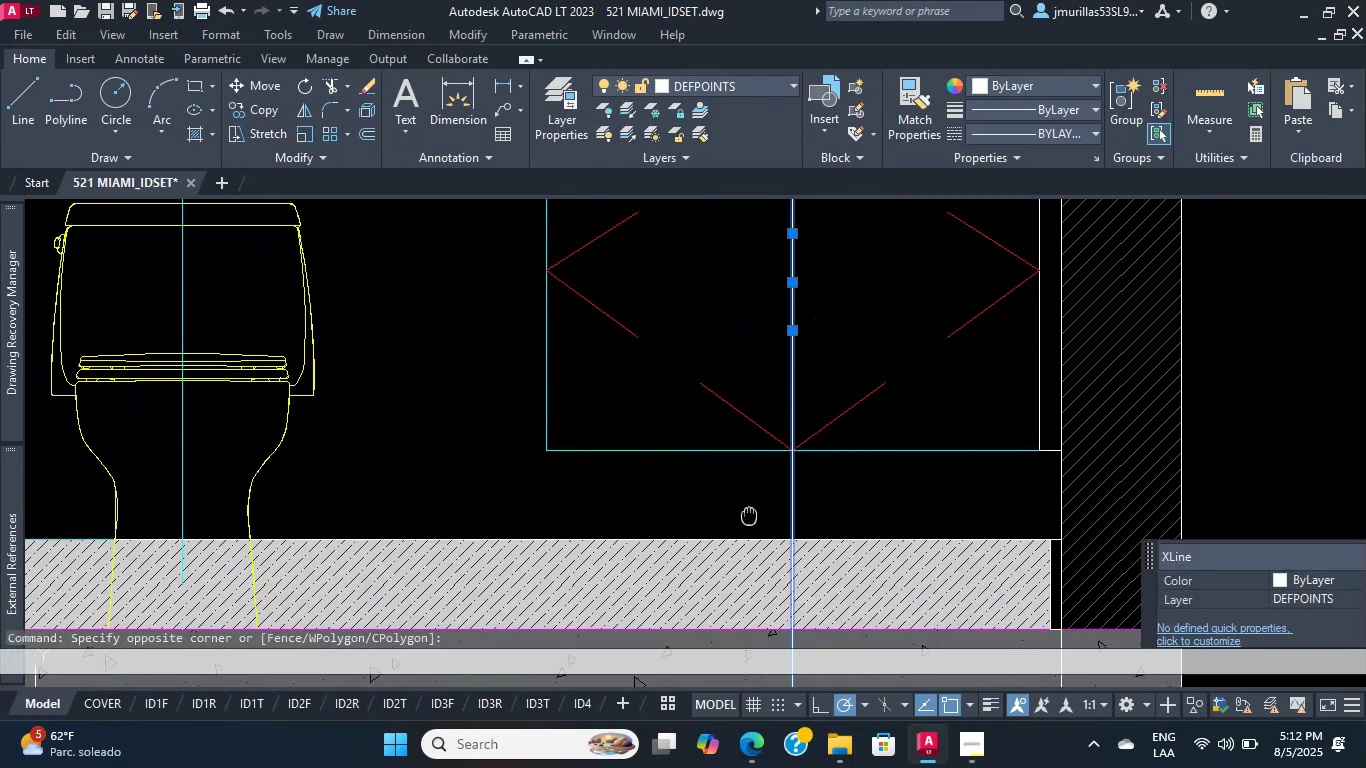 
key(Delete)
 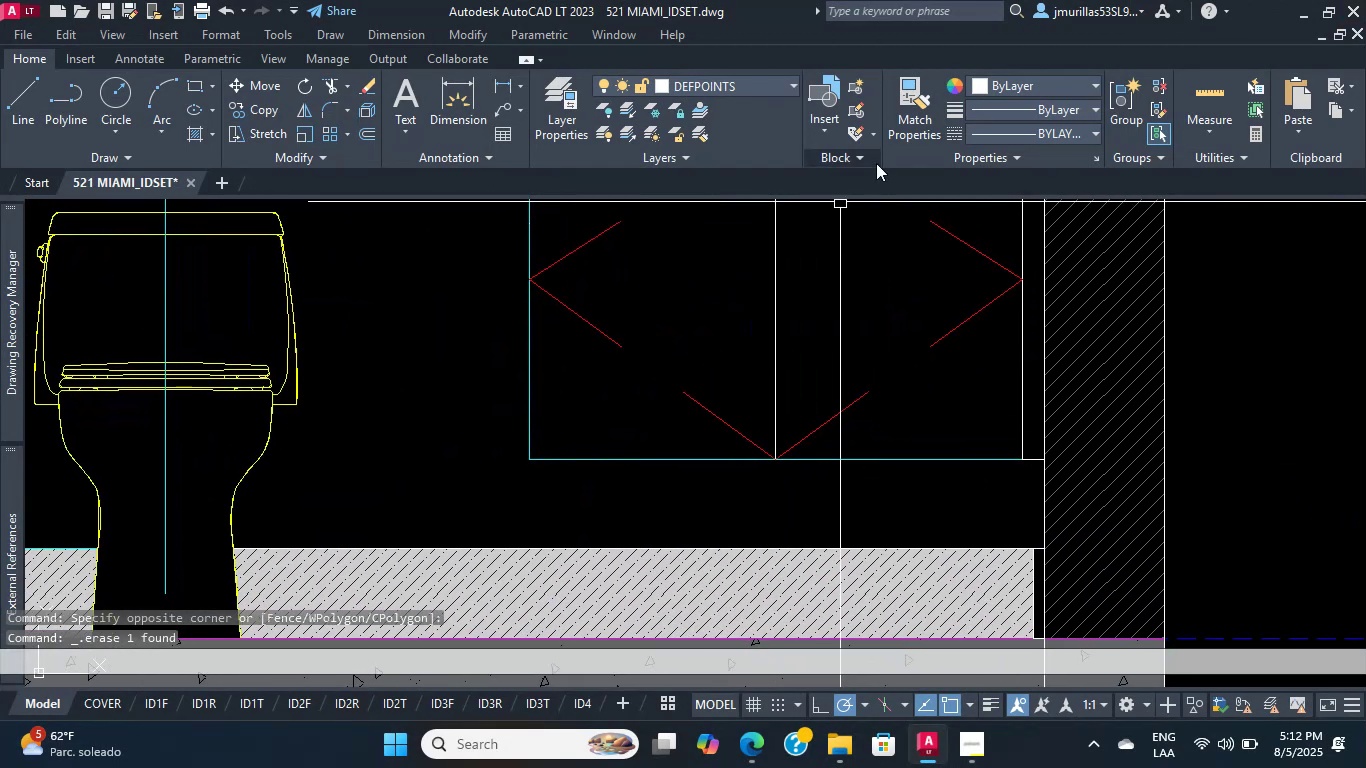 
left_click([917, 101])
 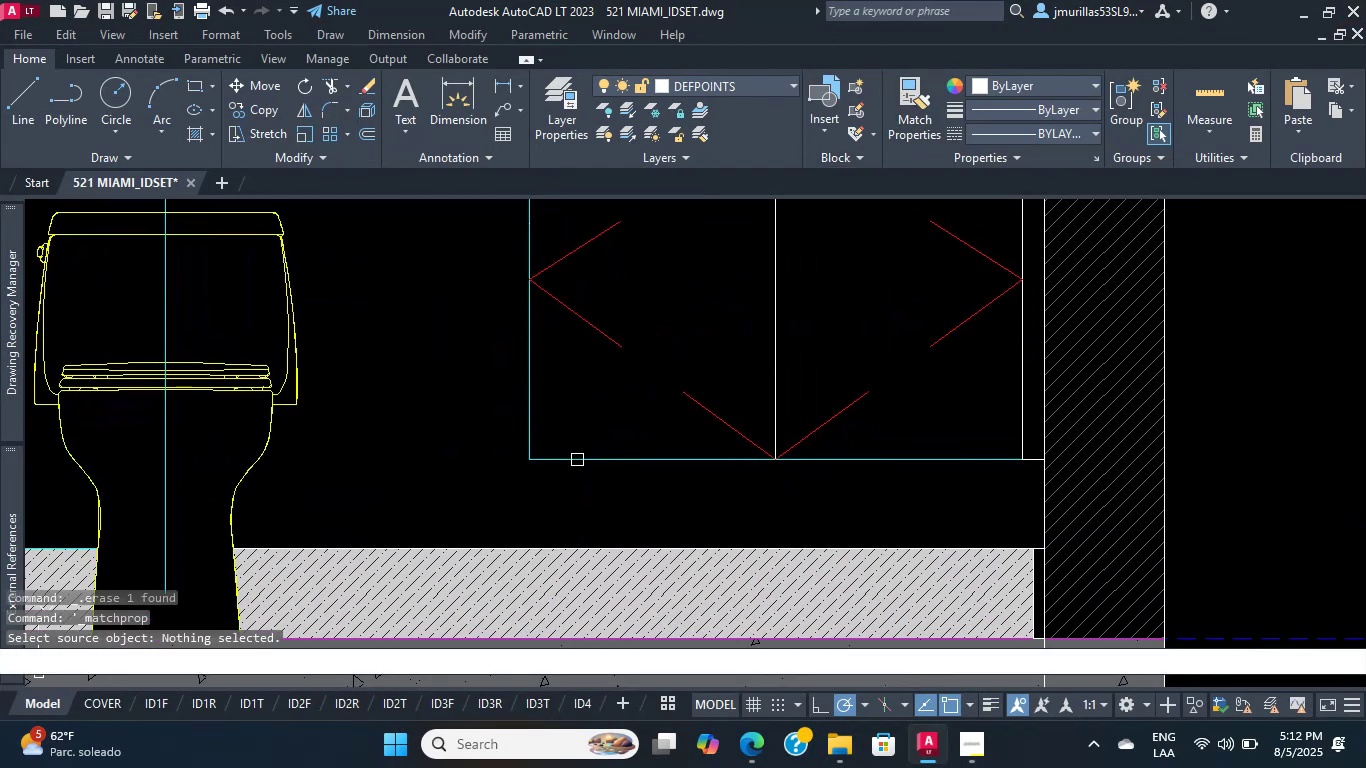 
double_click([578, 463])
 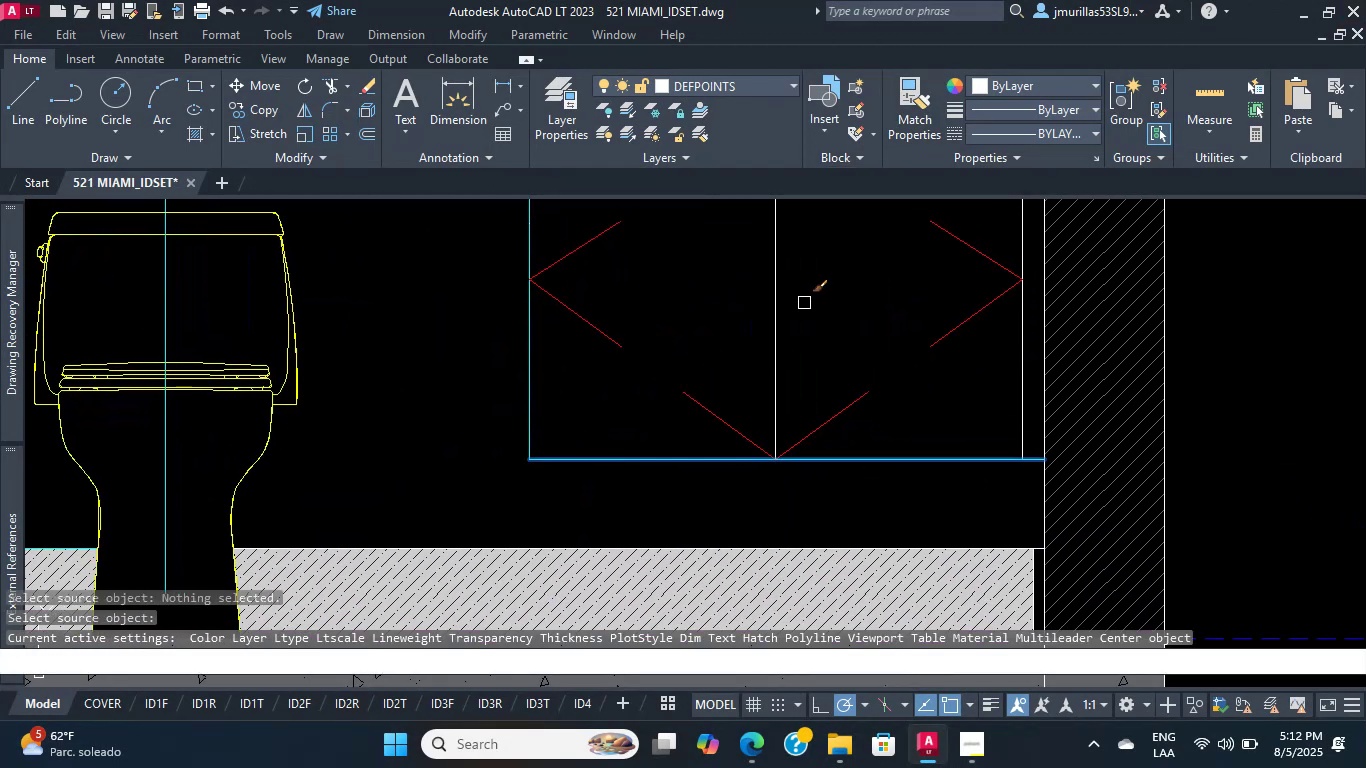 
left_click_drag(start_coordinate=[806, 306], to_coordinate=[761, 307])
 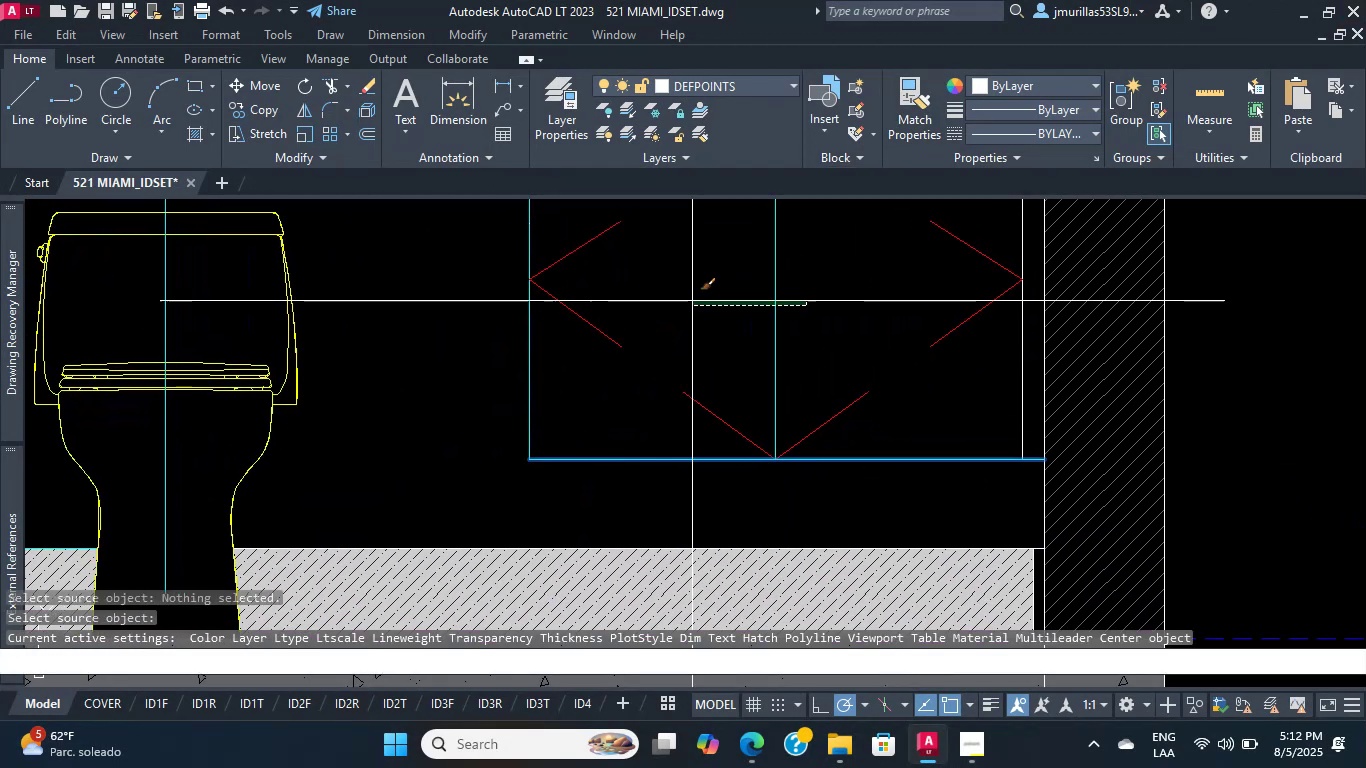 
triple_click([692, 301])
 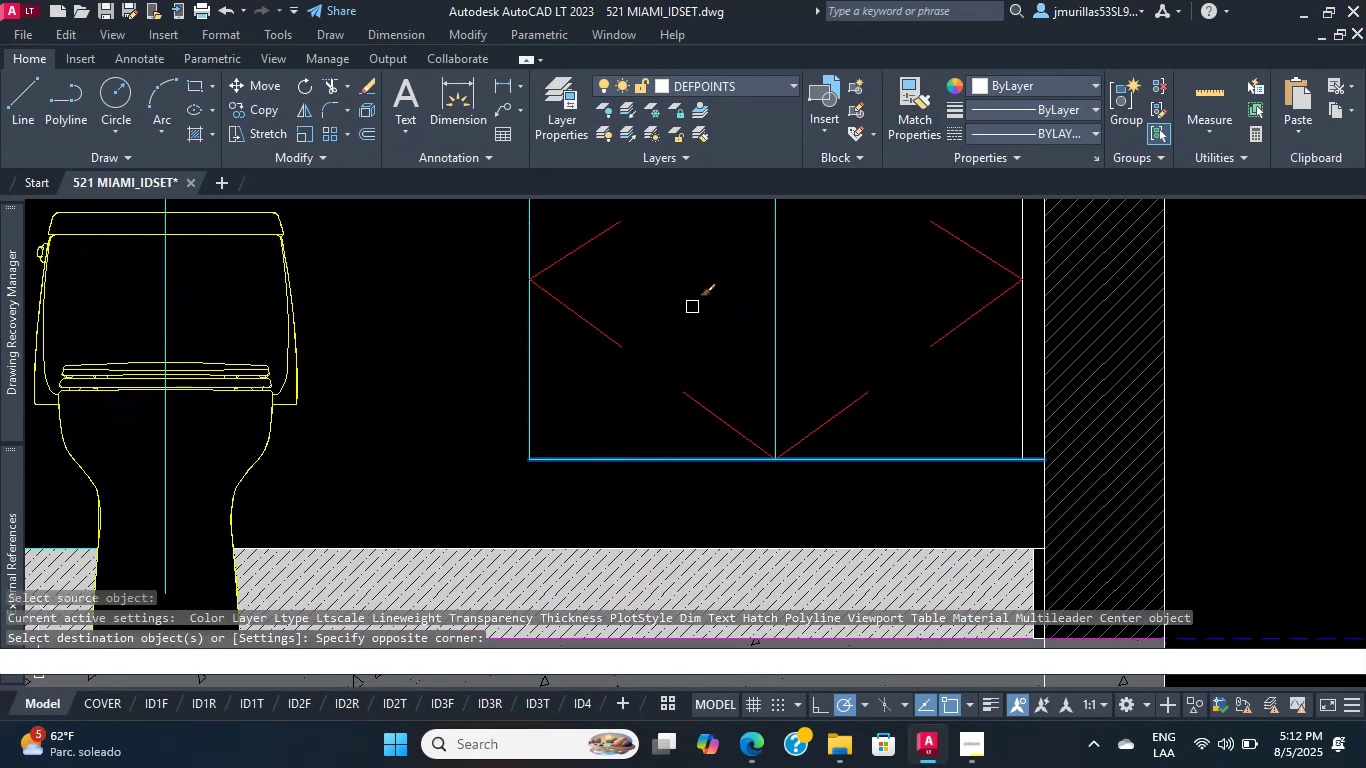 
scroll: coordinate [673, 364], scroll_direction: down, amount: 2.0
 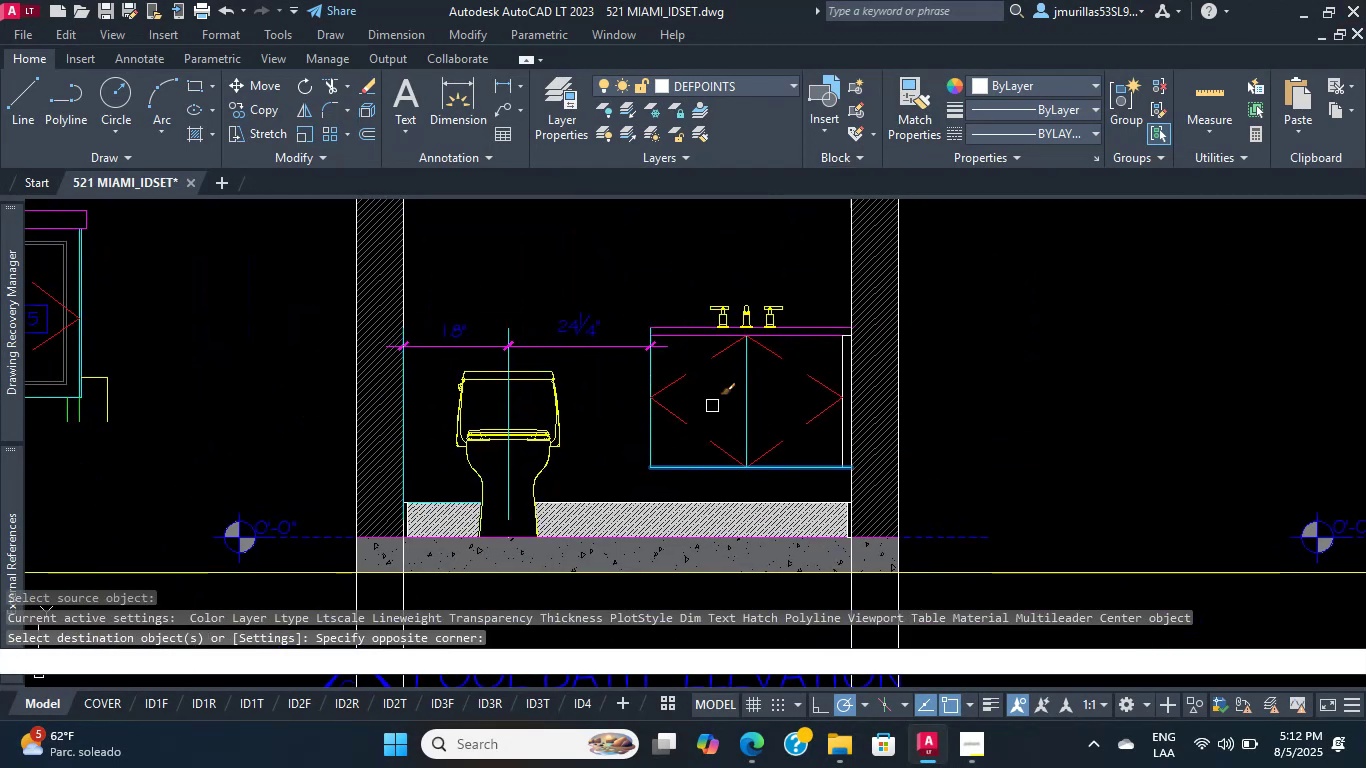 
key(Escape)
 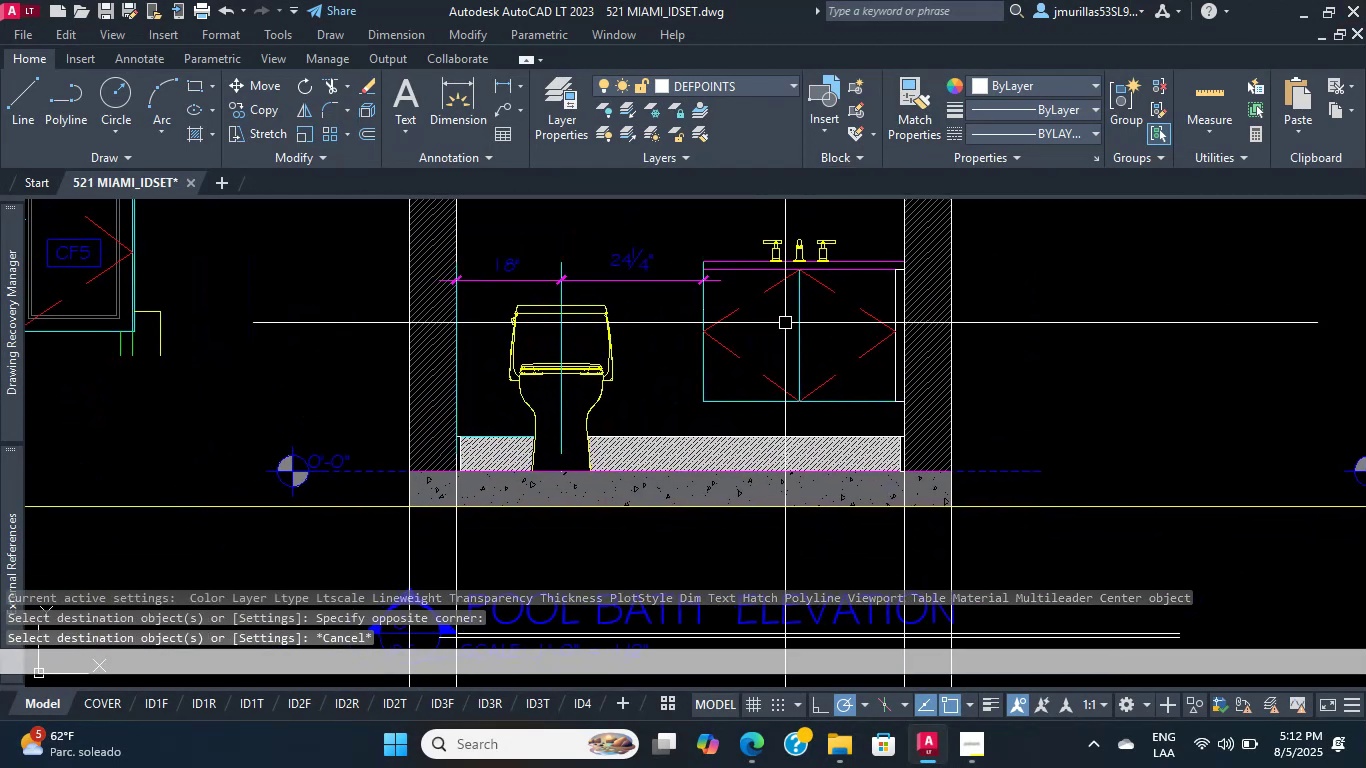 
scroll: coordinate [775, 337], scroll_direction: up, amount: 3.0
 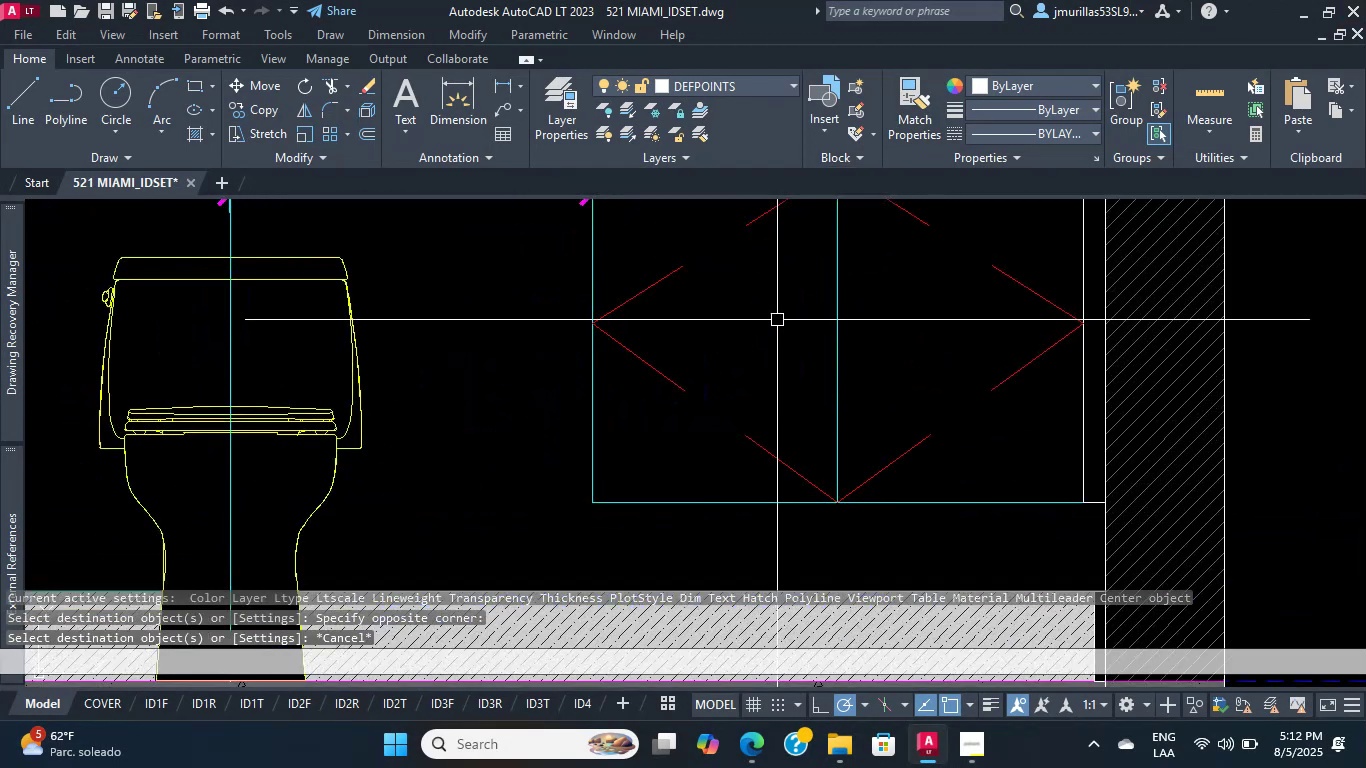 
scroll: coordinate [827, 356], scroll_direction: down, amount: 13.0
 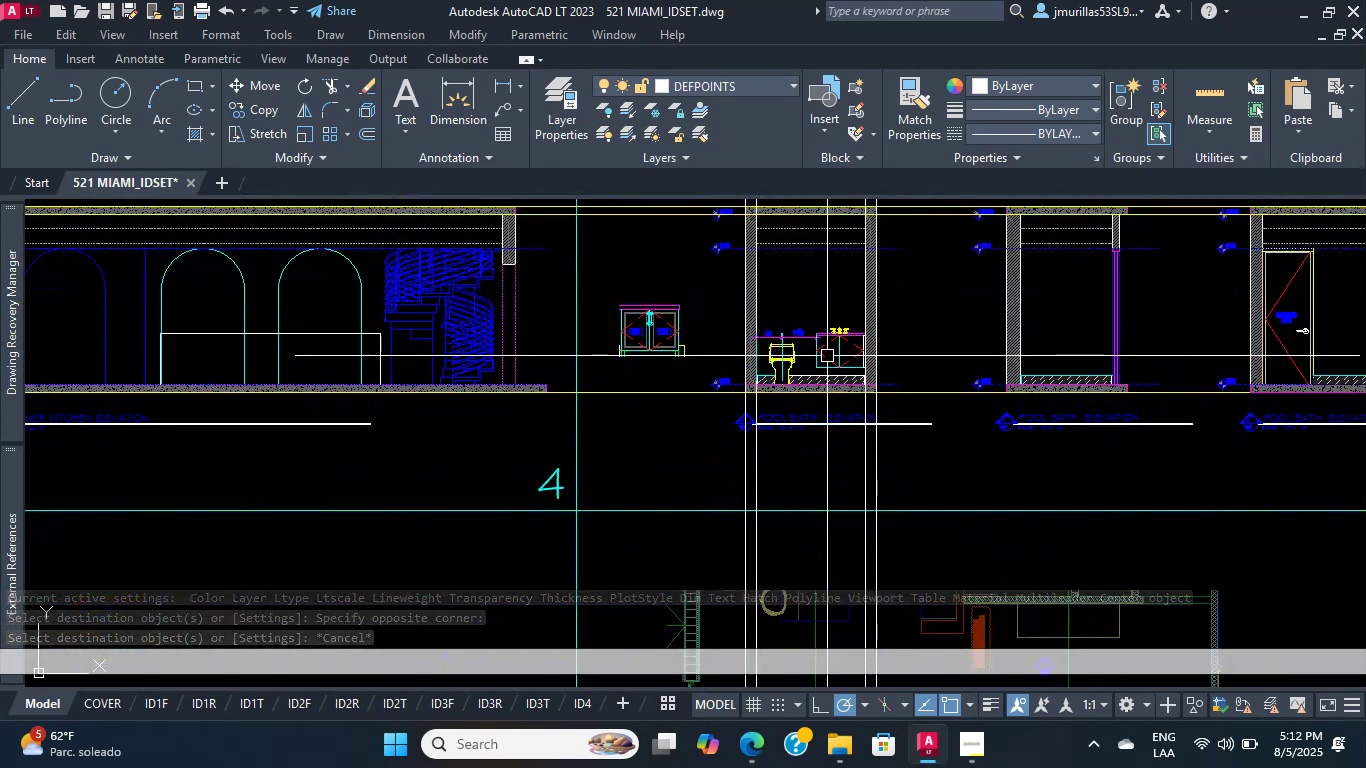 
scroll: coordinate [798, 374], scroll_direction: up, amount: 4.0
 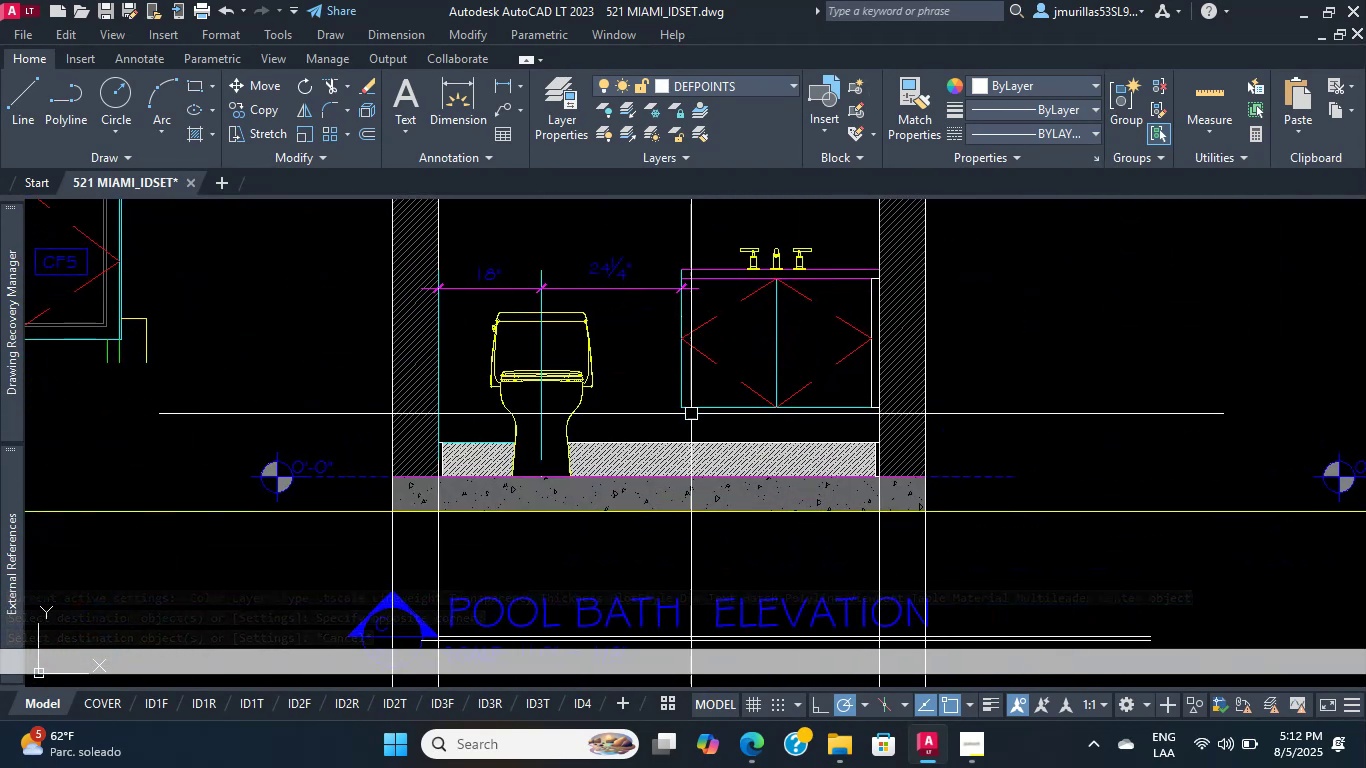 
key(Control+S)
 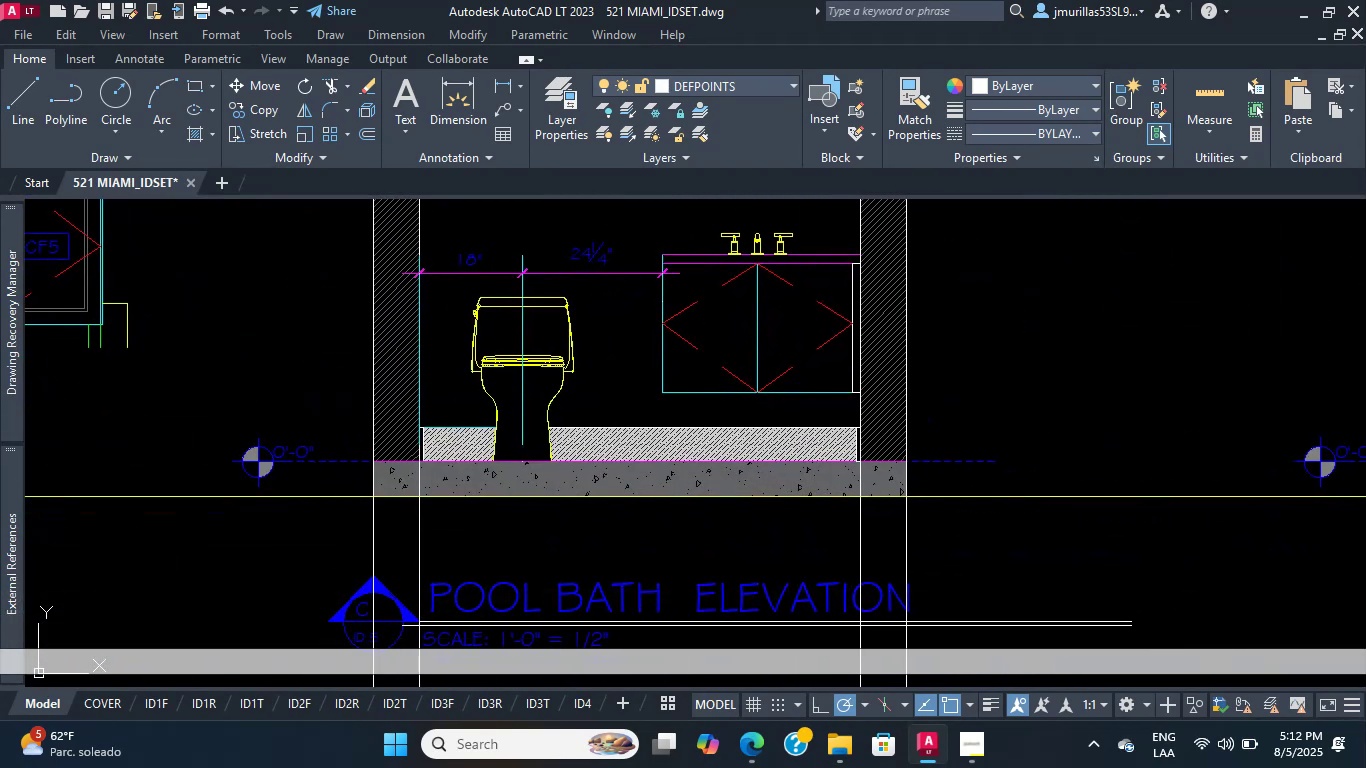 
scroll: coordinate [689, 395], scroll_direction: down, amount: 2.0
 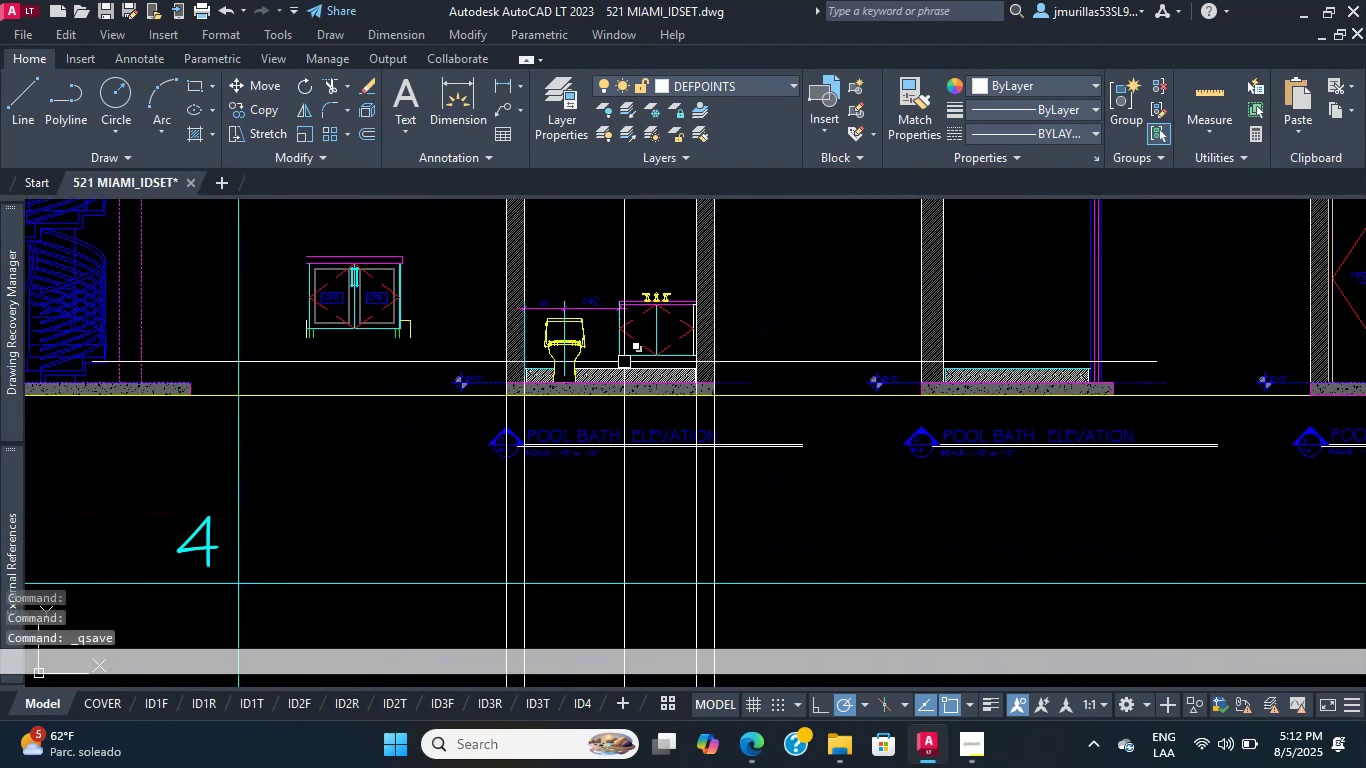 
scroll: coordinate [658, 333], scroll_direction: up, amount: 2.0
 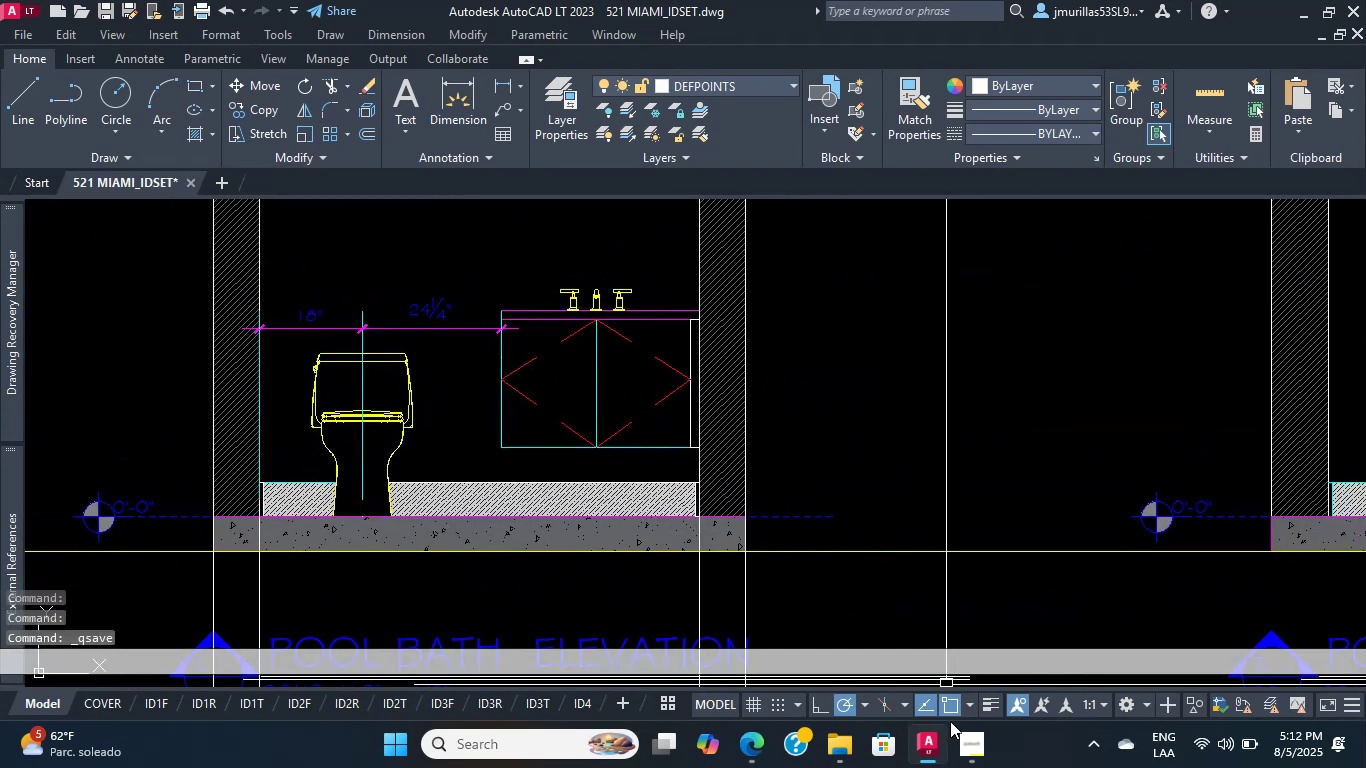 
double_click([958, 723])
 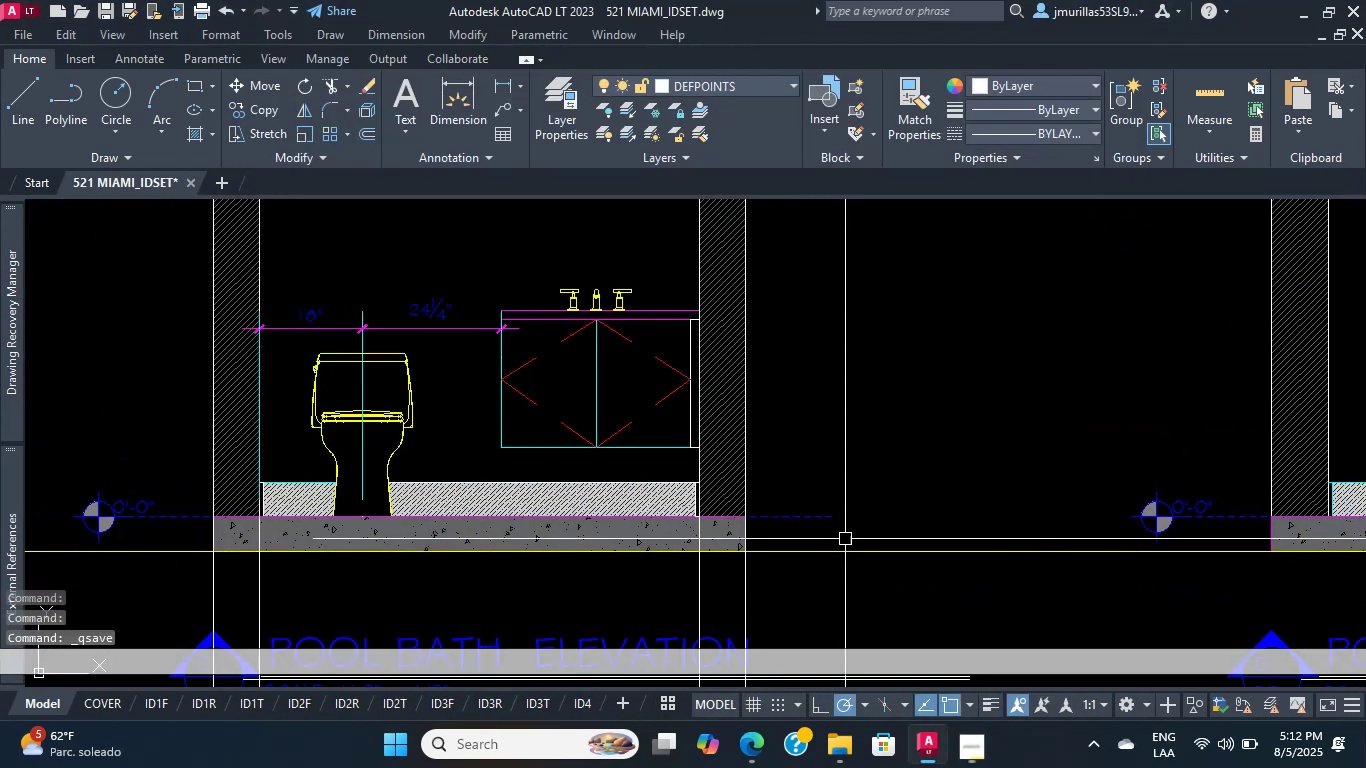 
scroll: coordinate [1035, 315], scroll_direction: down, amount: 11.0
 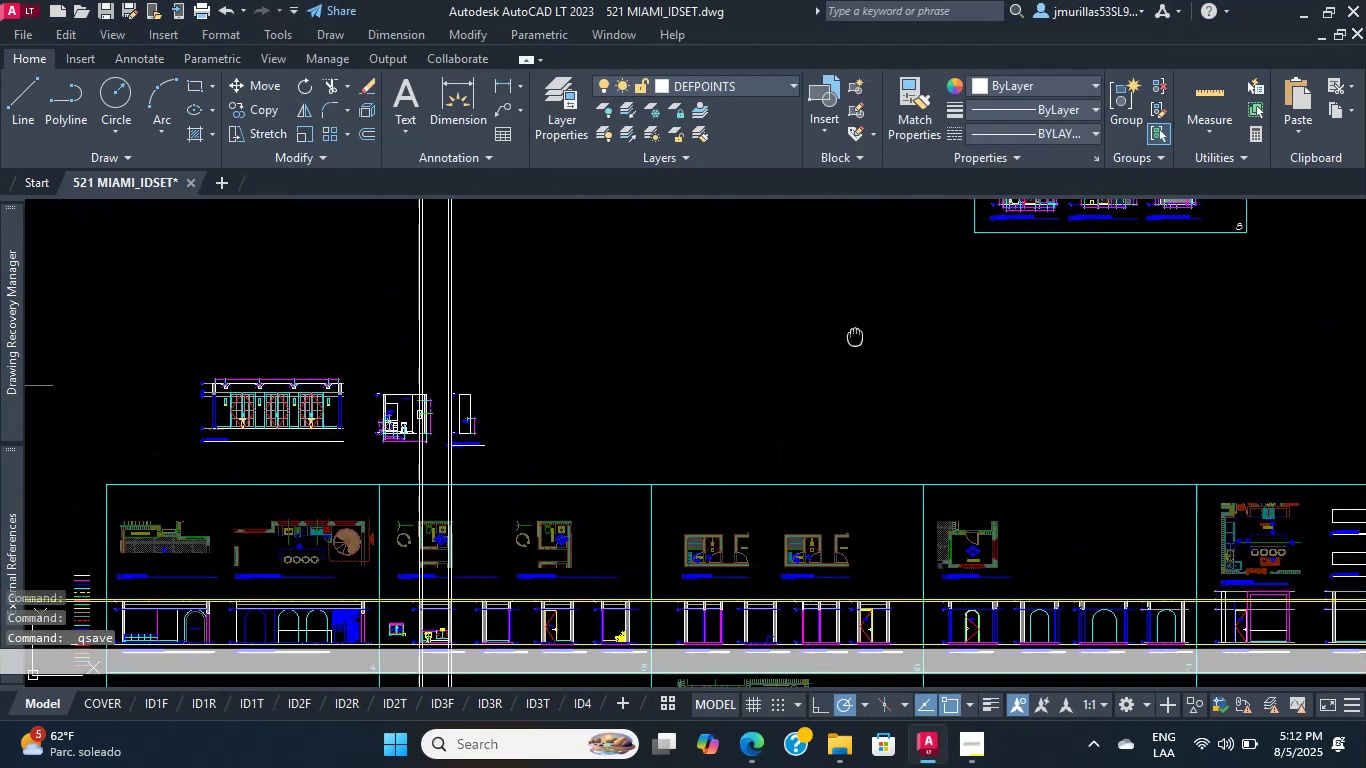 
scroll: coordinate [663, 350], scroll_direction: up, amount: 10.0
 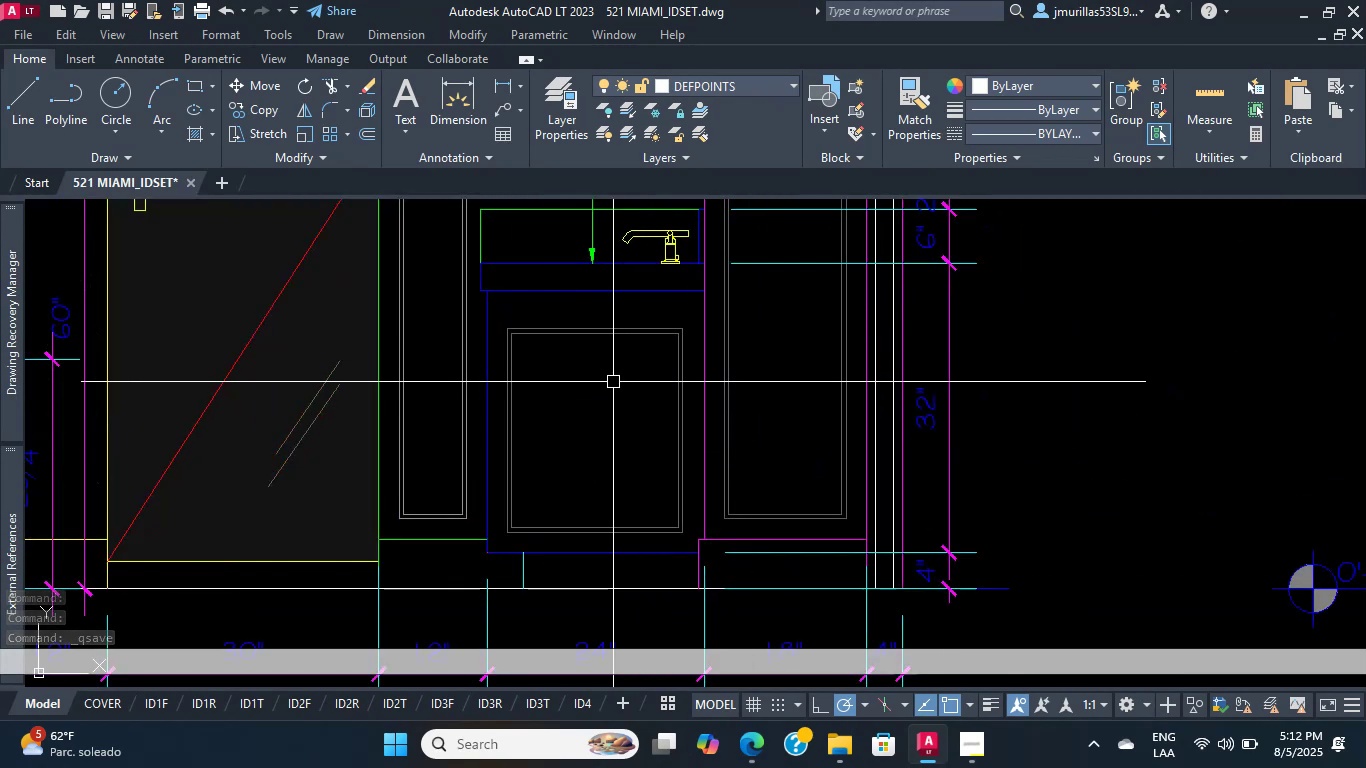 
scroll: coordinate [912, 395], scroll_direction: down, amount: 6.0
 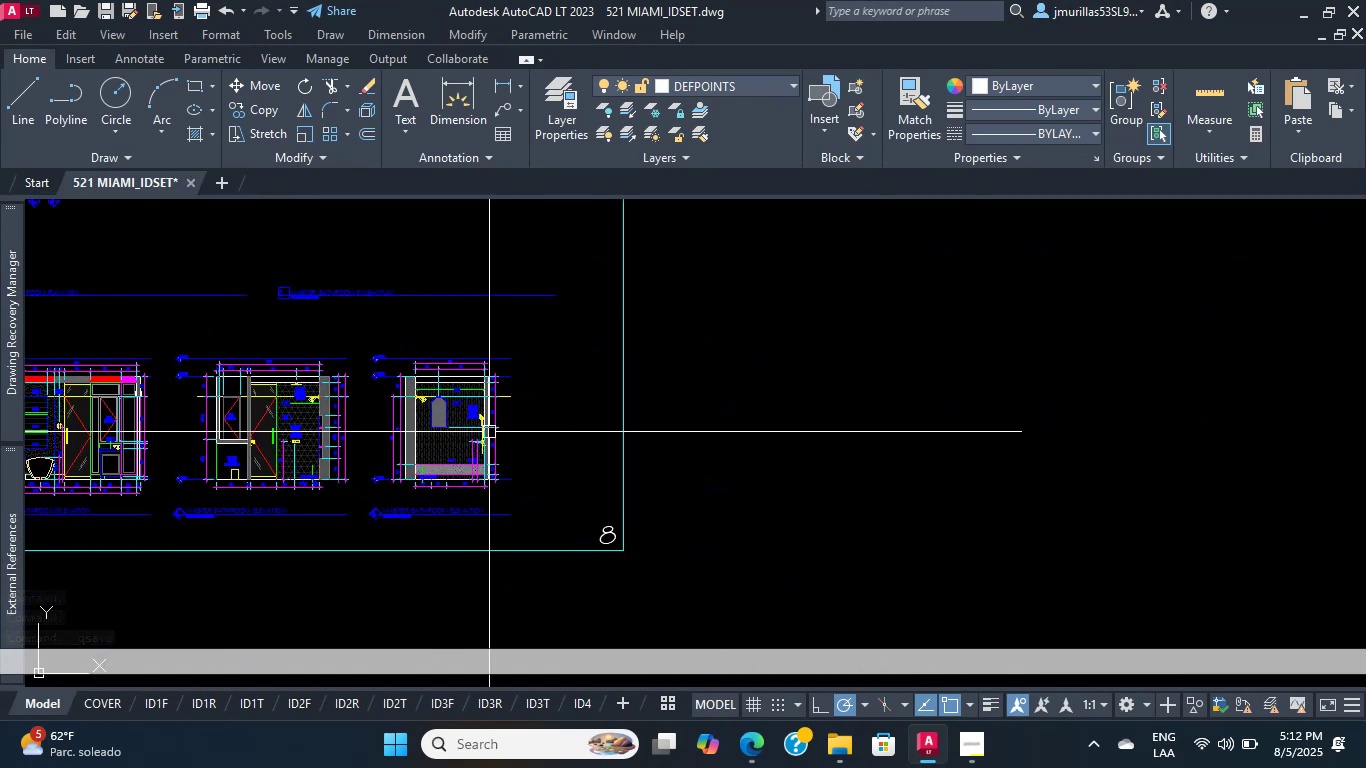 
scroll: coordinate [419, 459], scroll_direction: up, amount: 1.0
 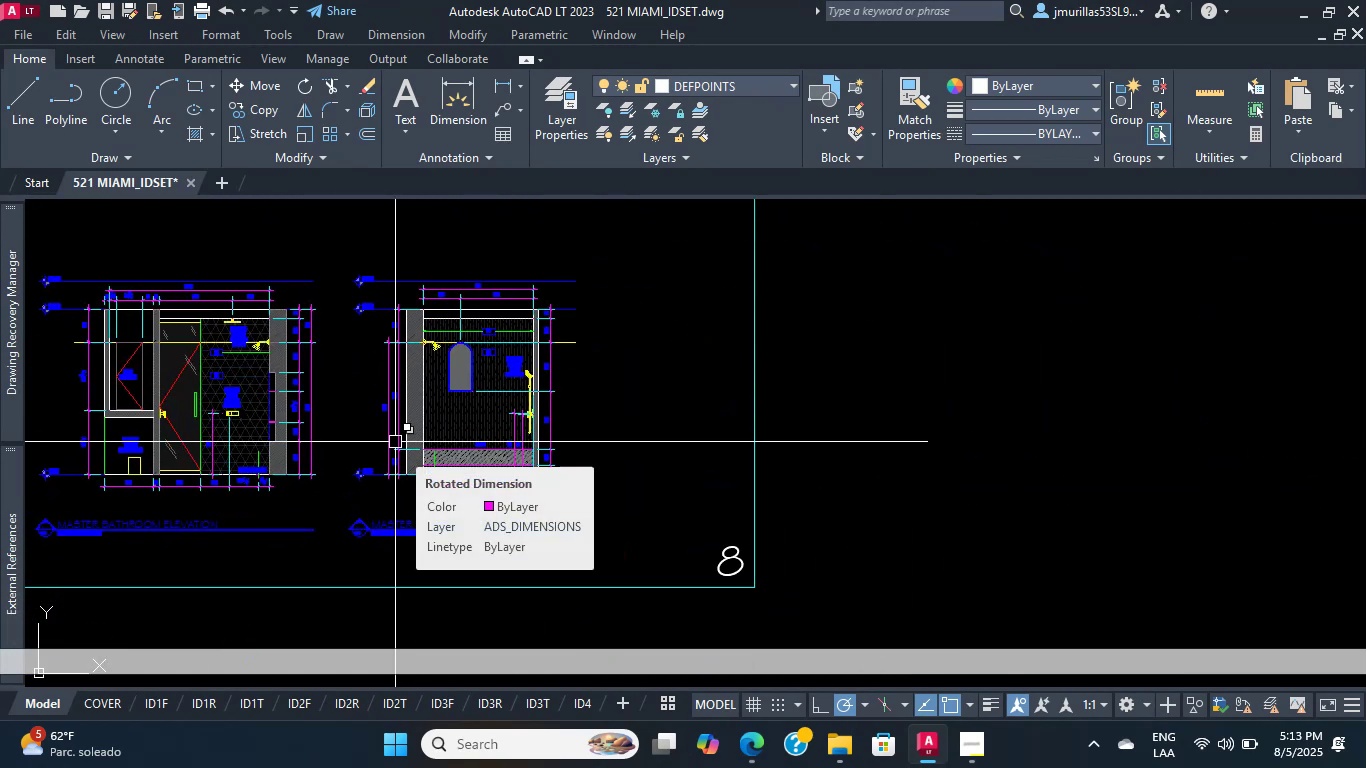 
scroll: coordinate [361, 475], scroll_direction: down, amount: 11.0
 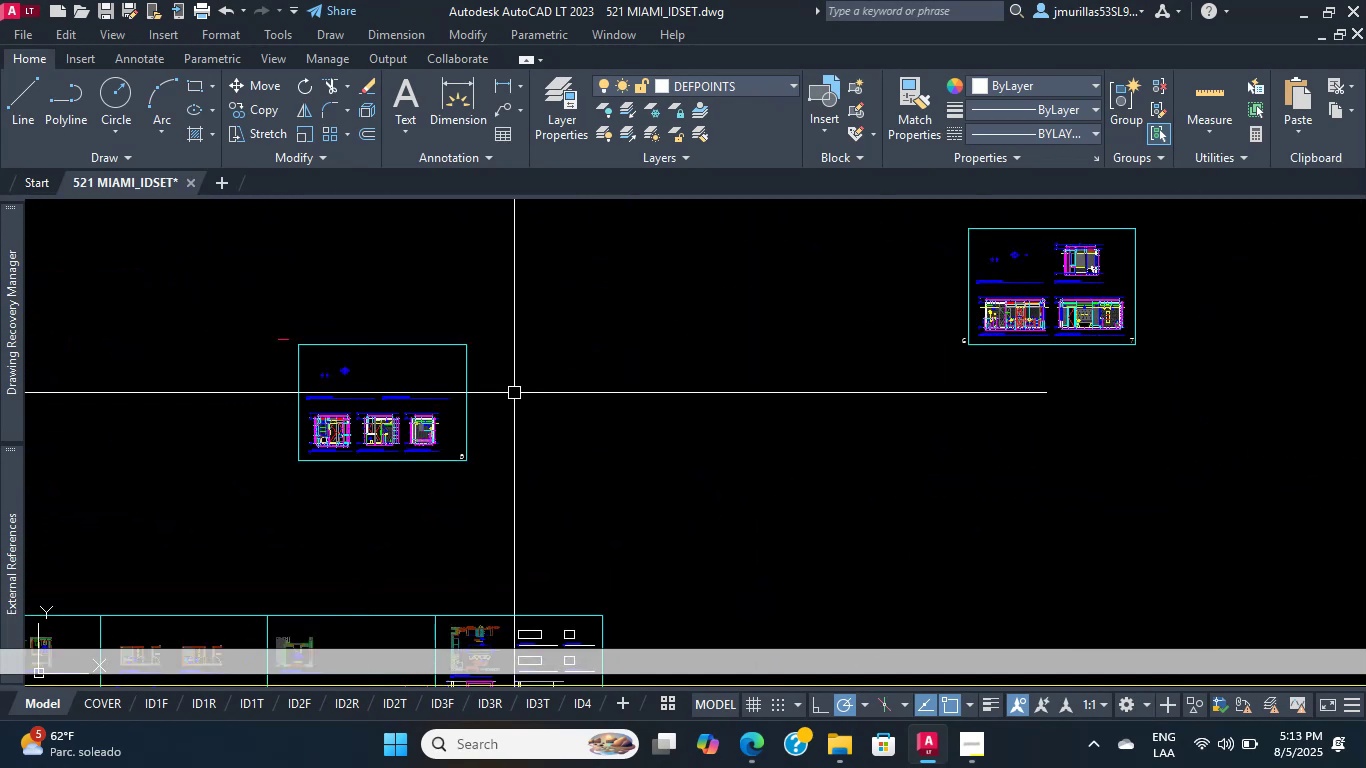 
scroll: coordinate [763, 518], scroll_direction: up, amount: 22.0
 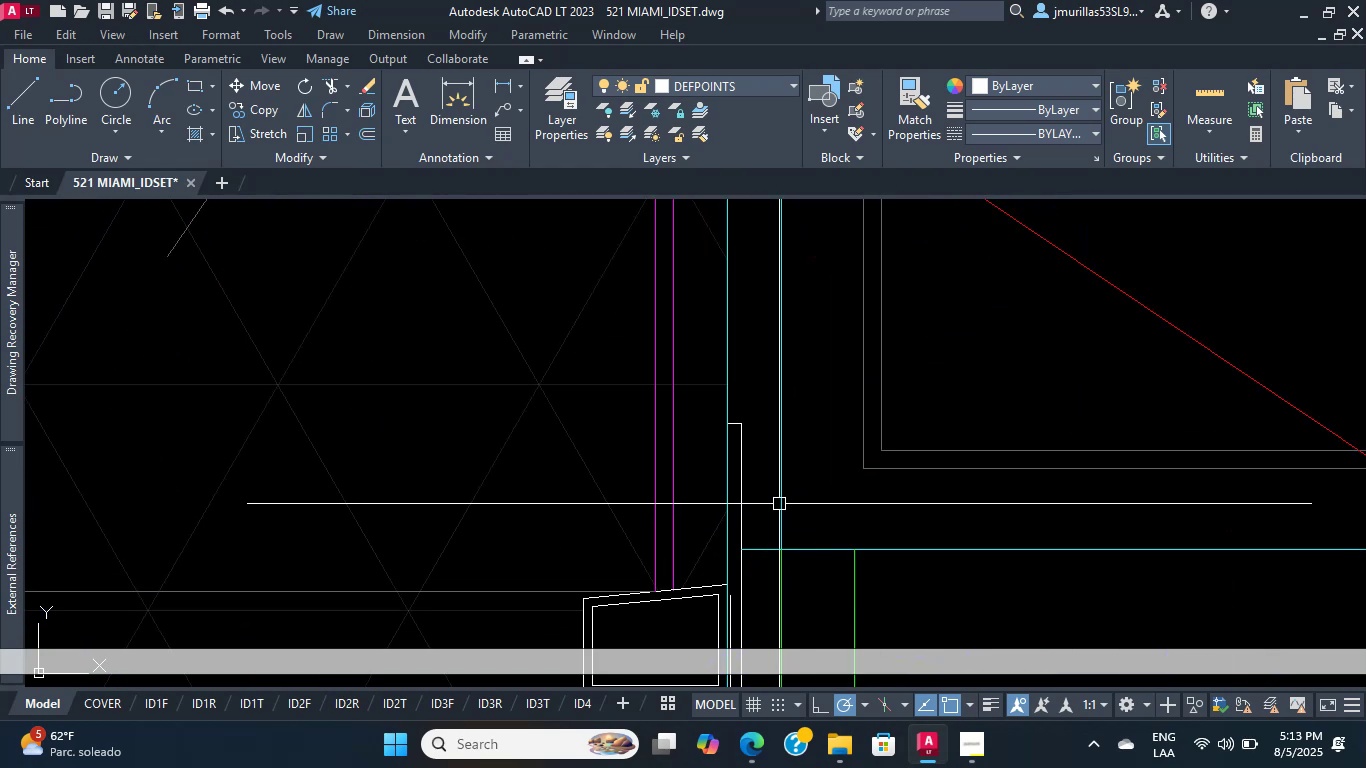 
left_click([783, 501])
 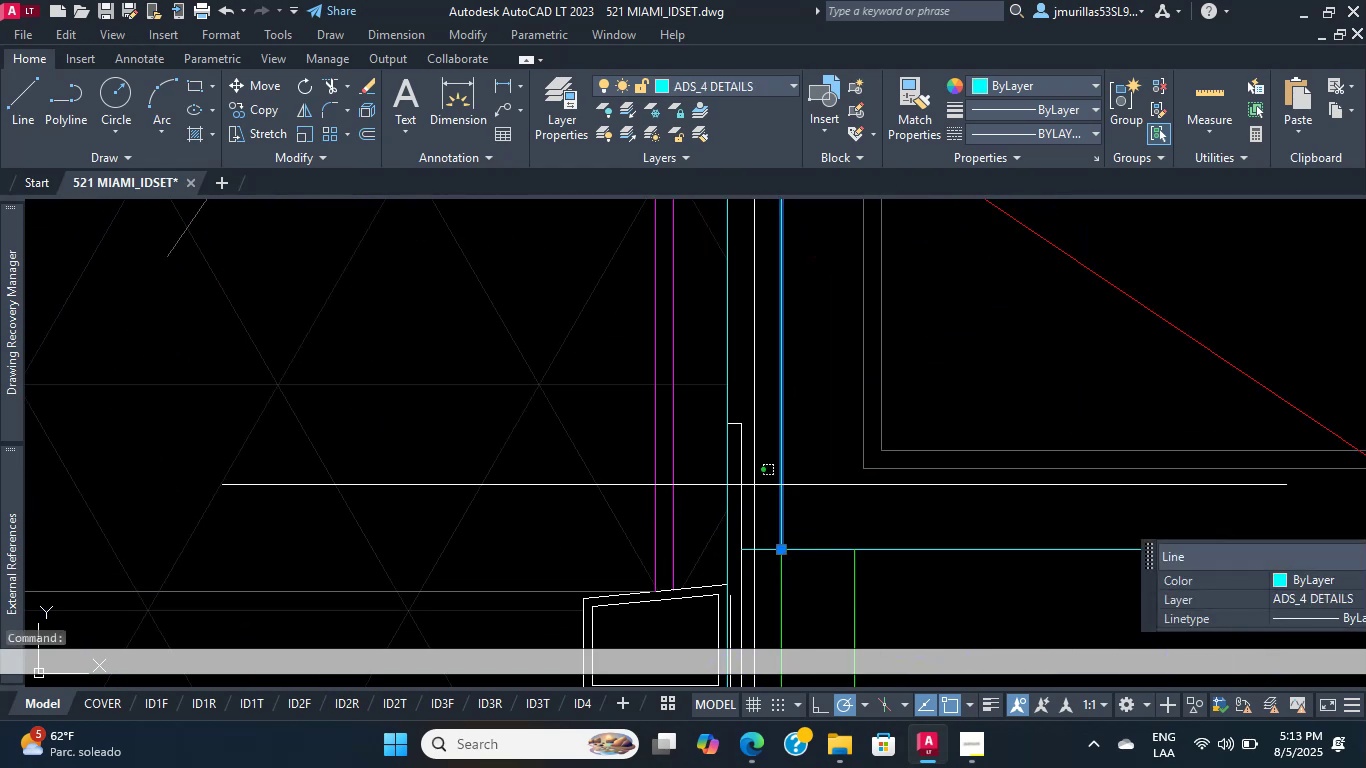 
scroll: coordinate [781, 529], scroll_direction: down, amount: 1.0
 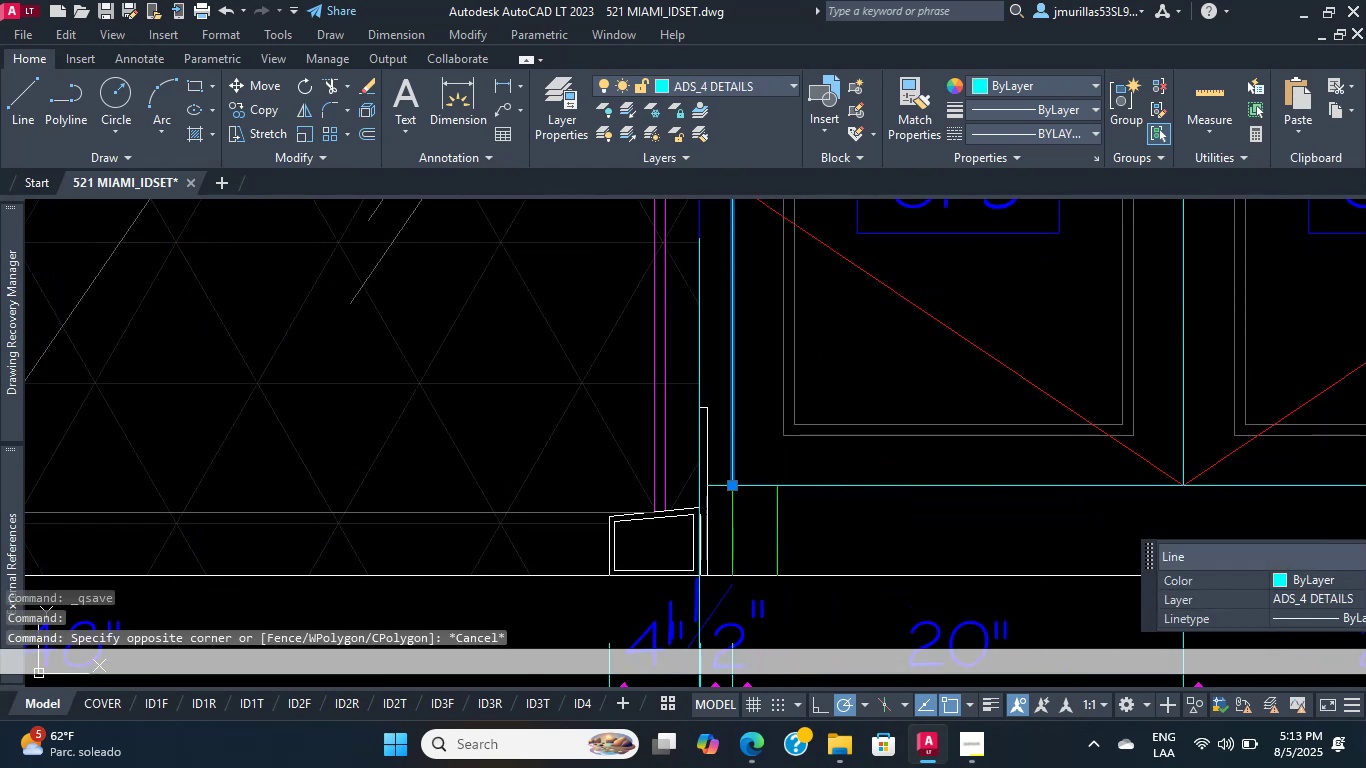 
middle_click([757, 499])
 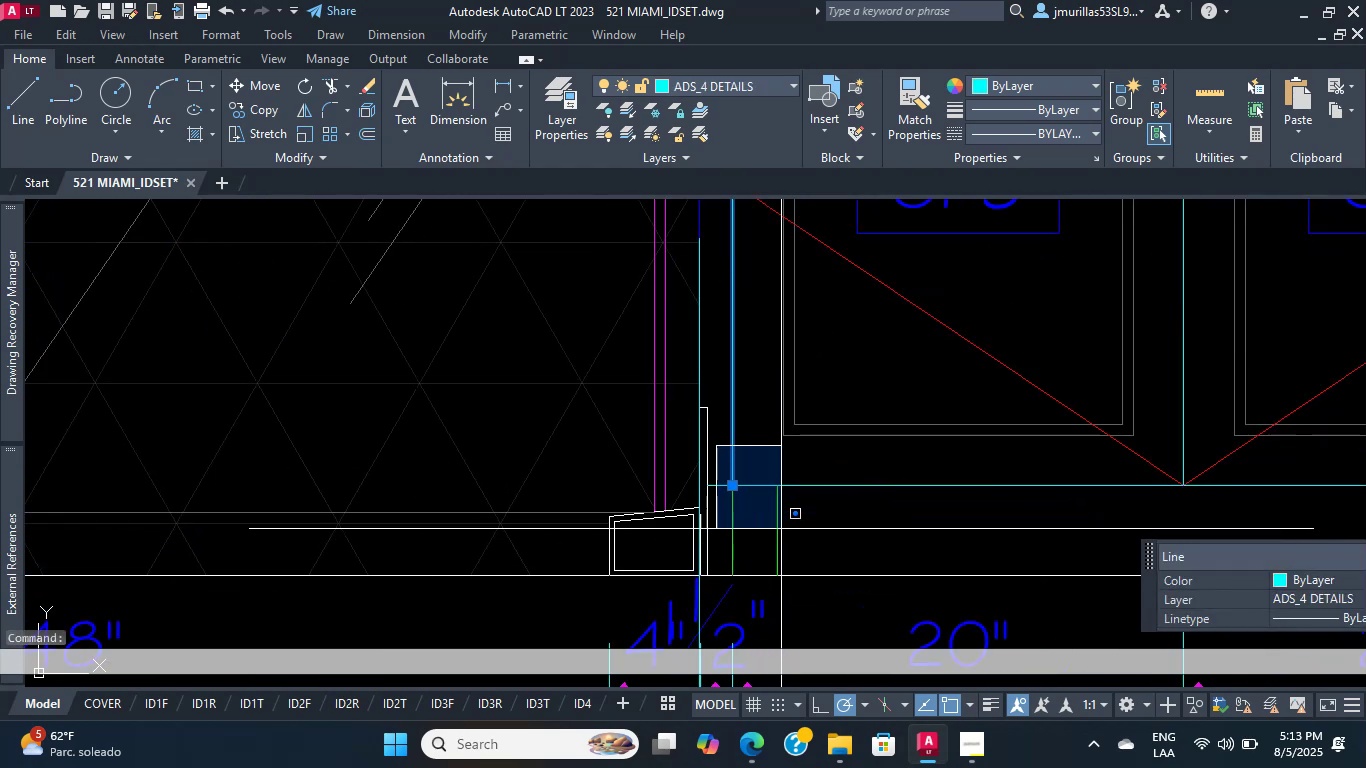 
key(Escape)
 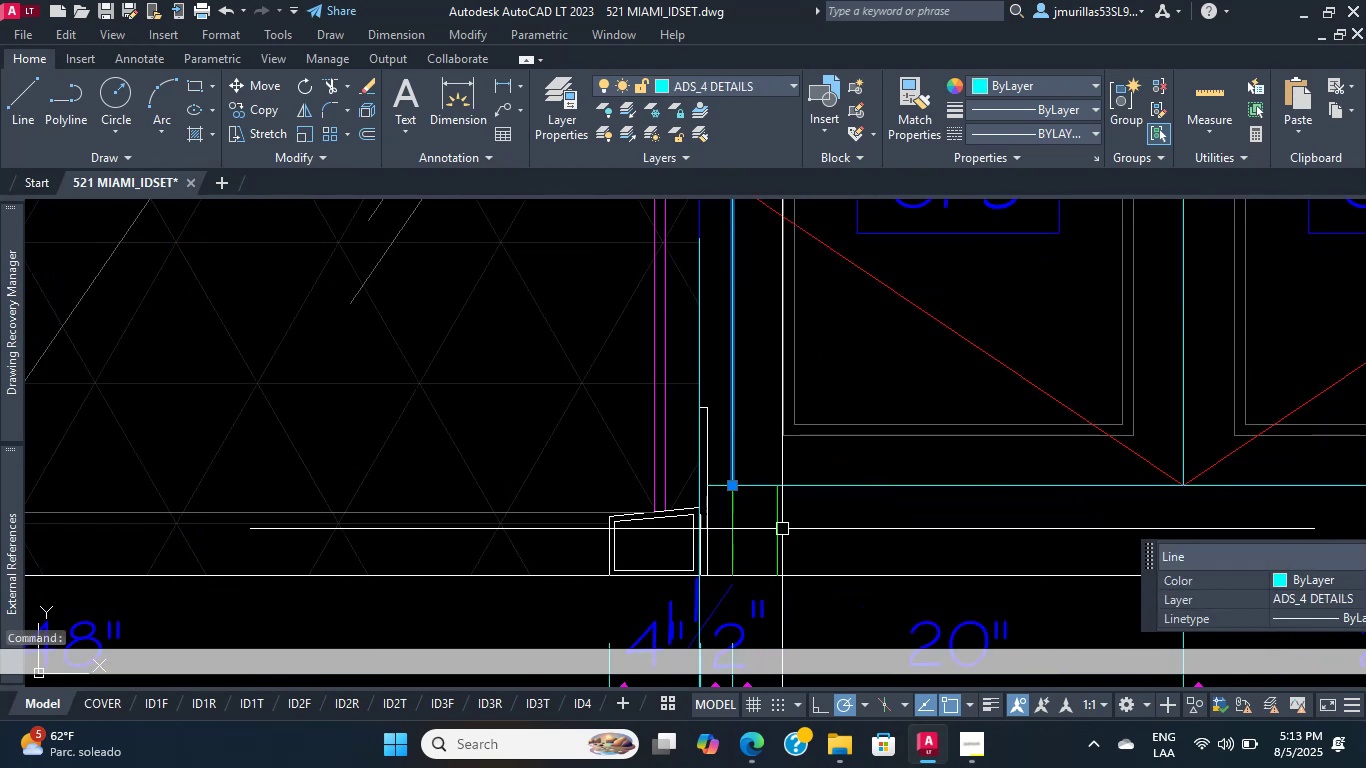 
key(Backslash)
 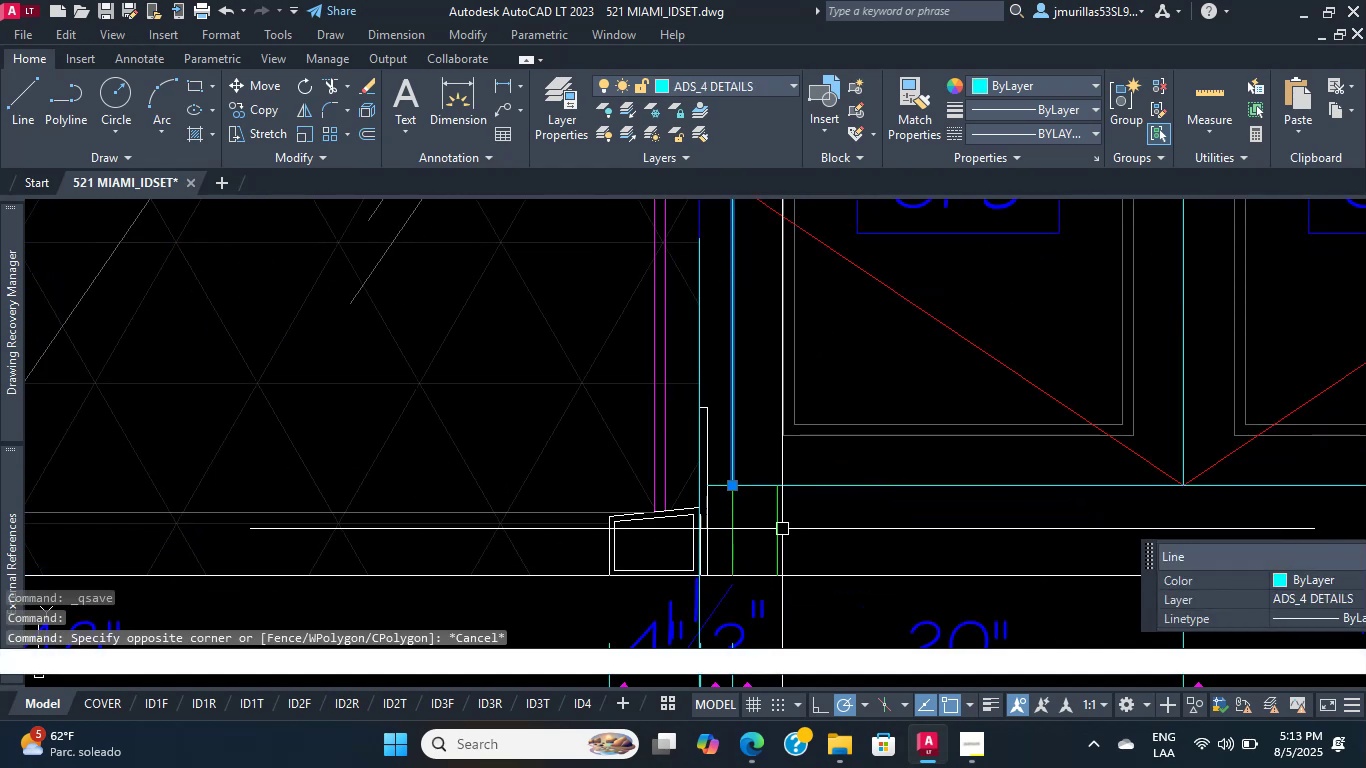 
left_click_drag(start_coordinate=[832, 529], to_coordinate=[822, 529])
 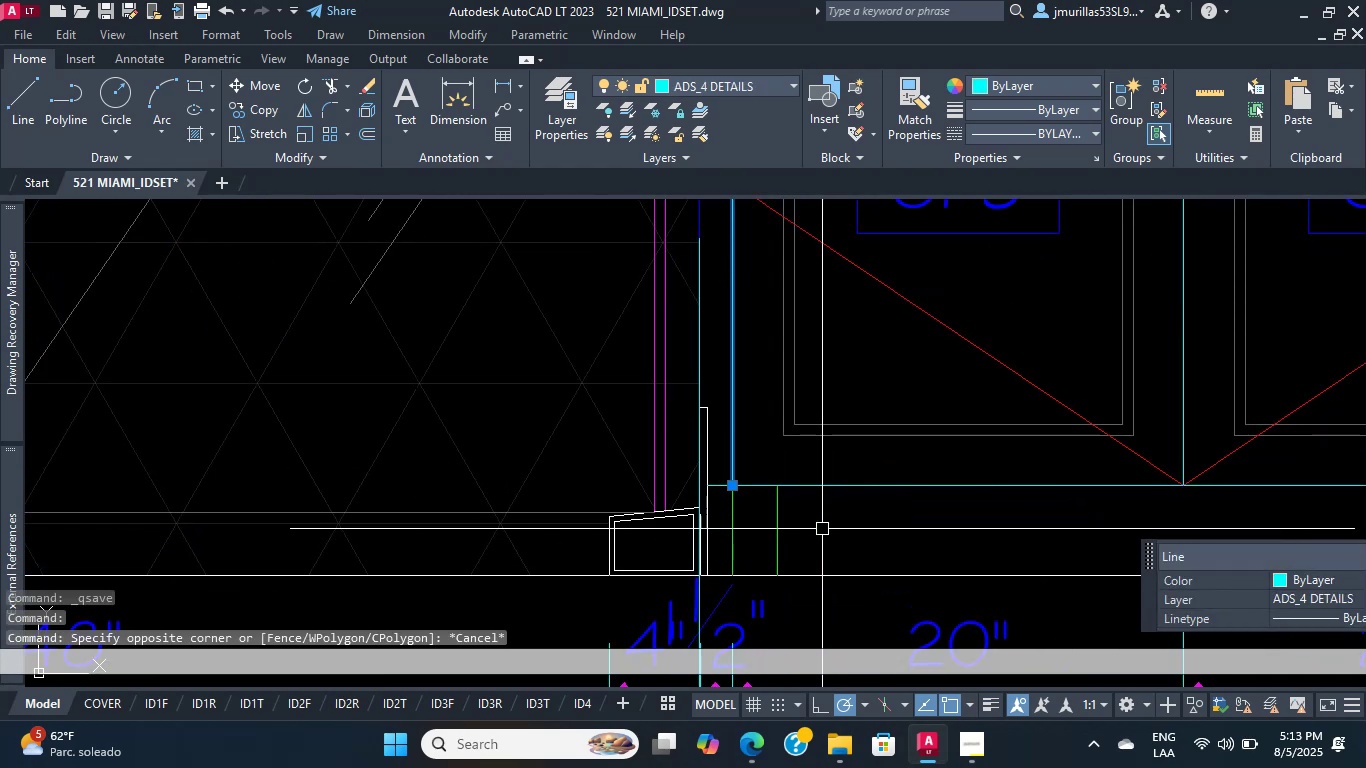 
key(Escape)
 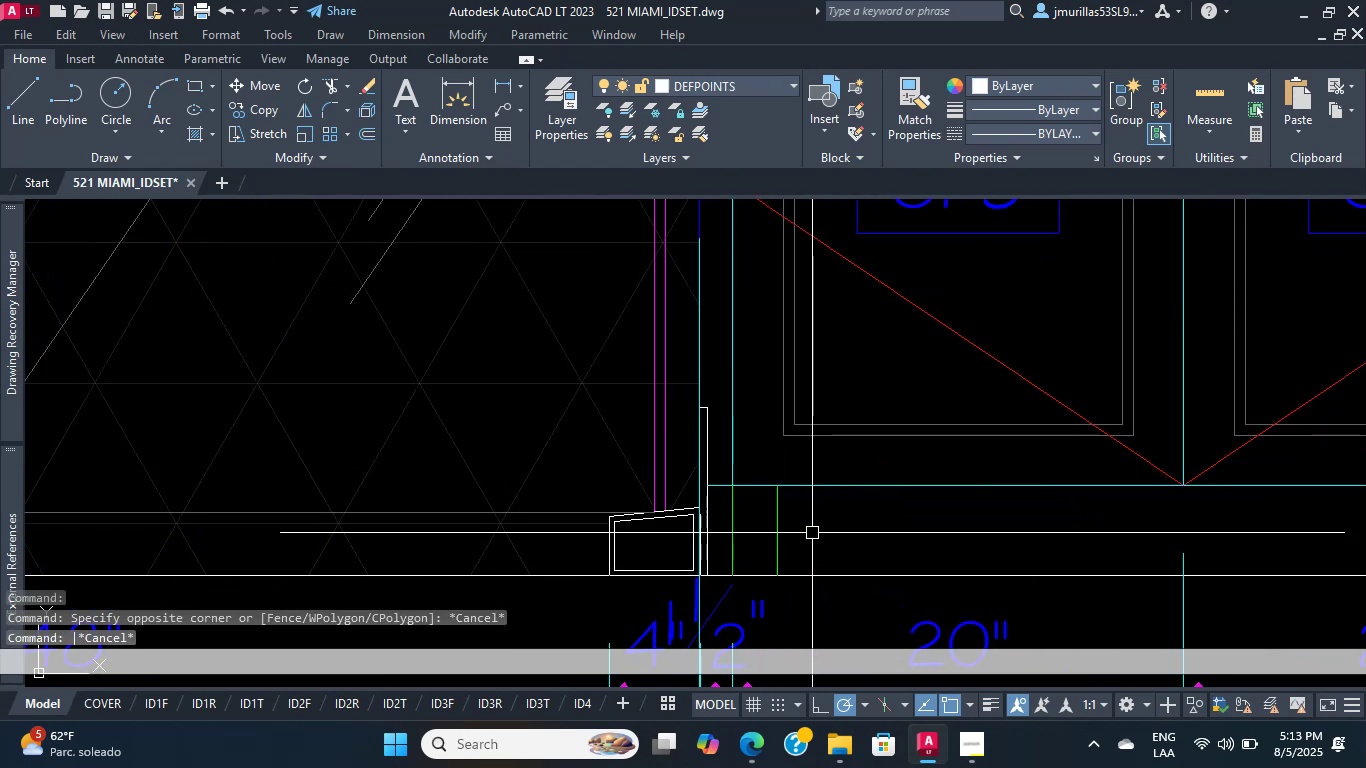 
left_click_drag(start_coordinate=[790, 536], to_coordinate=[752, 536])
 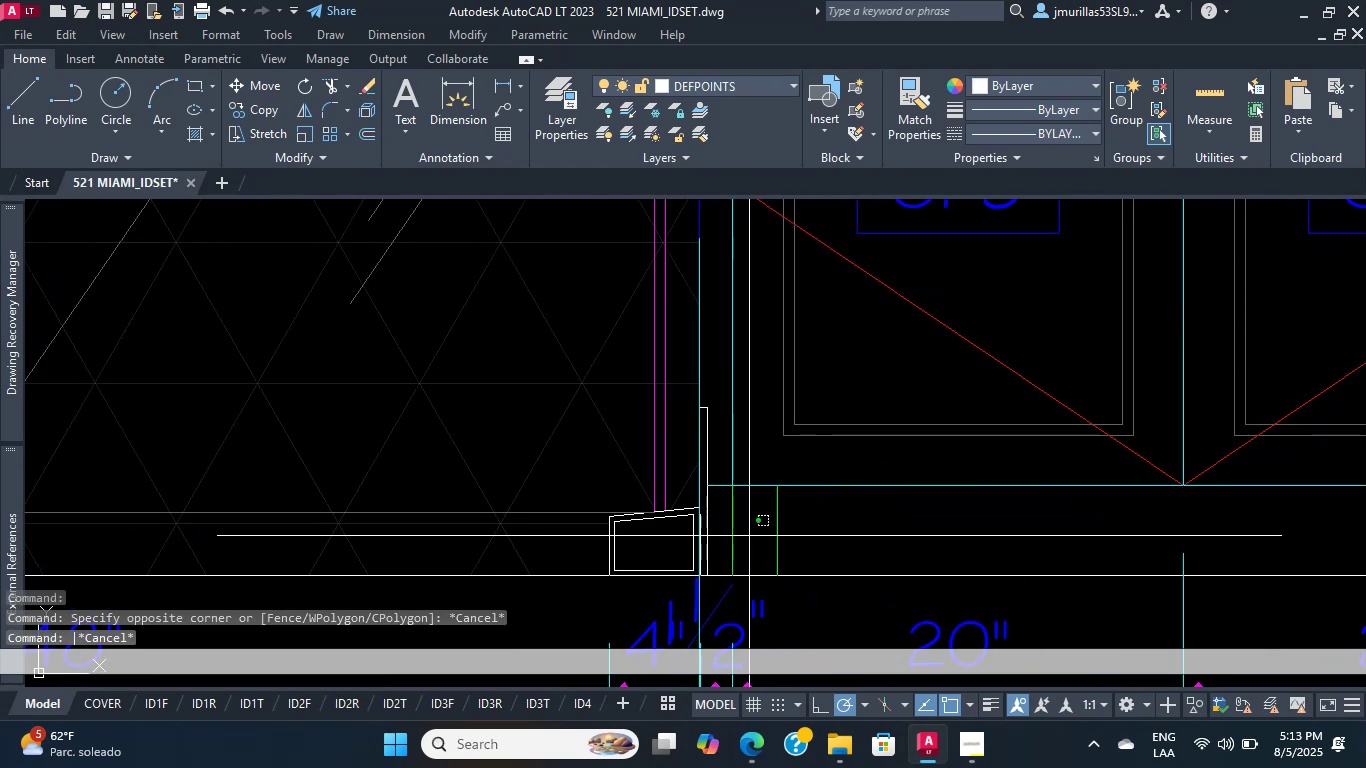 
left_click_drag(start_coordinate=[749, 536], to_coordinate=[742, 536])
 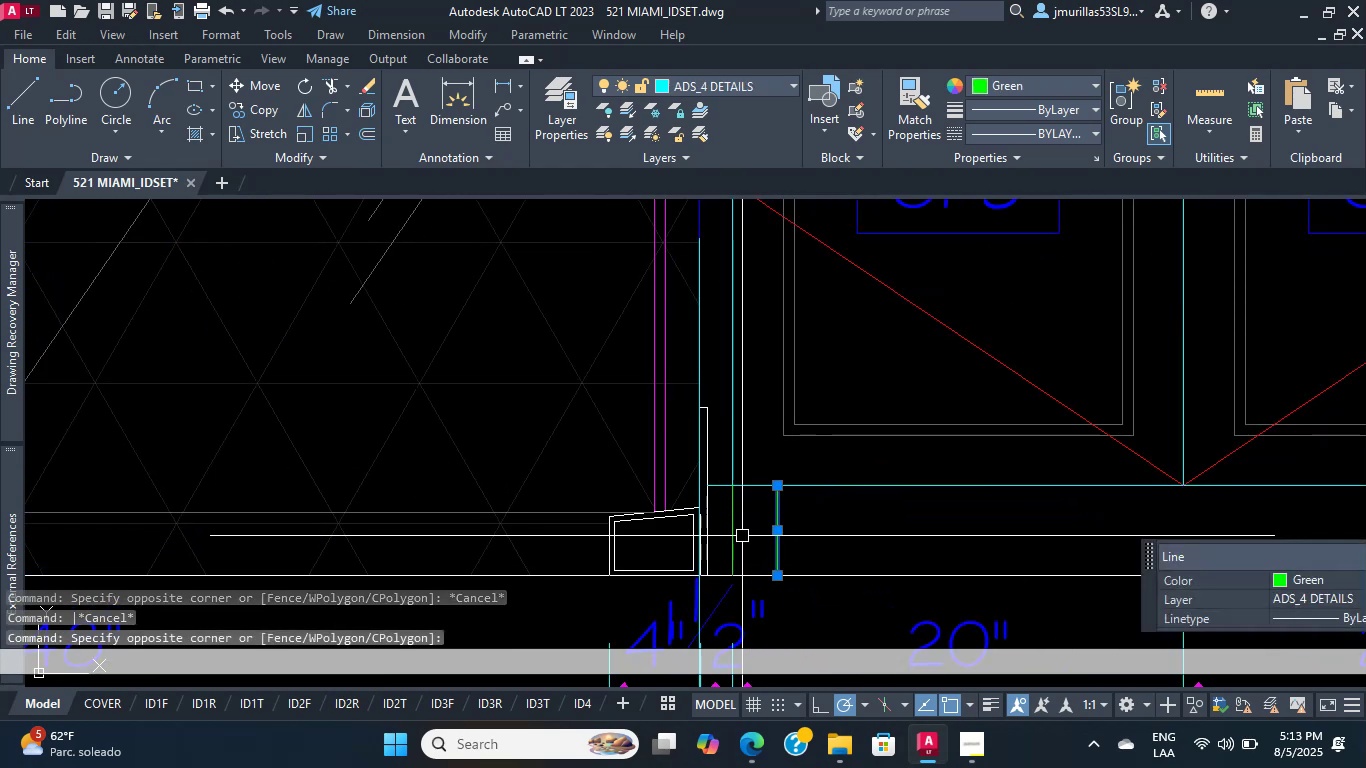 
scroll: coordinate [735, 533], scroll_direction: up, amount: 3.0
 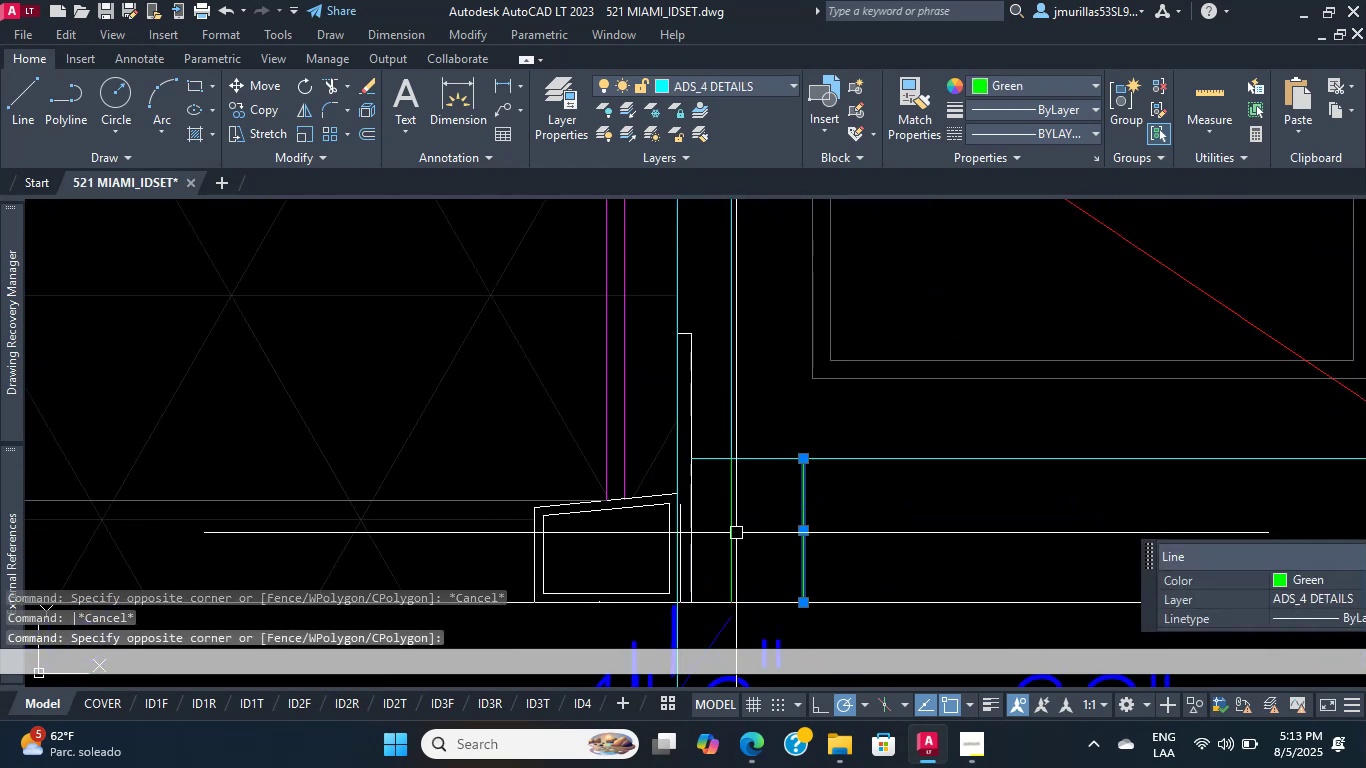 
left_click_drag(start_coordinate=[736, 532], to_coordinate=[721, 524])
 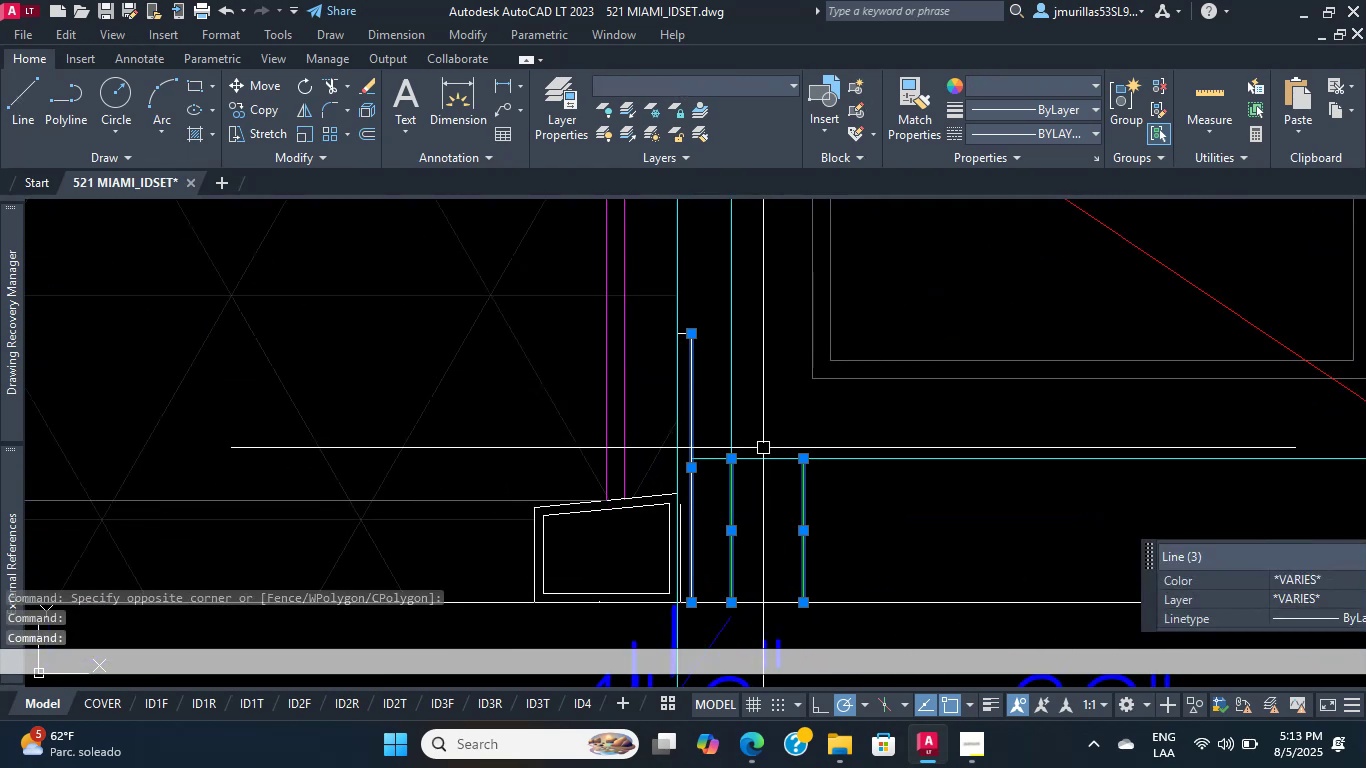 
key(Escape)
 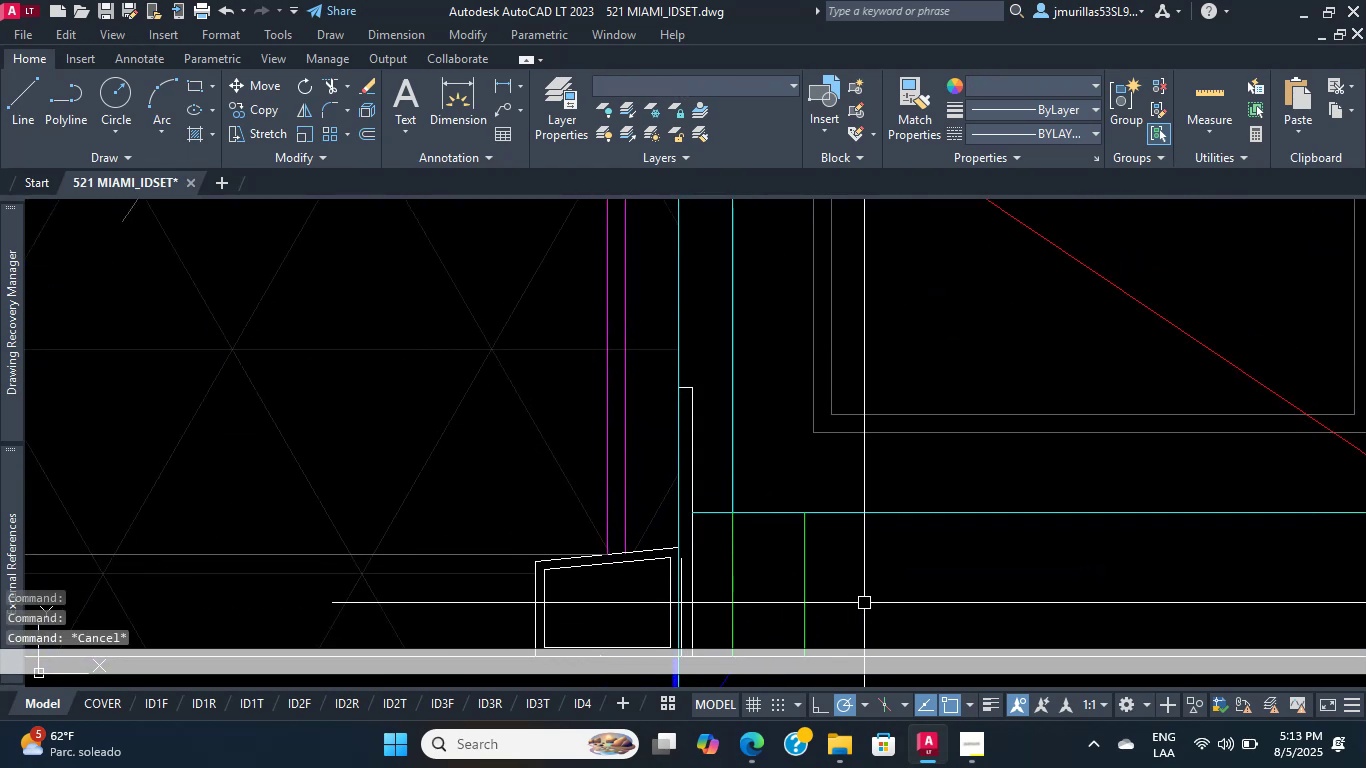 
left_click_drag(start_coordinate=[866, 596], to_coordinate=[817, 583])
 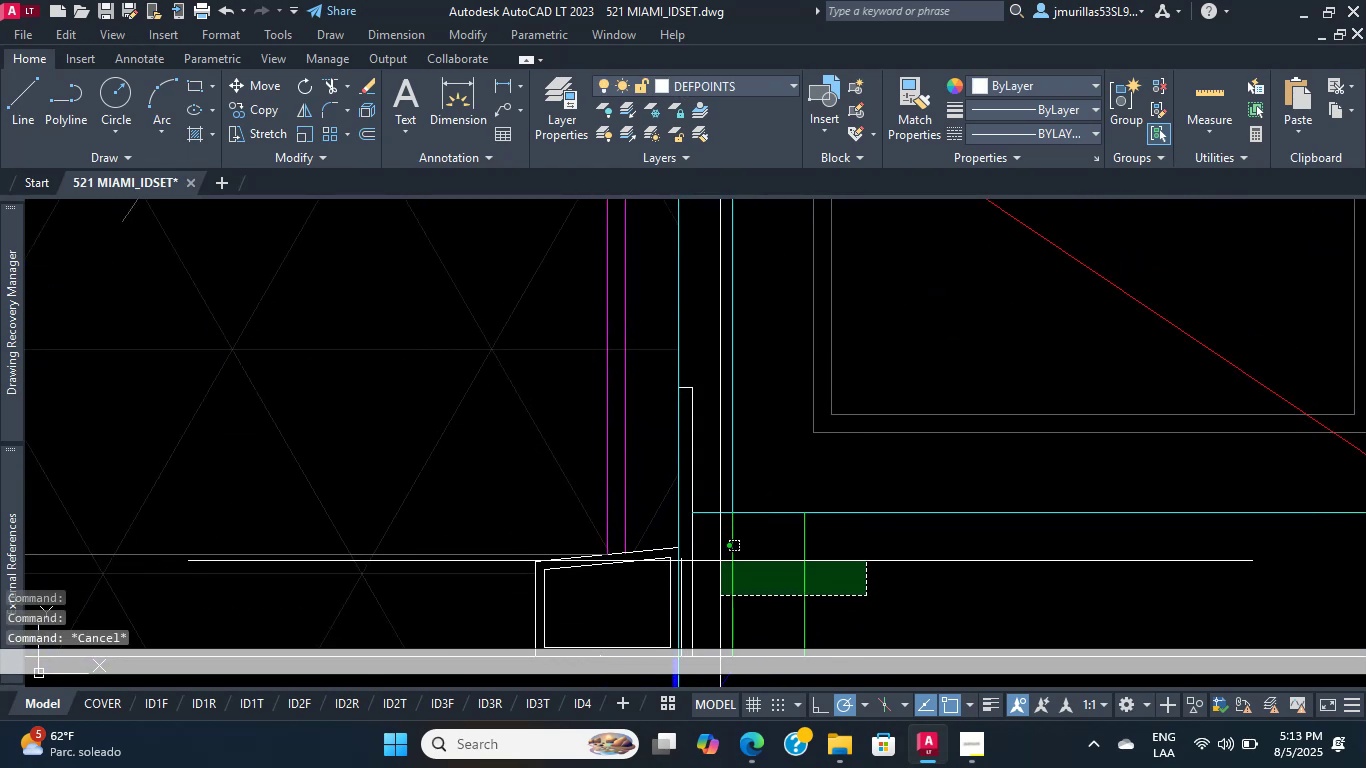 
double_click([720, 559])
 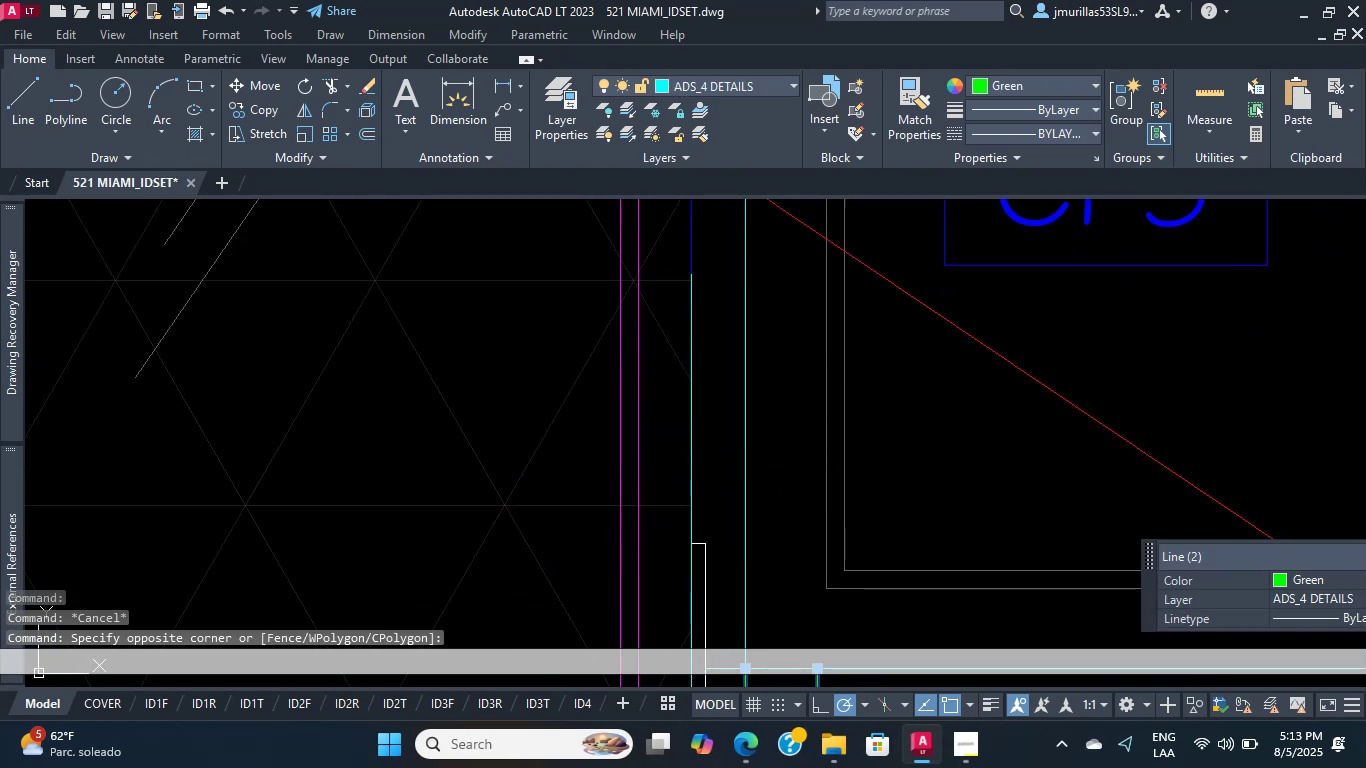 
double_click([736, 423])
 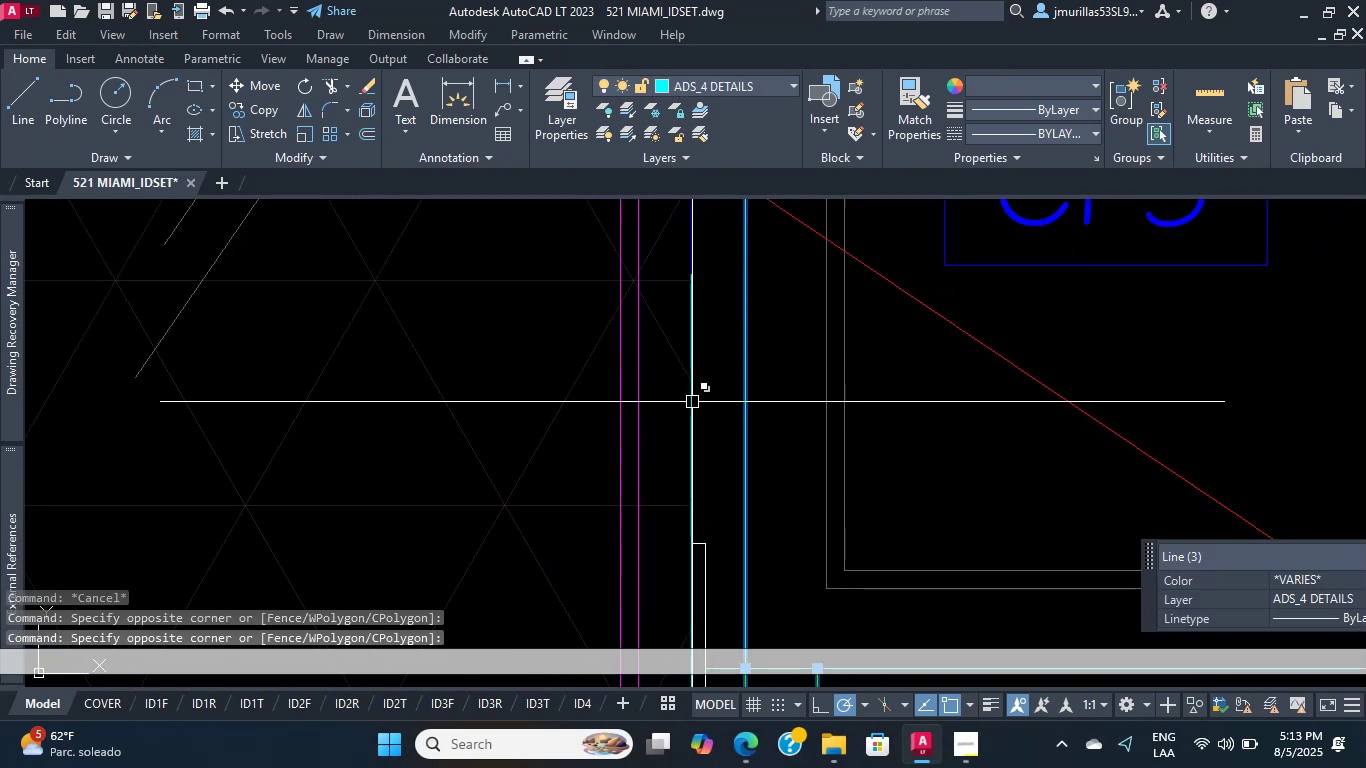 
scroll: coordinate [716, 352], scroll_direction: down, amount: 10.0
 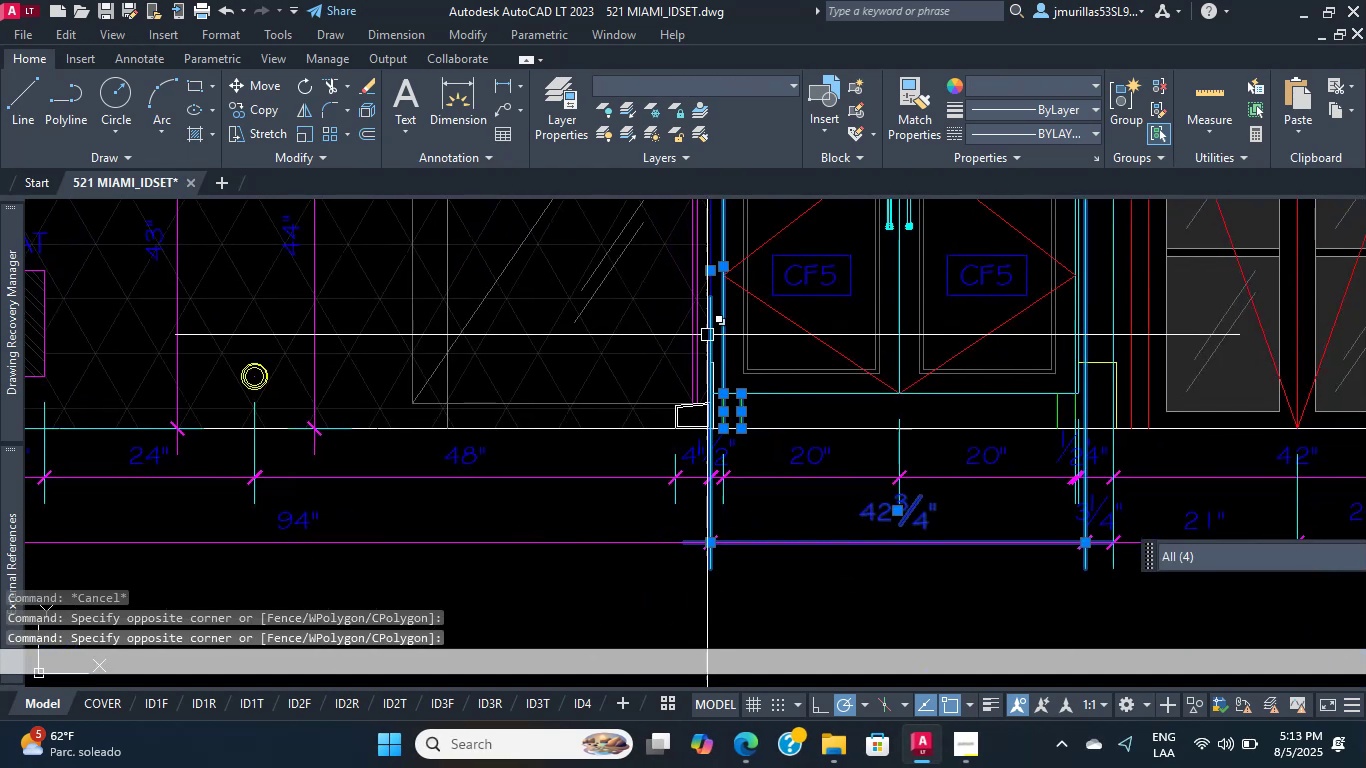 
key(Control+Shift+C)
 